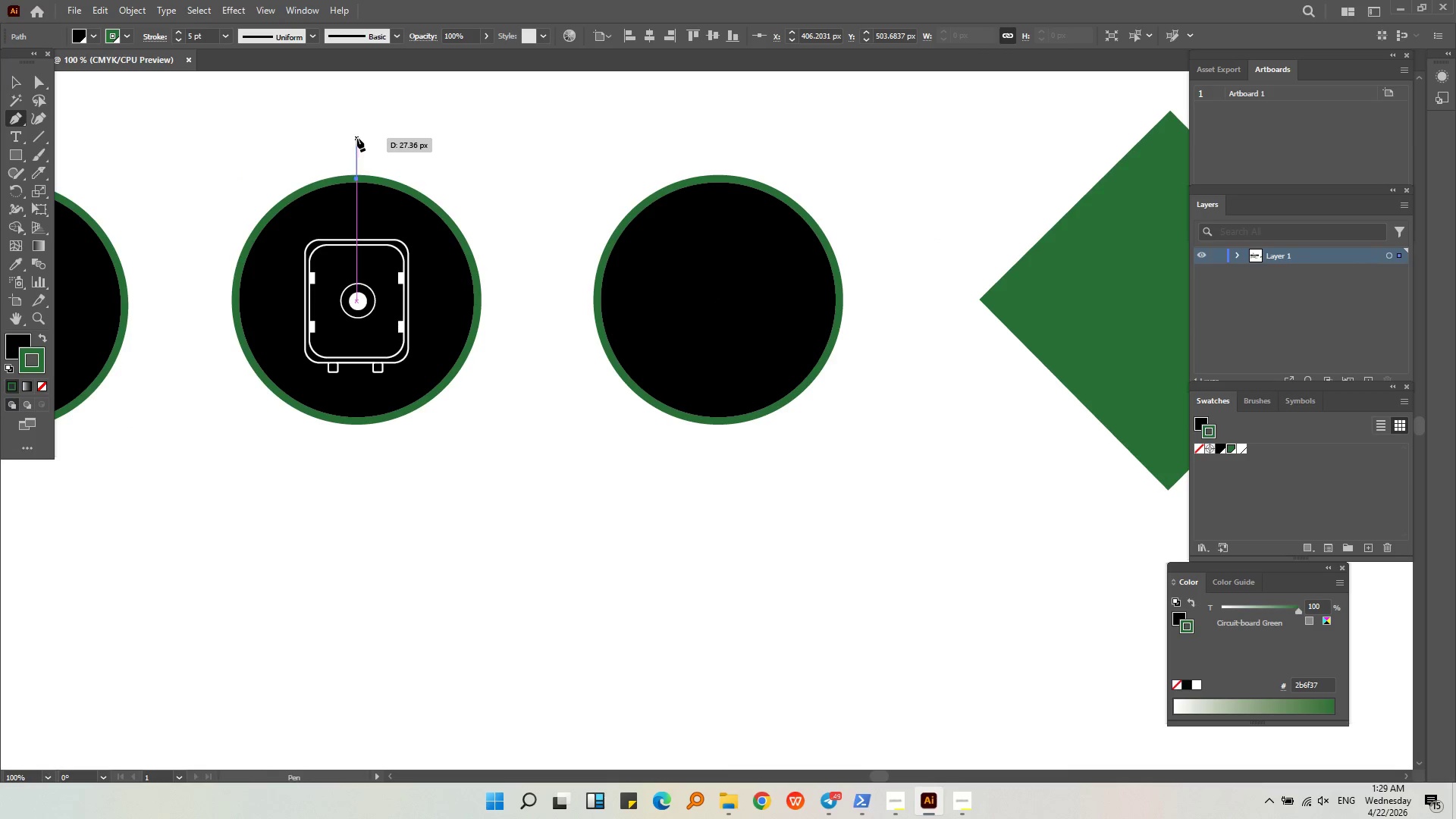 
hold_key(key=ShiftLeft, duration=0.55)
left_click([357, 141])
 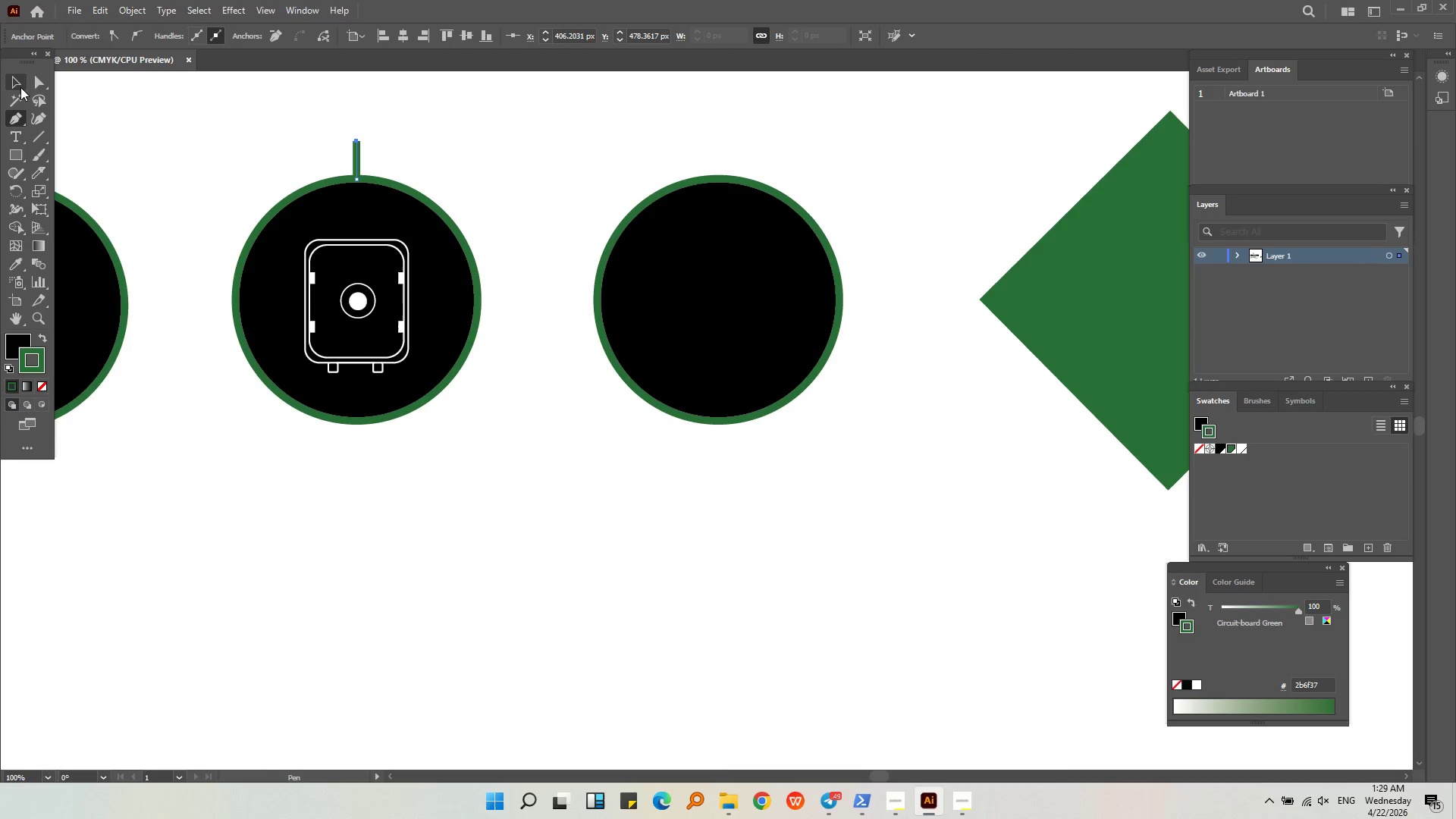 
left_click([0, 87])
 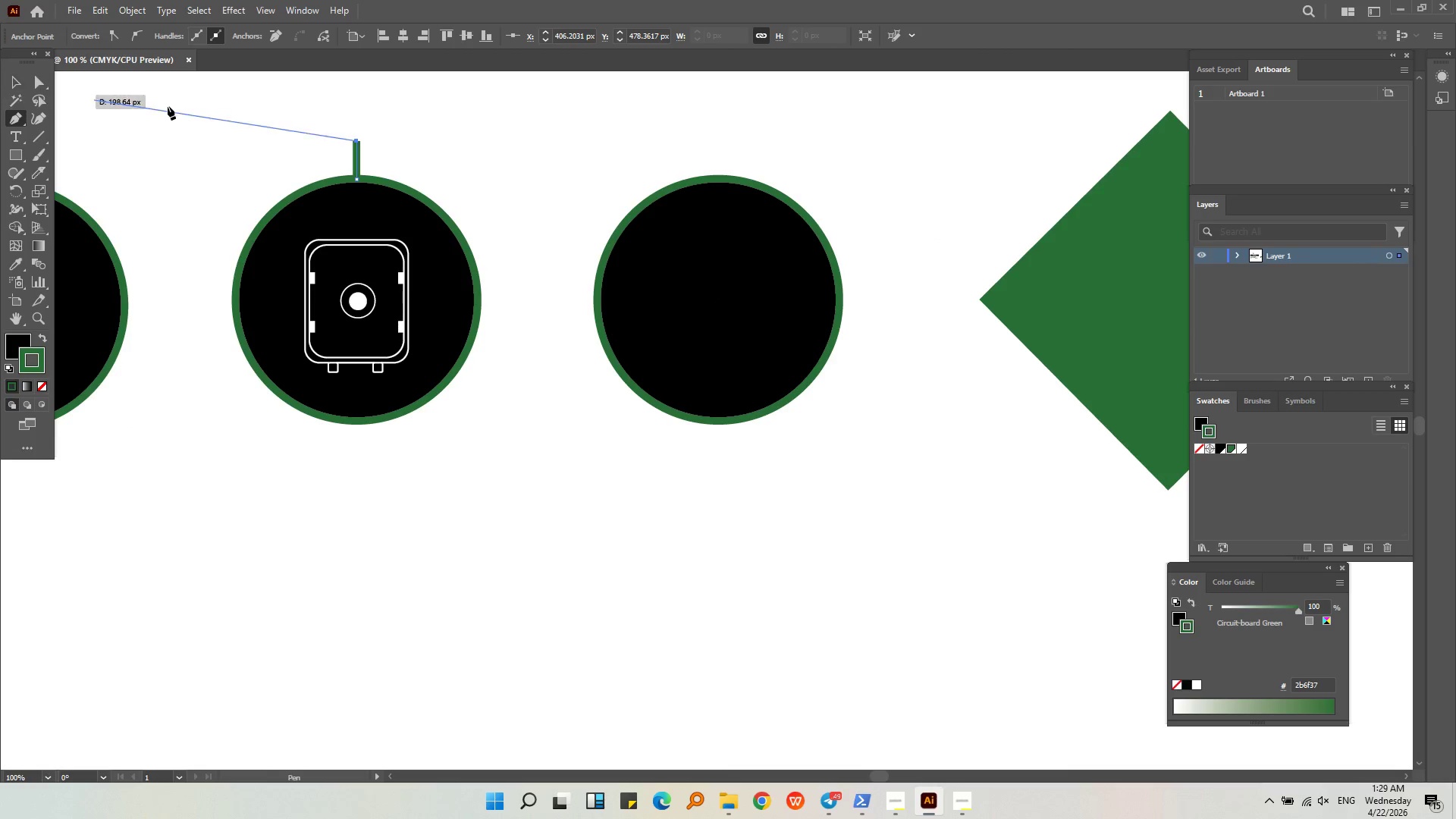 
key(Alt+AltLeft)
 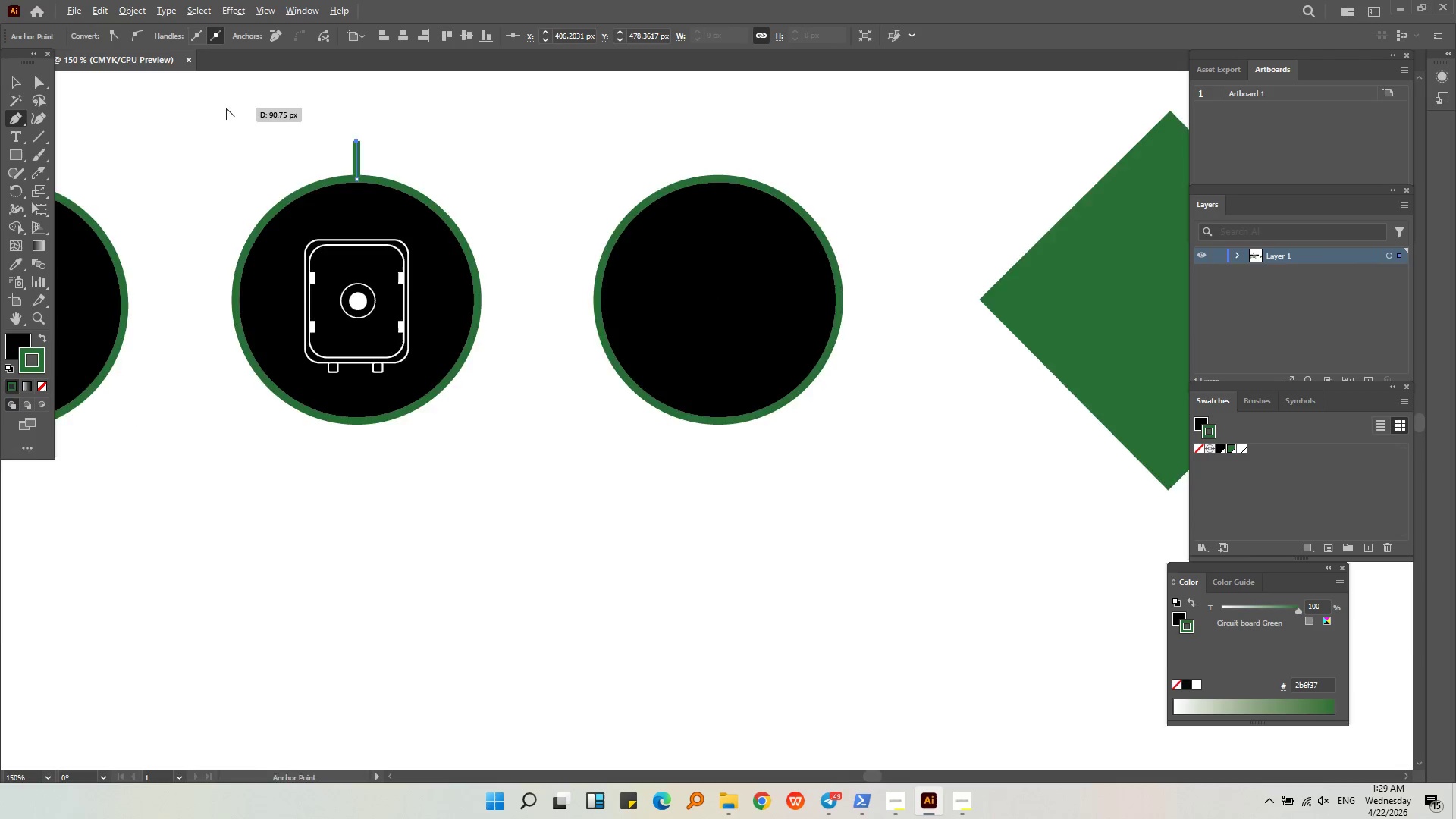 
scroll: coordinate [226, 108], scroll_direction: up, amount: 2.0
 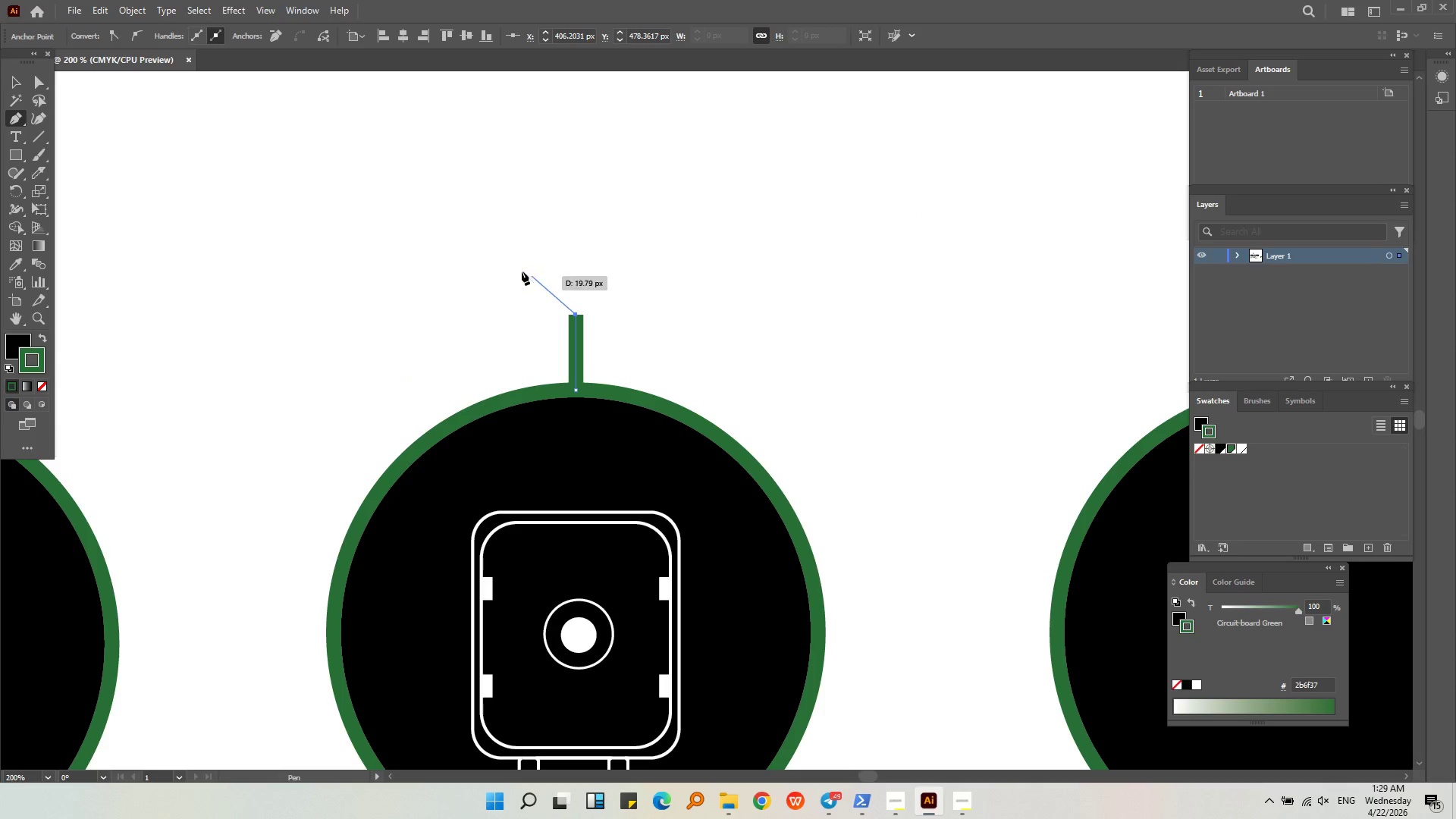 
key(Escape)
 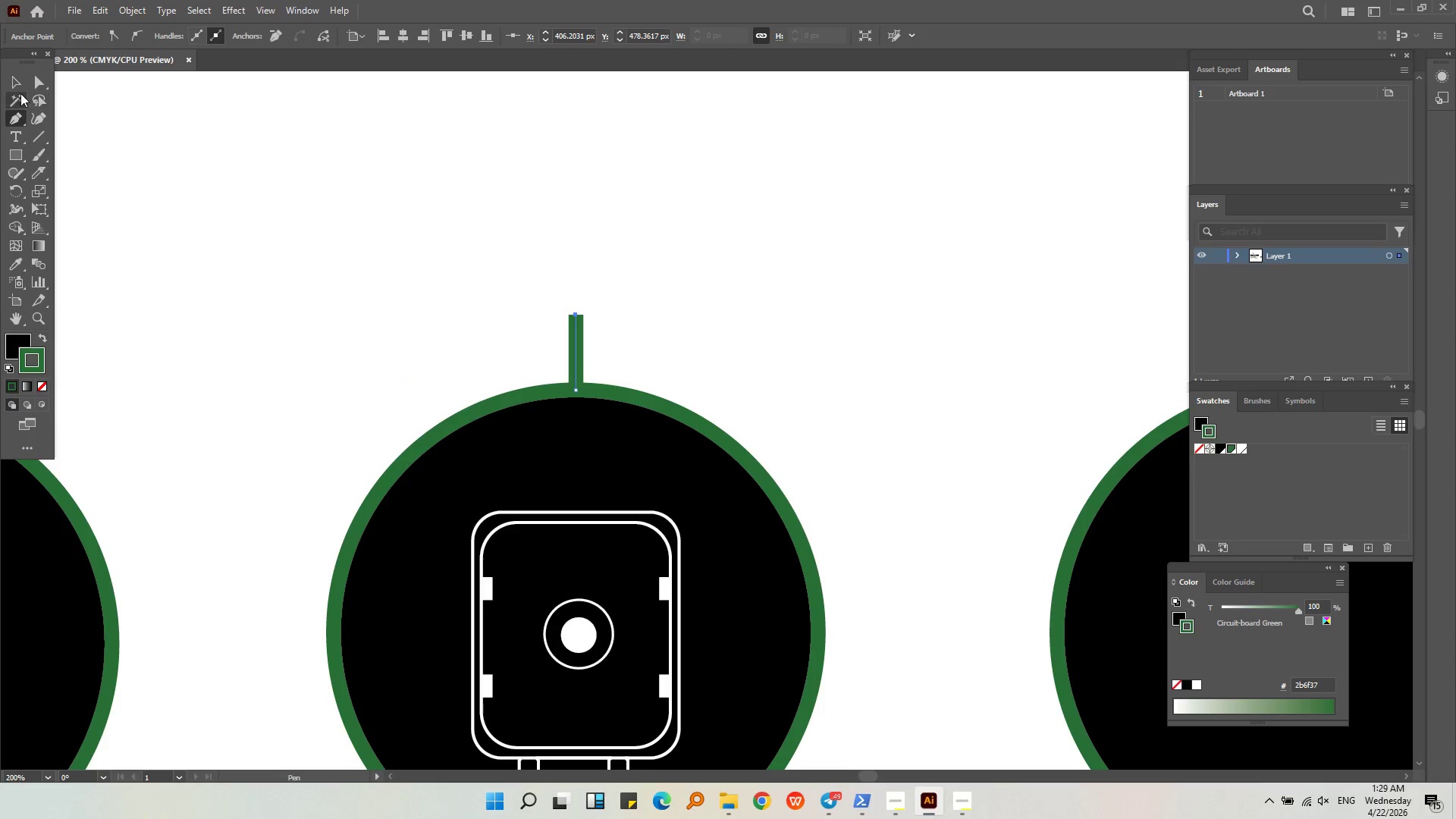 
left_click([14, 82])
 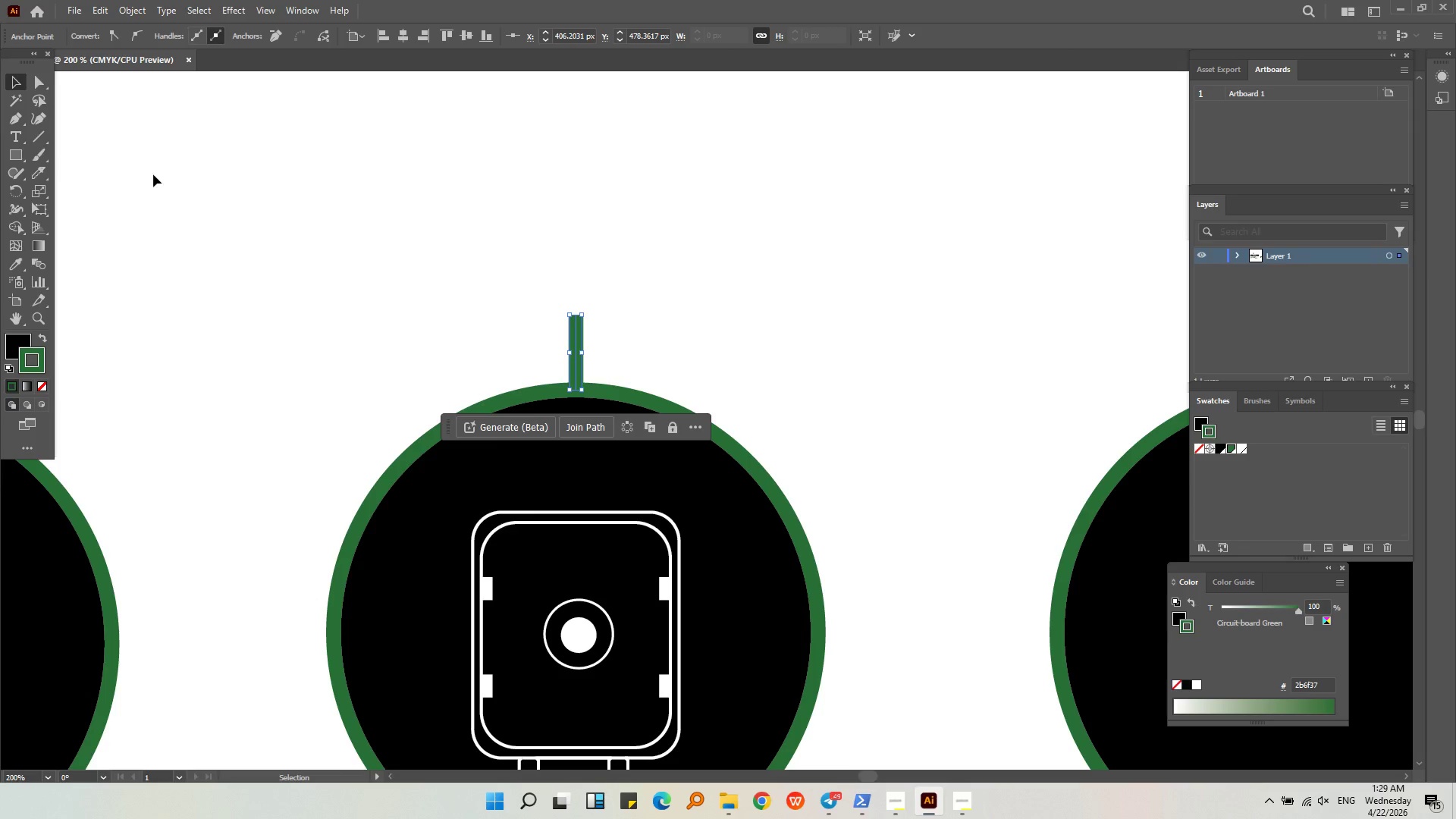 
left_click([511, 223])
 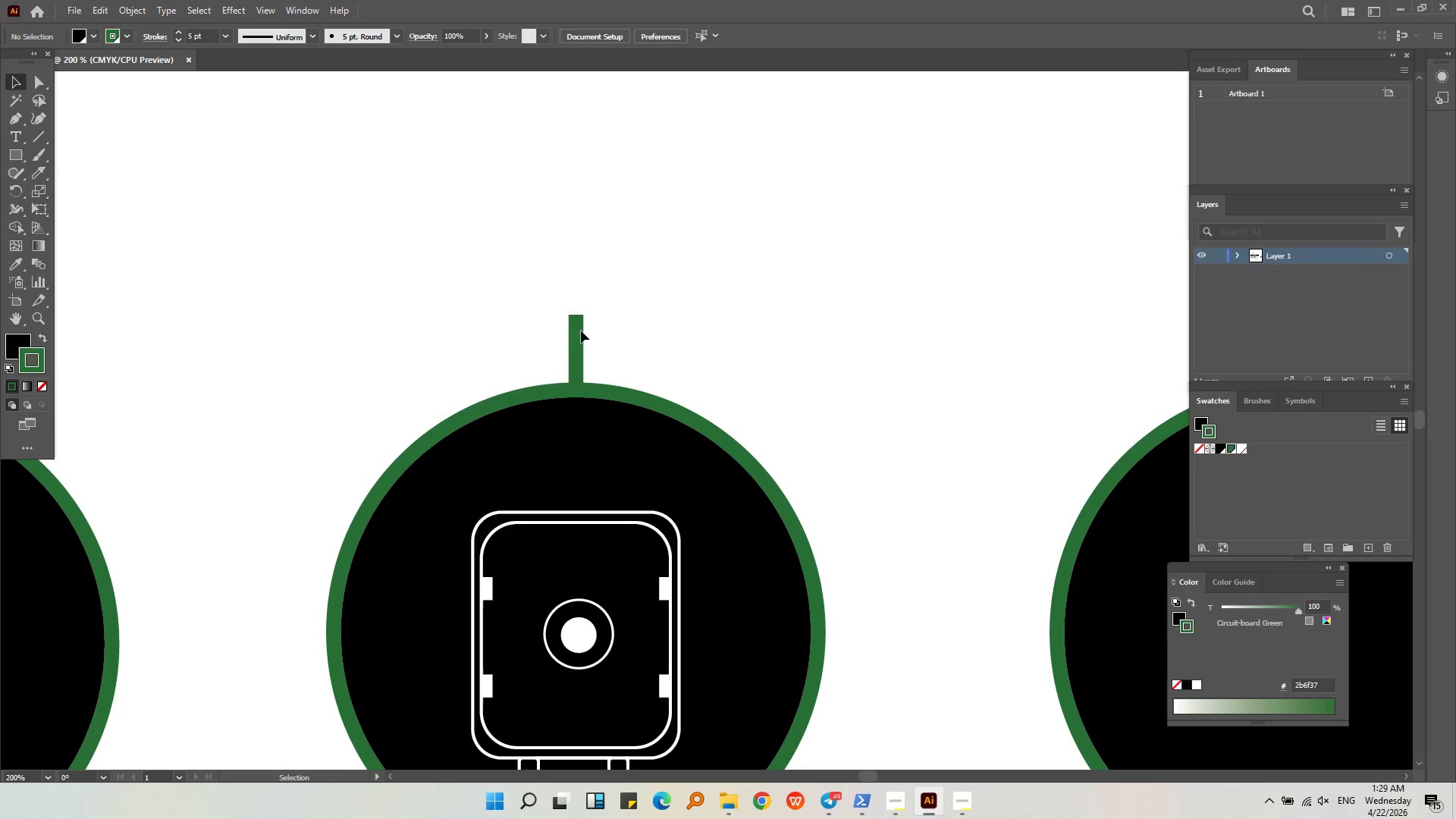 
left_click([577, 332])
 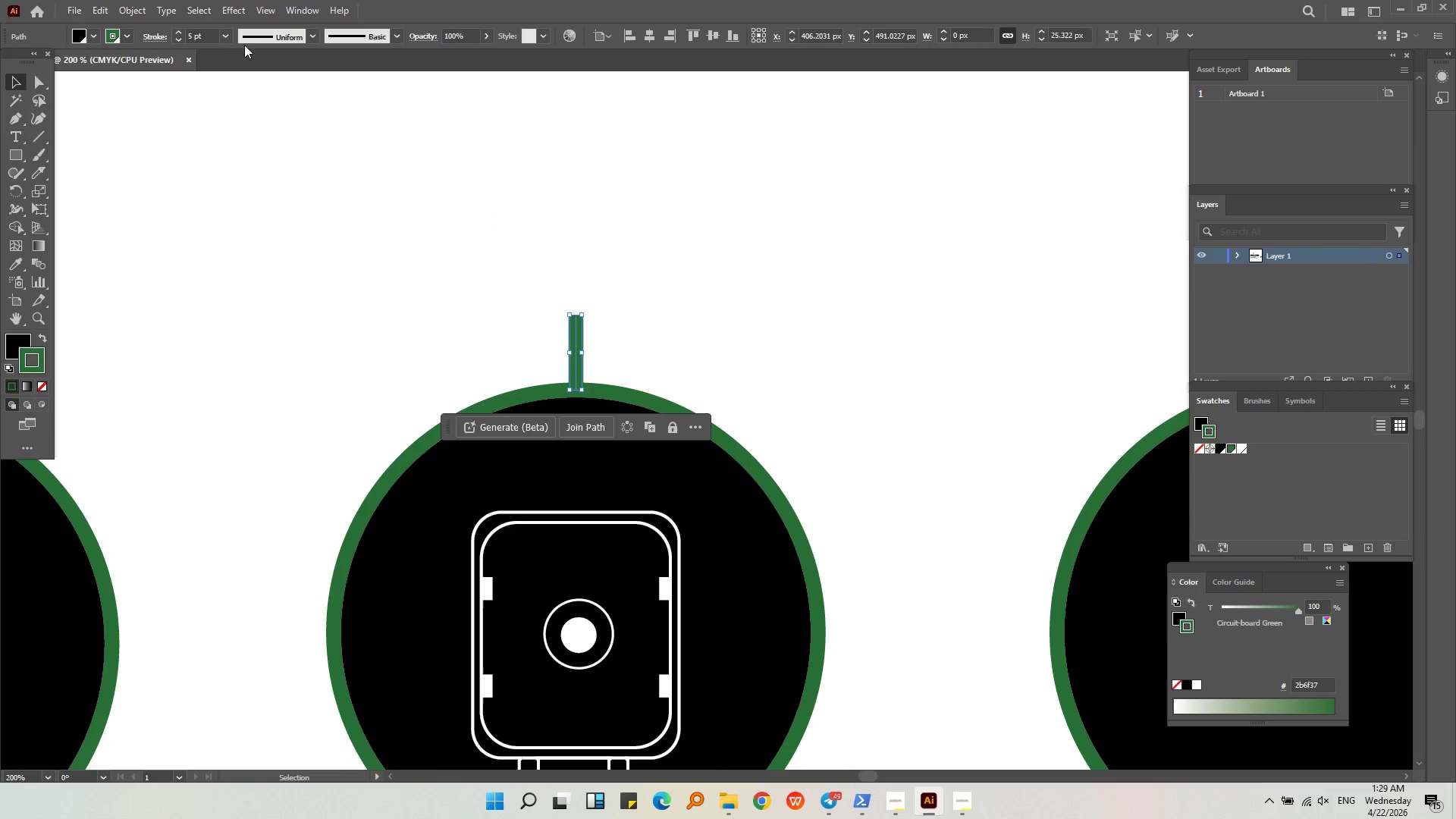 
scroll: coordinate [201, 39], scroll_direction: down, amount: 2.0
 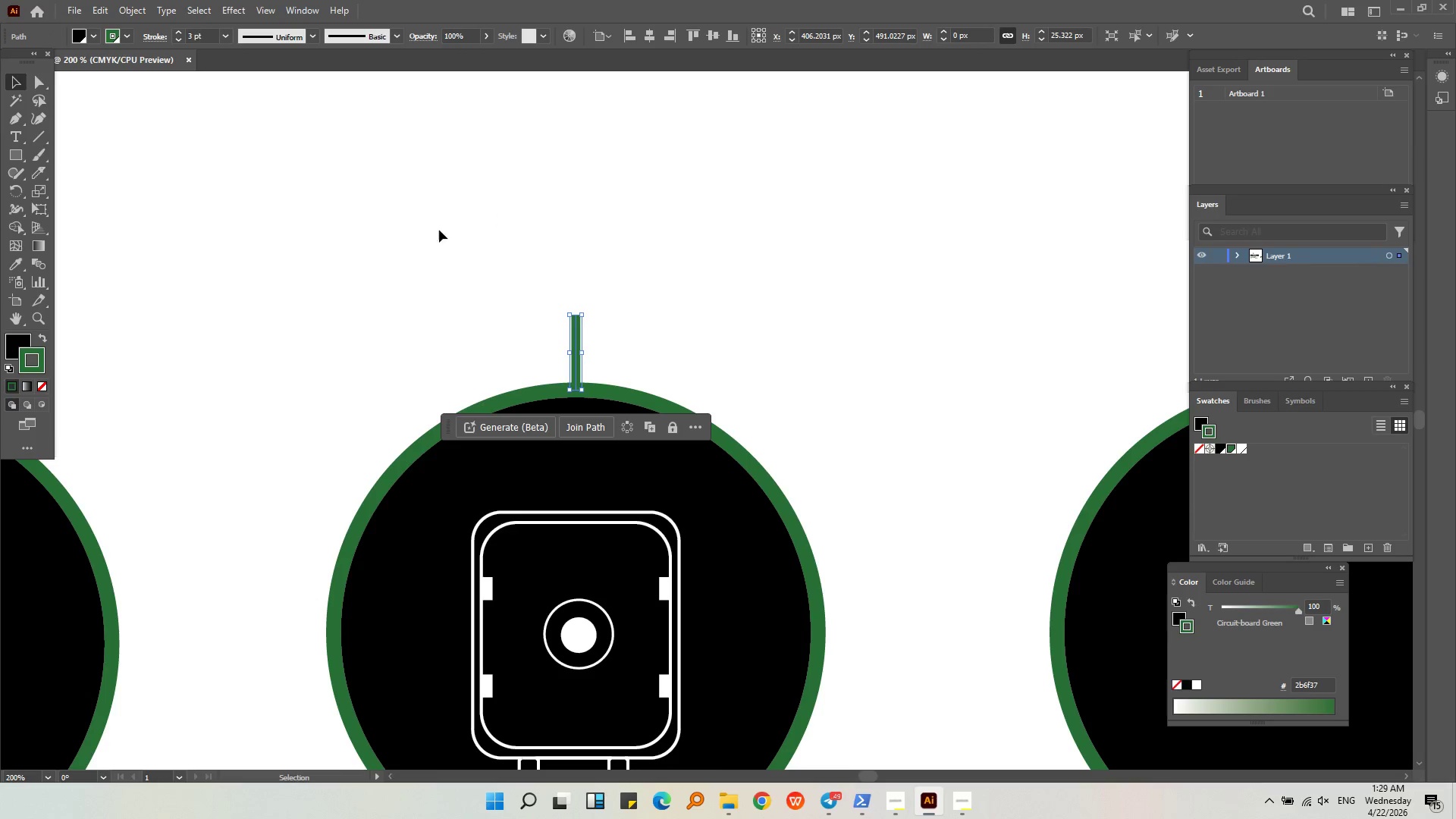 
left_click([473, 248])
 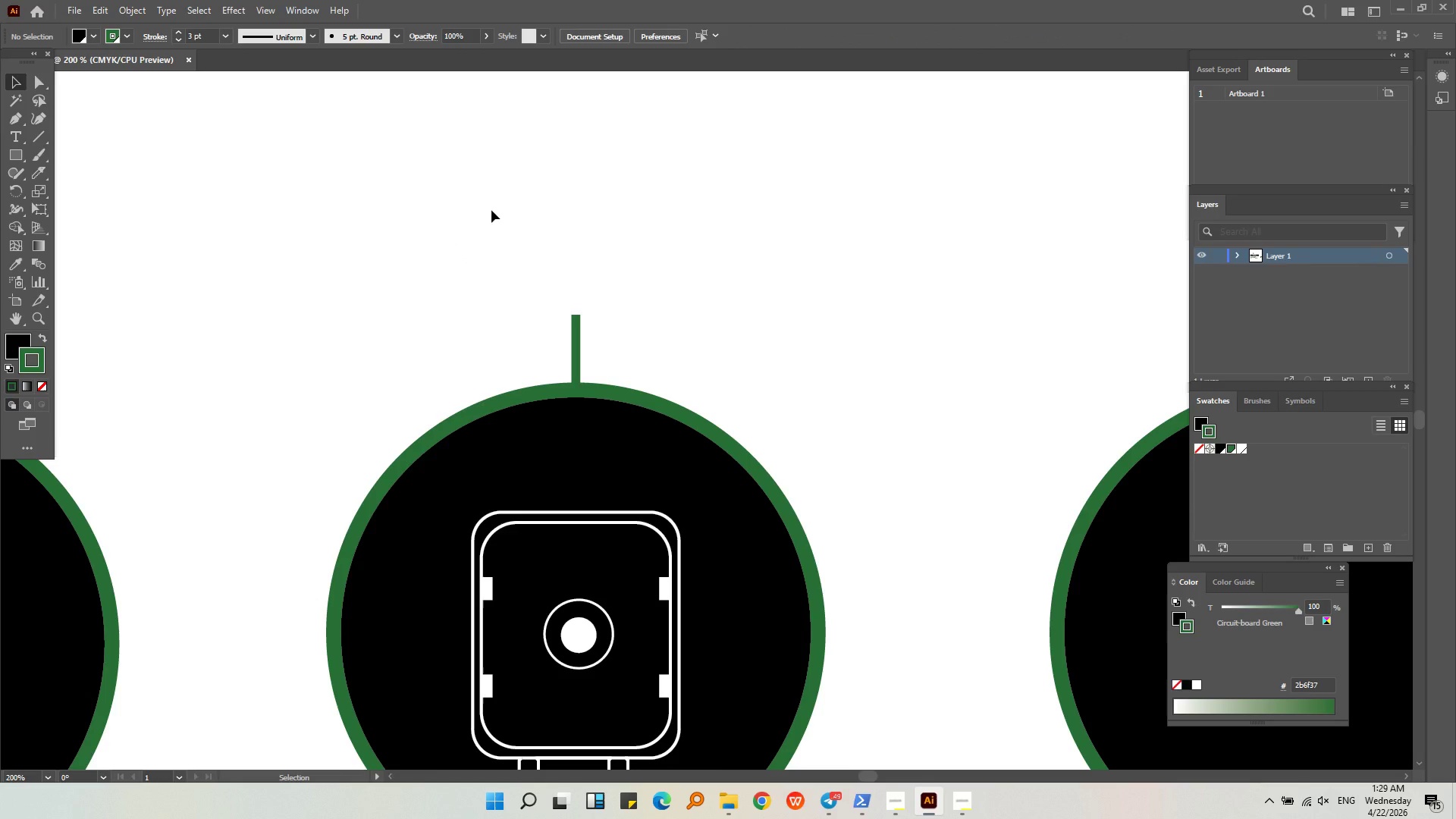 
wait(6.8)
 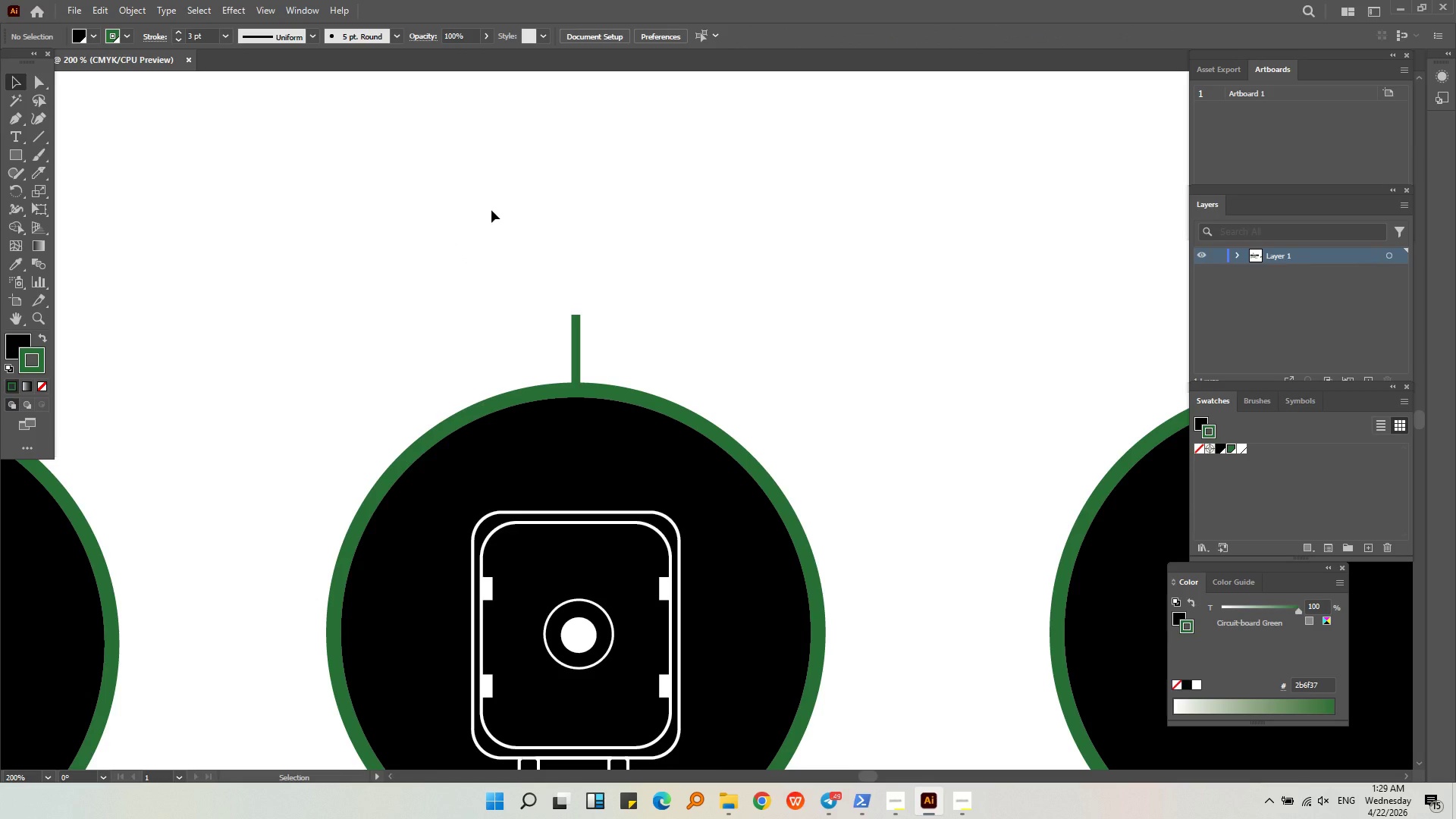 
left_click_drag(start_coordinate=[15, 156], to_coordinate=[42, 185])
 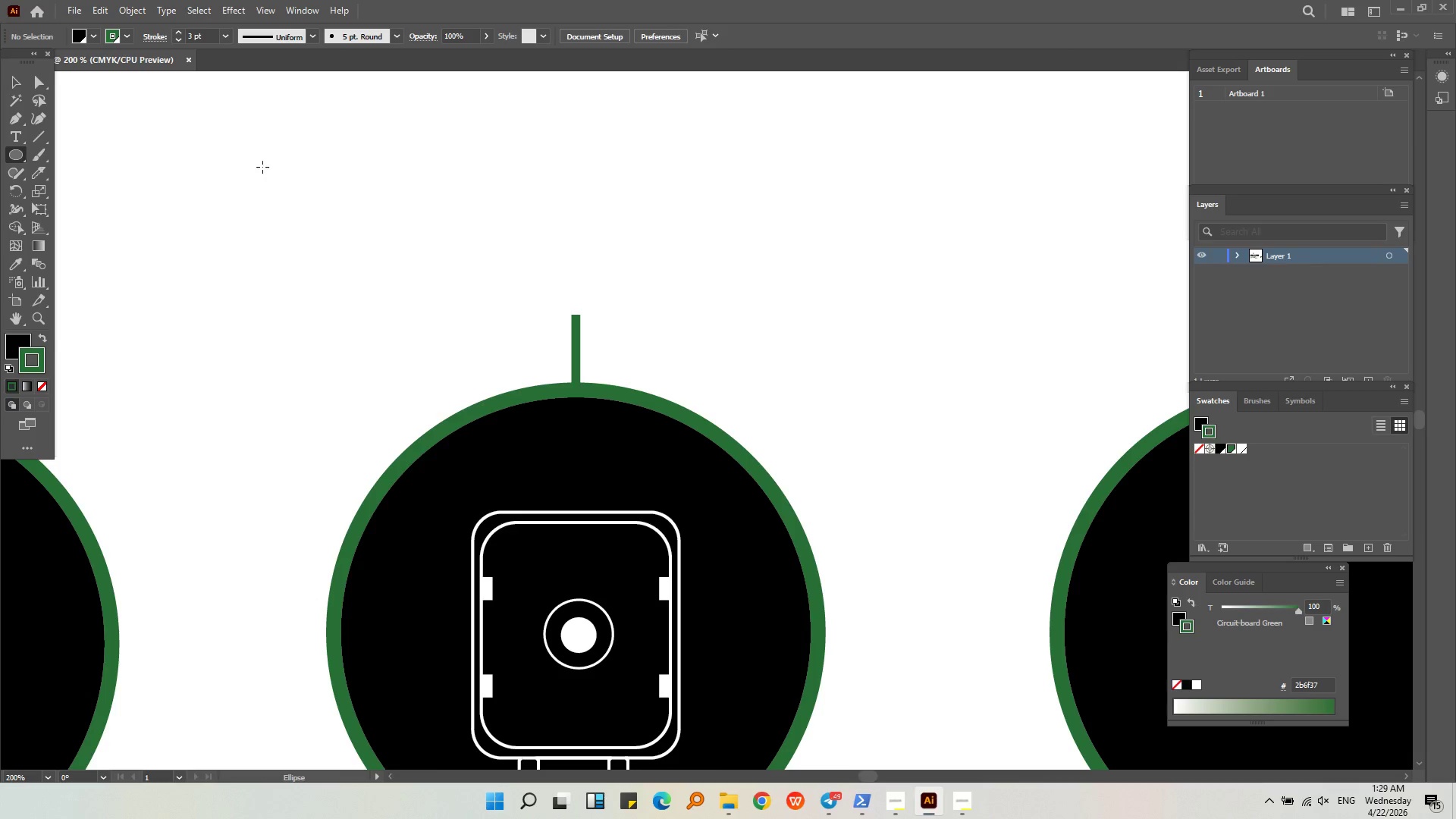 
left_click_drag(start_coordinate=[262, 167], to_coordinate=[317, 223])
 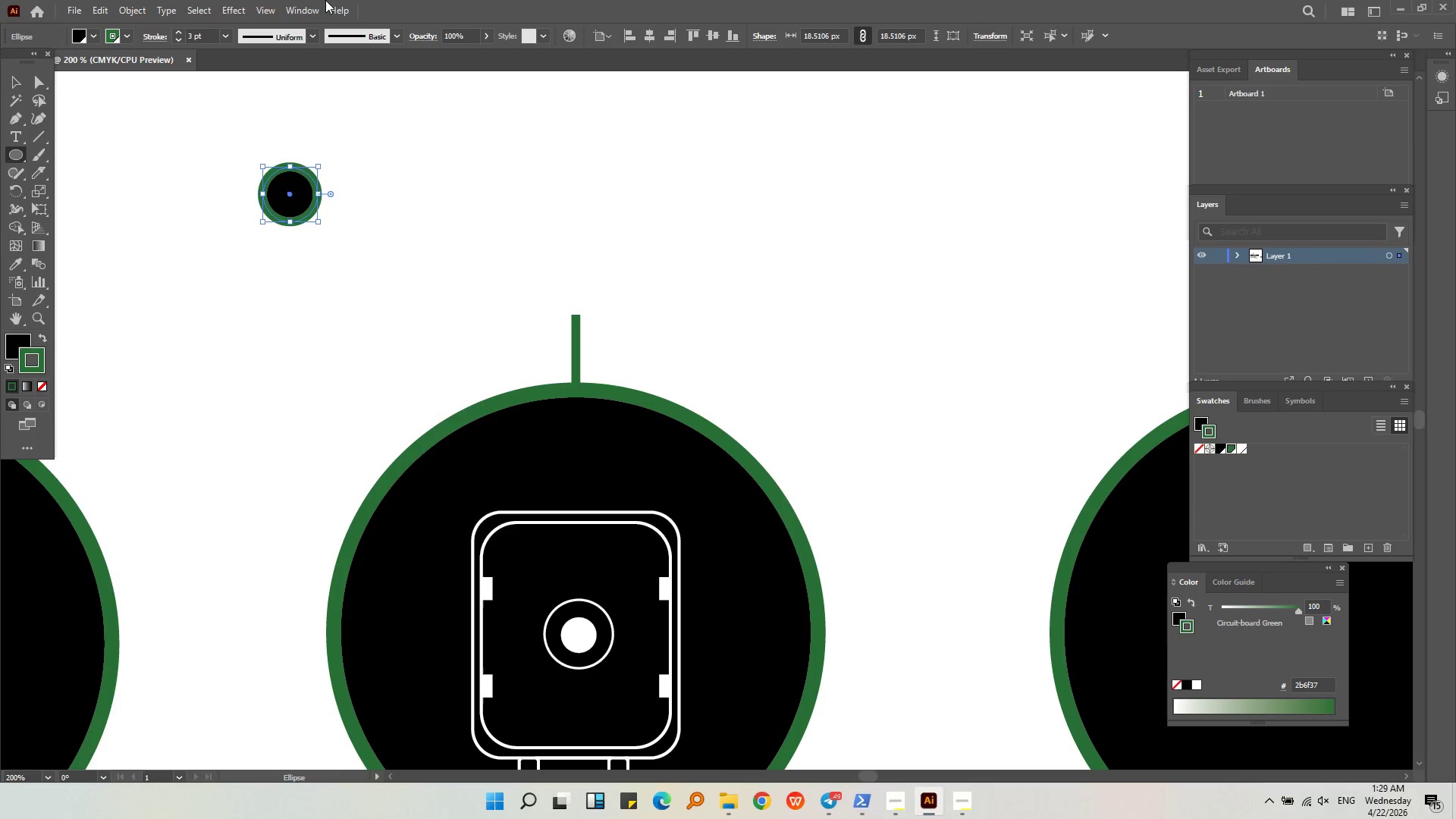 
hold_key(key=ShiftLeft, duration=0.53)
 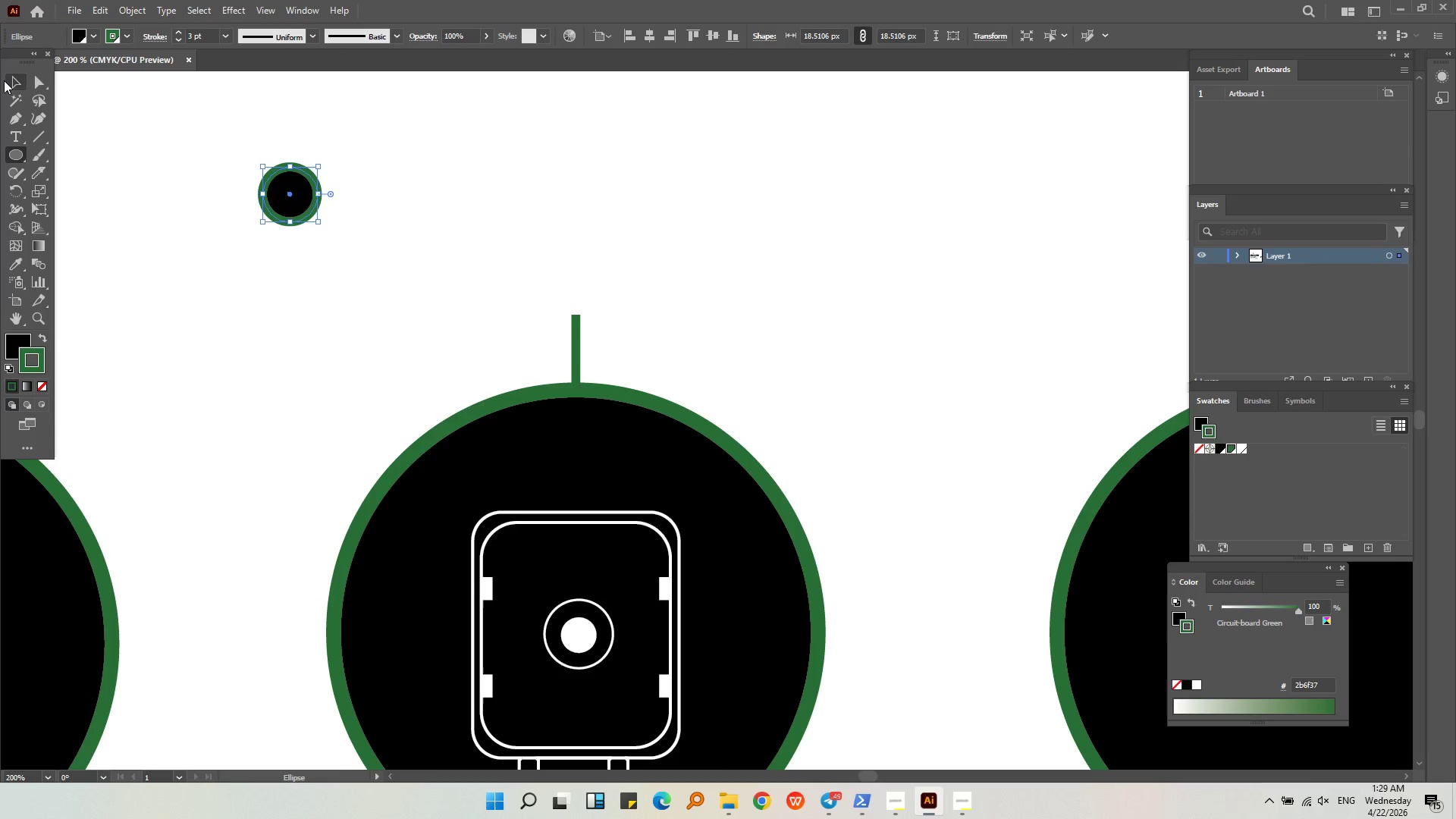 
left_click([11, 79])
 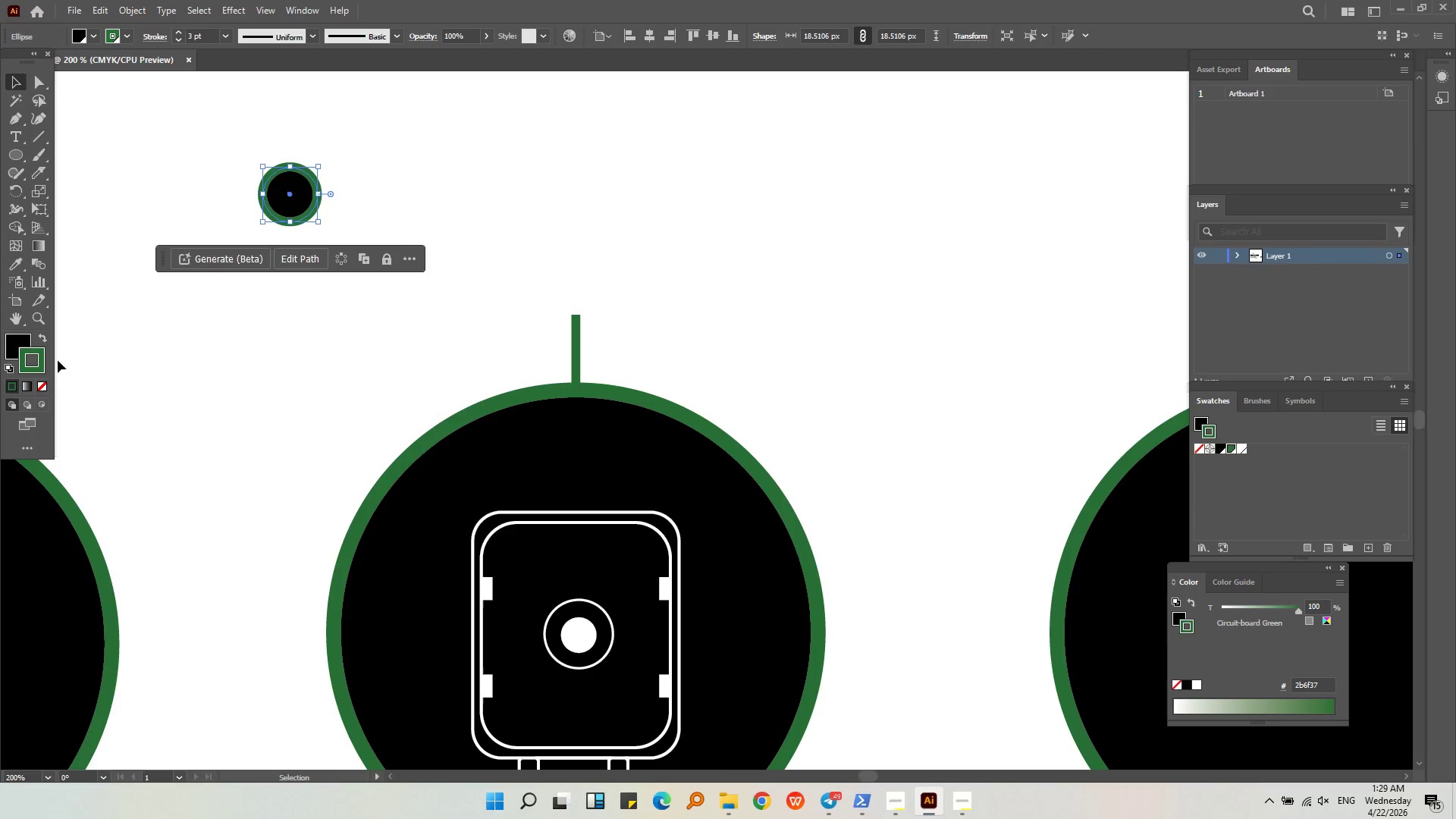 
left_click_drag(start_coordinate=[42, 362], to_coordinate=[14, 357])
 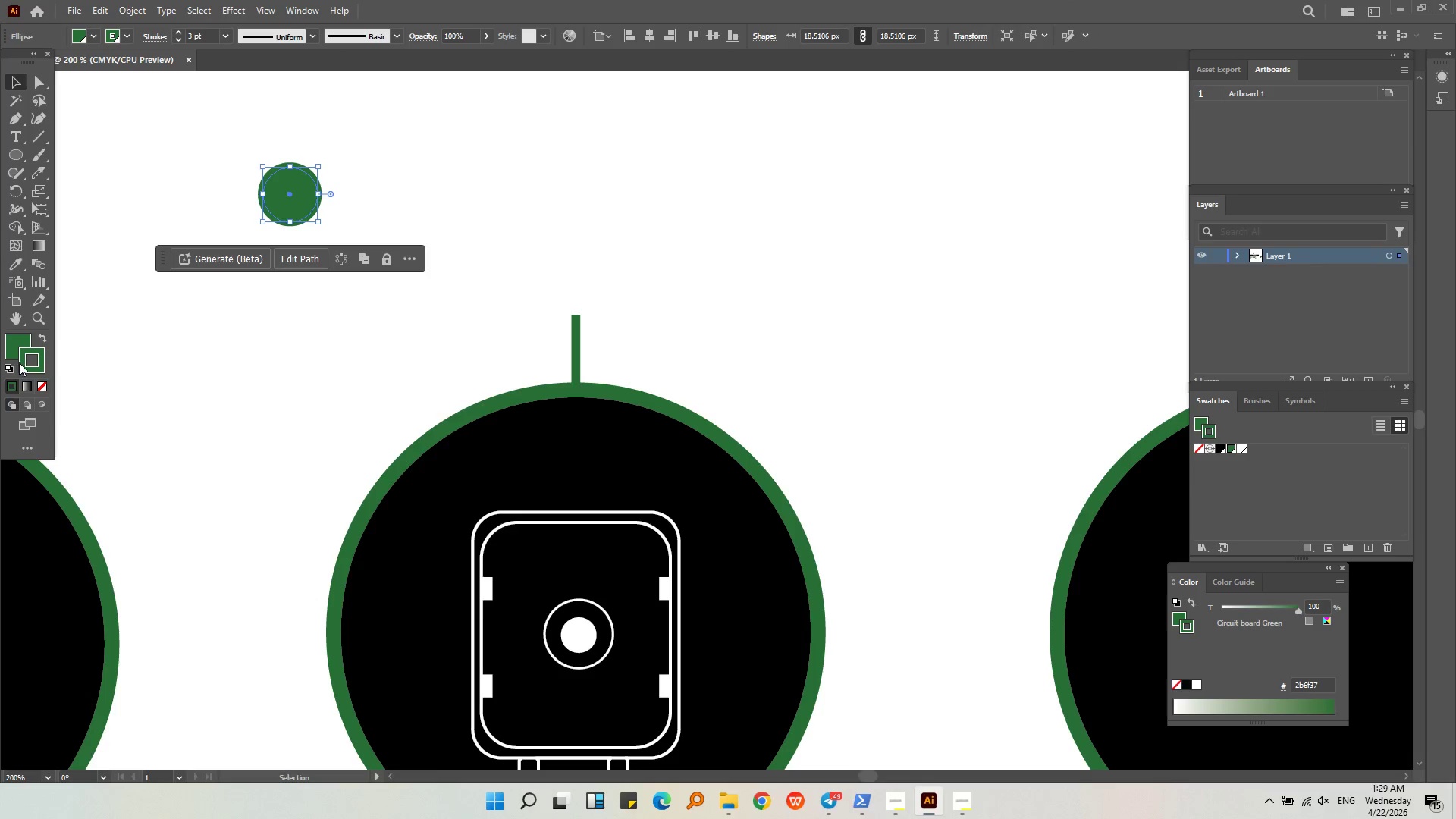 
left_click([26, 364])
 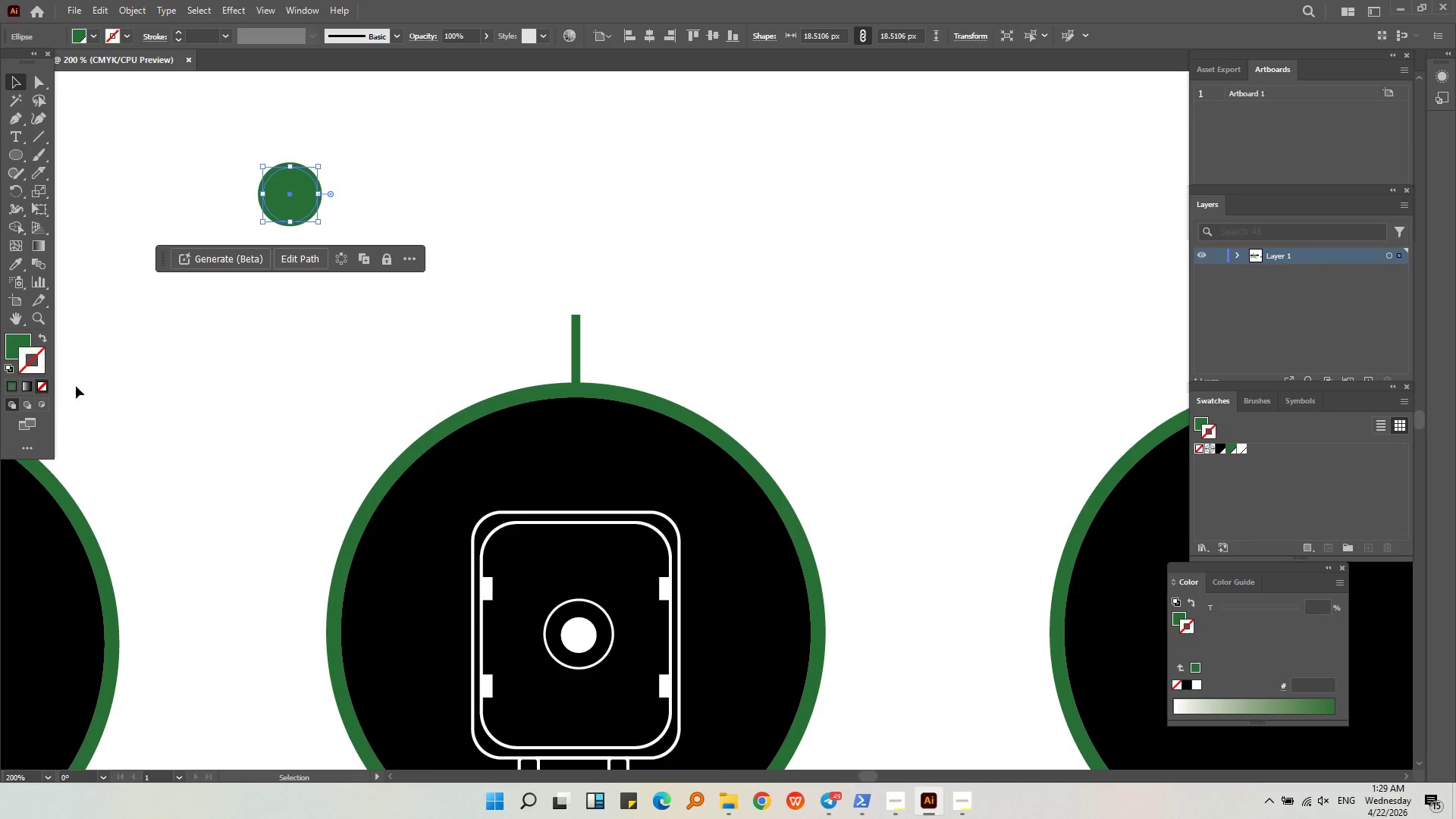 
double_click([224, 390])
 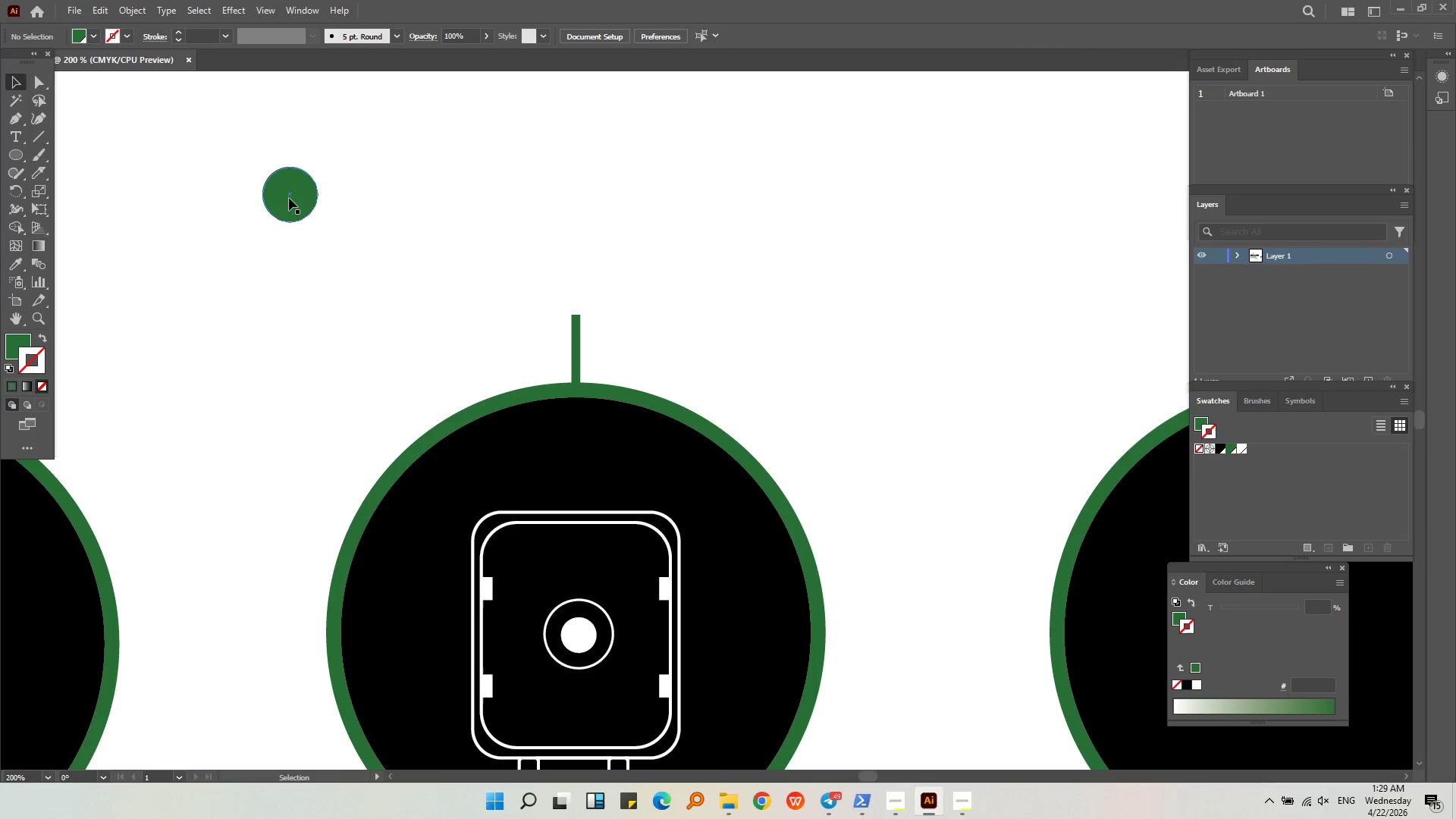 
left_click_drag(start_coordinate=[289, 198], to_coordinate=[576, 290])
 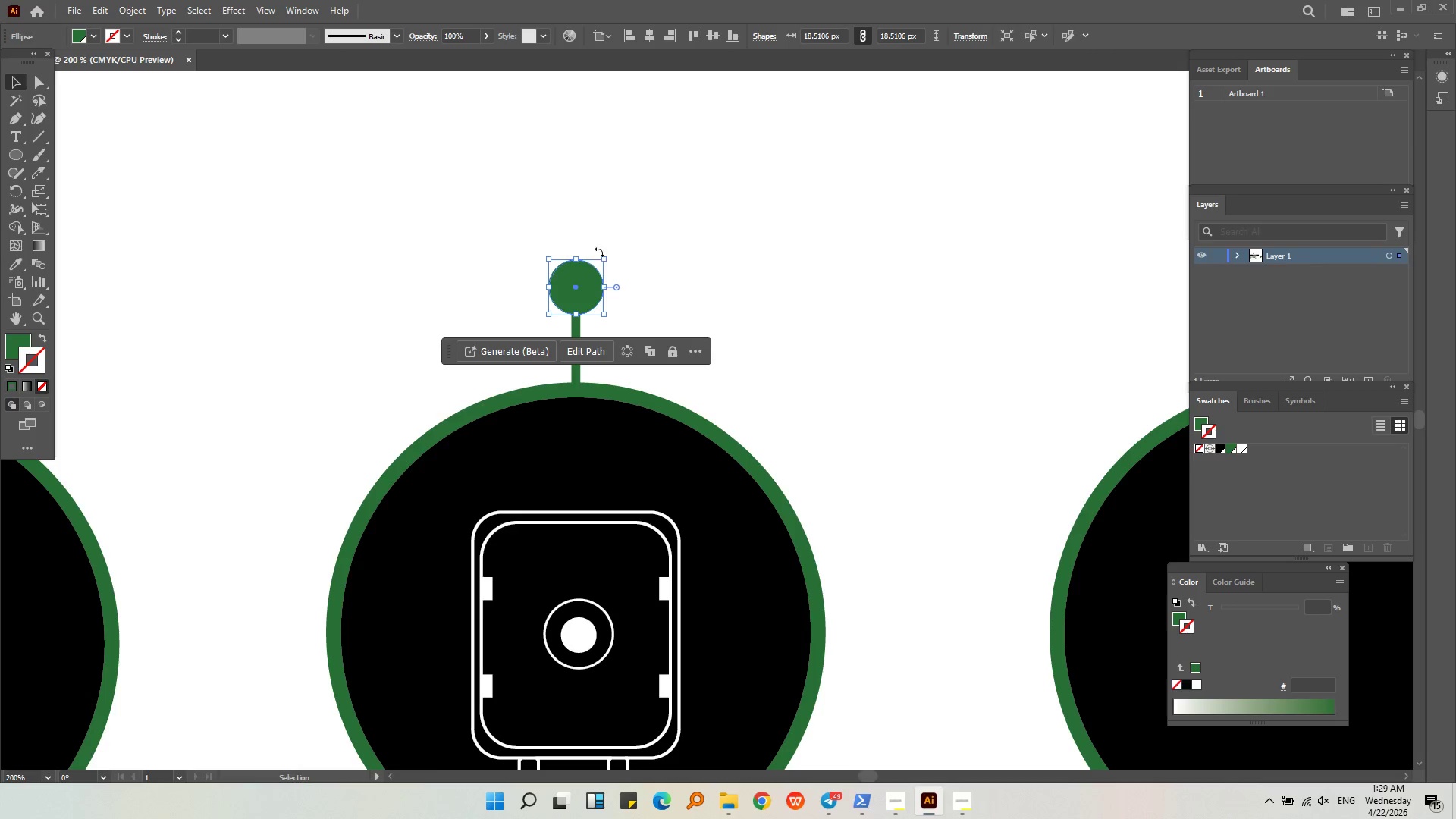 
hold_key(key=ShiftLeft, duration=2.72)
left_click([596, 260])
 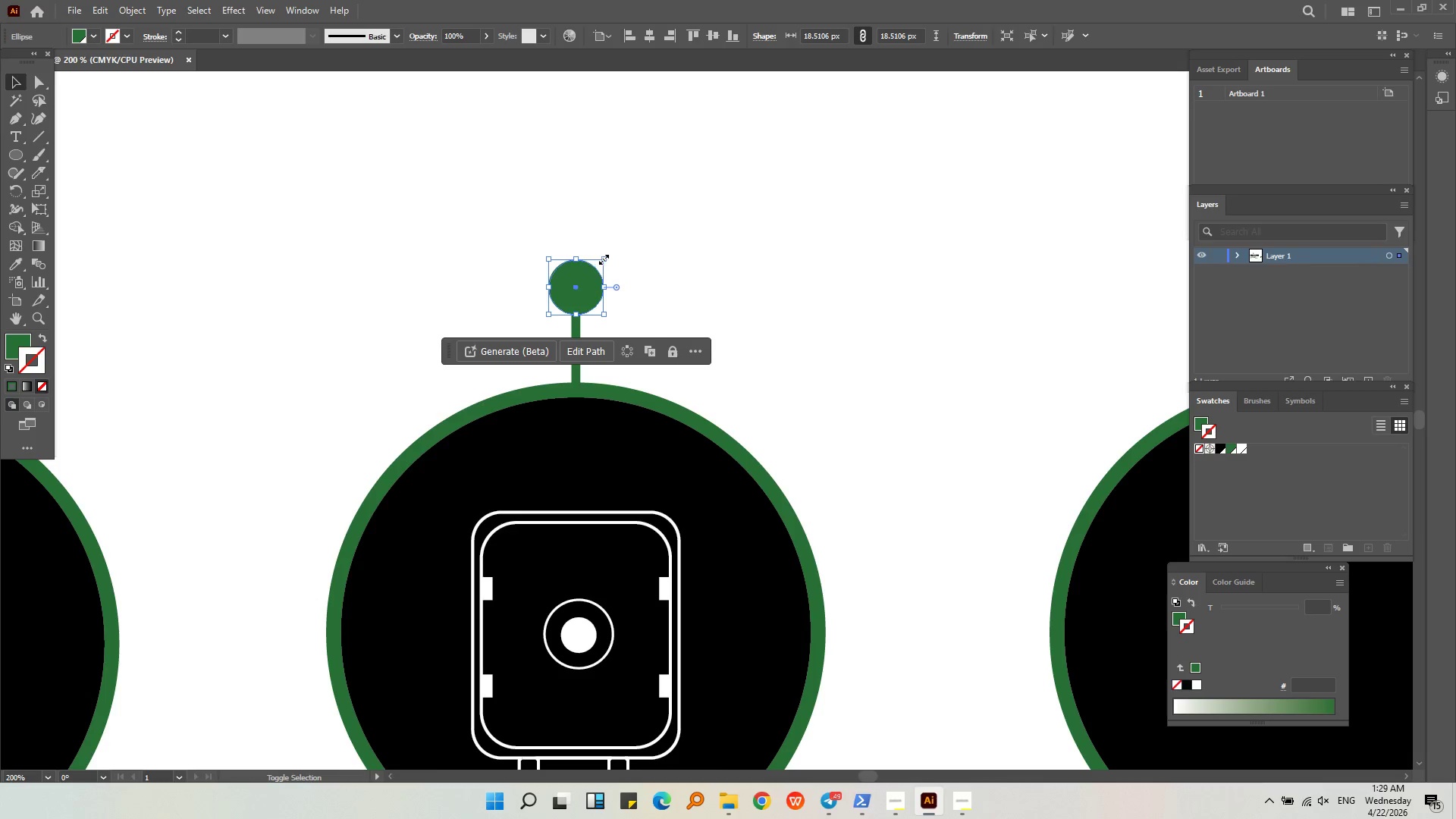 
left_click_drag(start_coordinate=[603, 258], to_coordinate=[631, 242])
 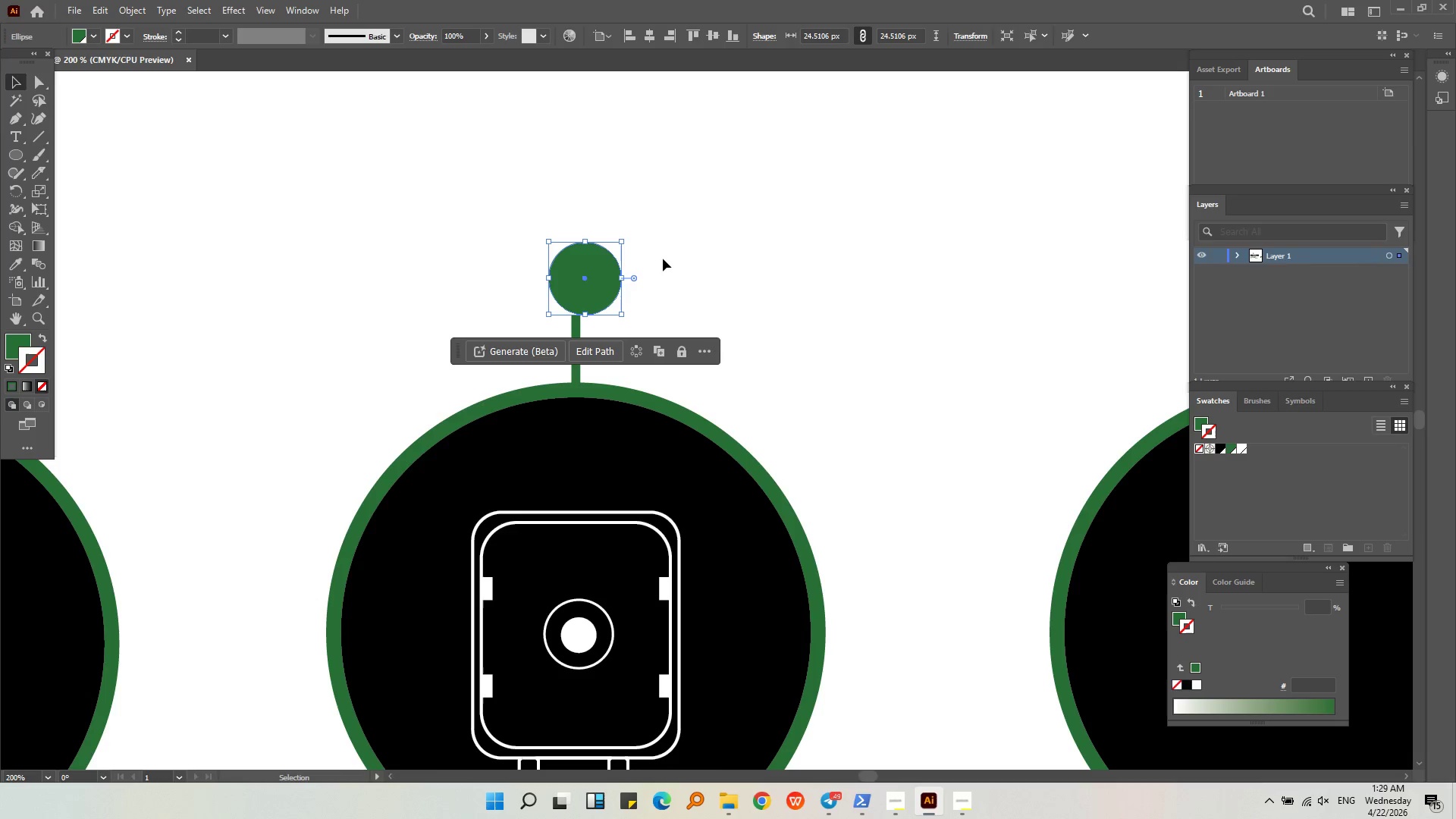 
left_click([663, 259])
 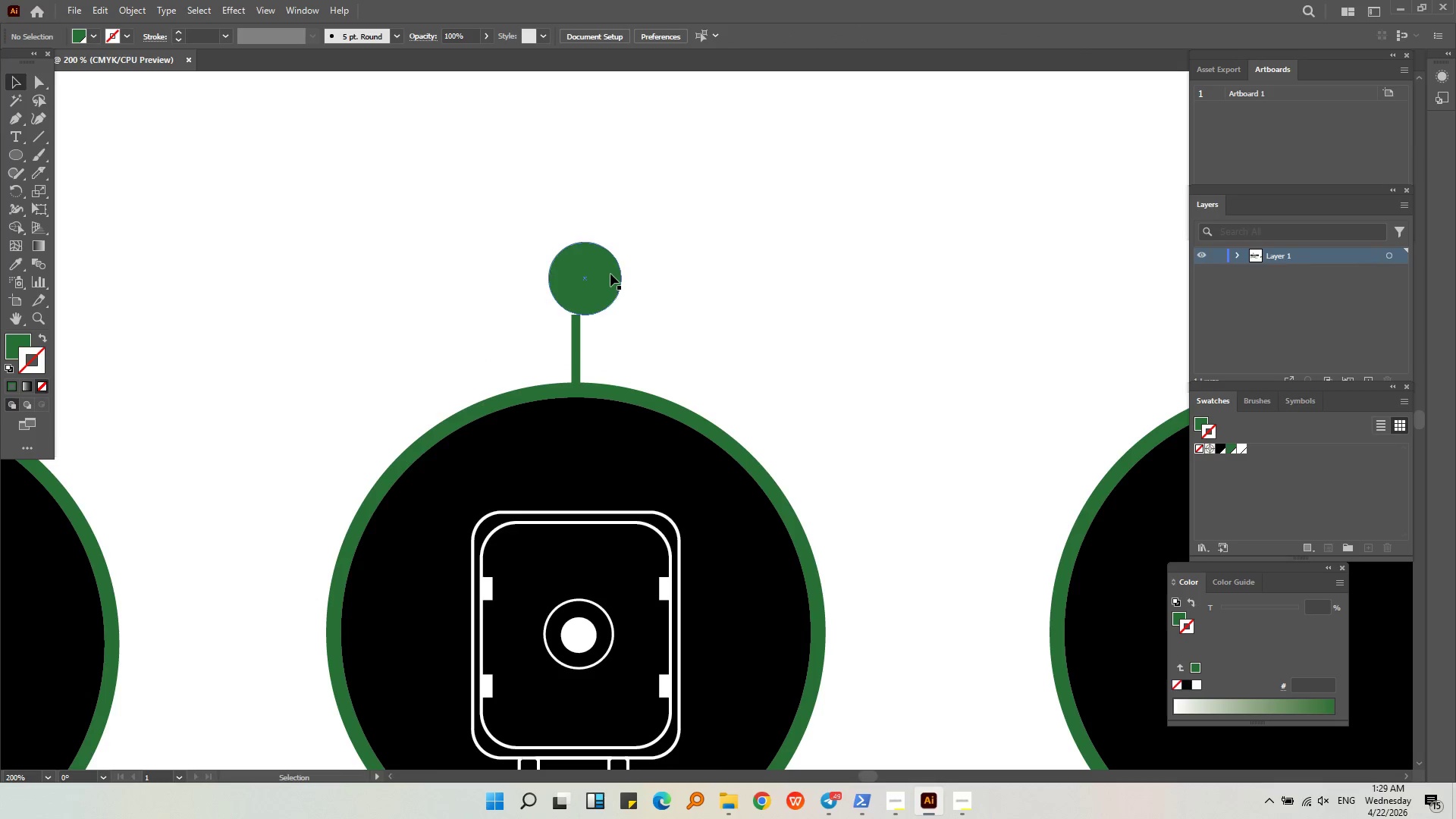 
left_click_drag(start_coordinate=[608, 274], to_coordinate=[599, 275])
 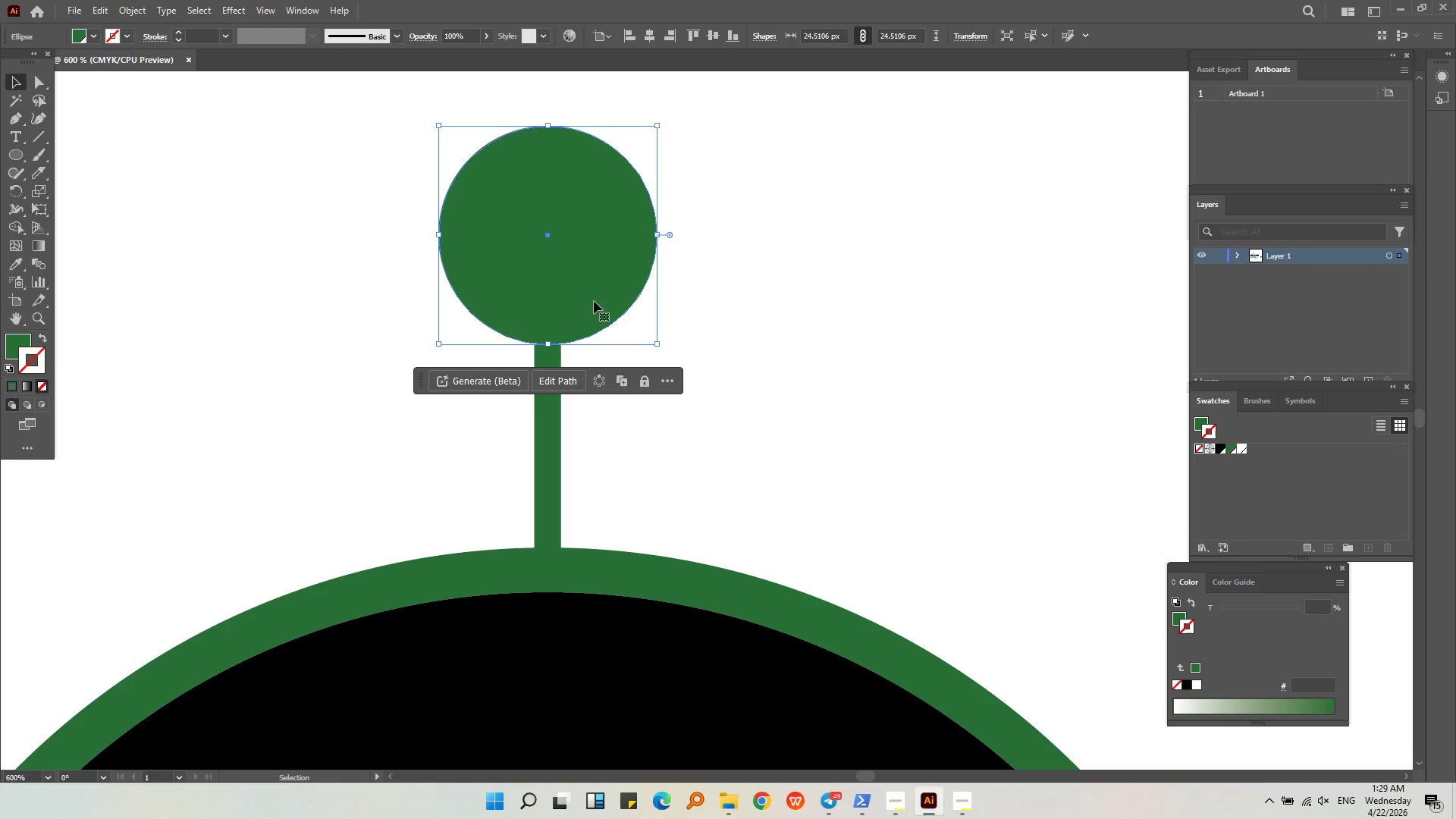 
hold_key(key=ShiftLeft, duration=1.34)
 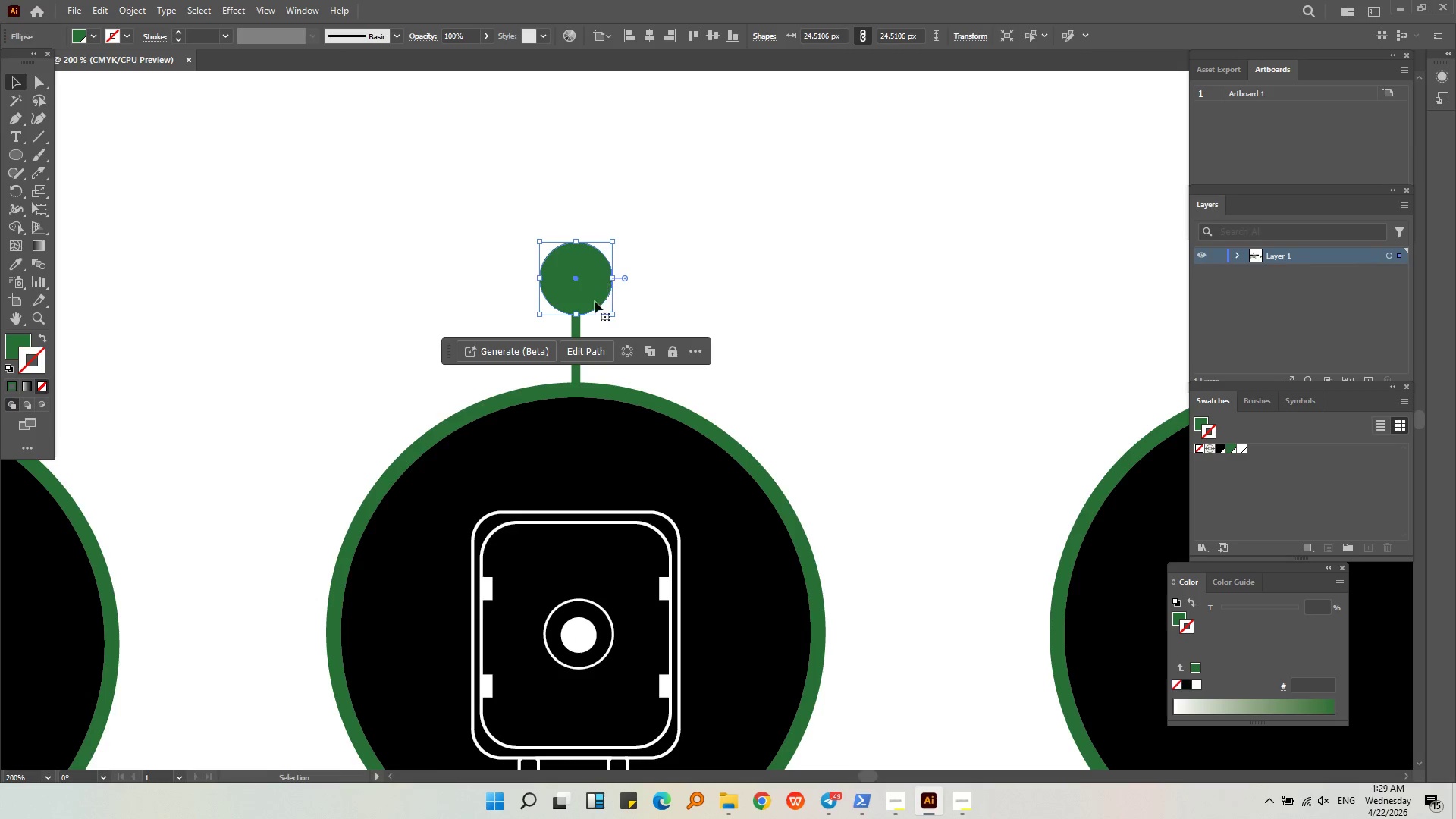 
key(Alt+AltLeft)
 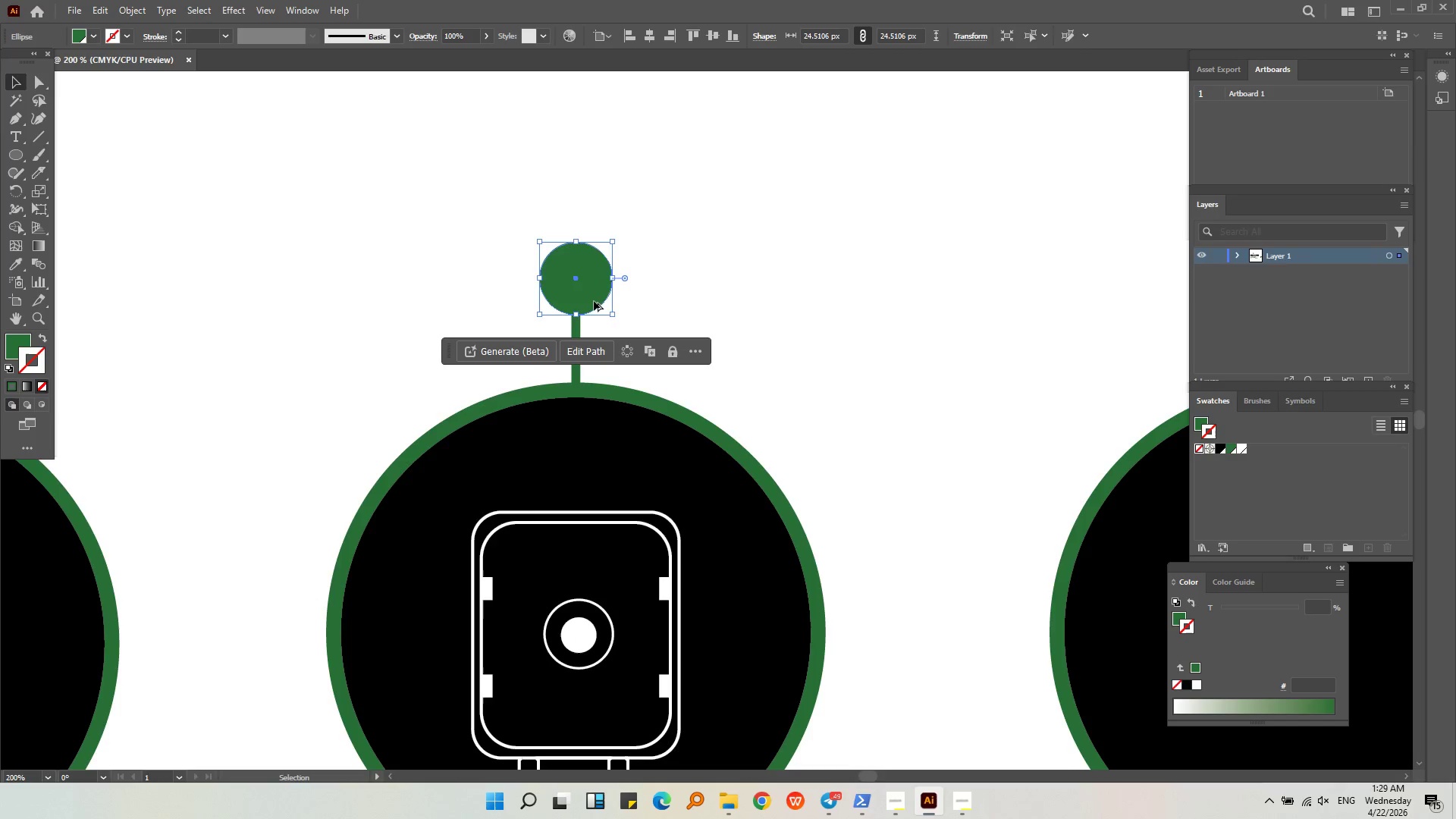 
scroll: coordinate [594, 301], scroll_direction: up, amount: 3.0
 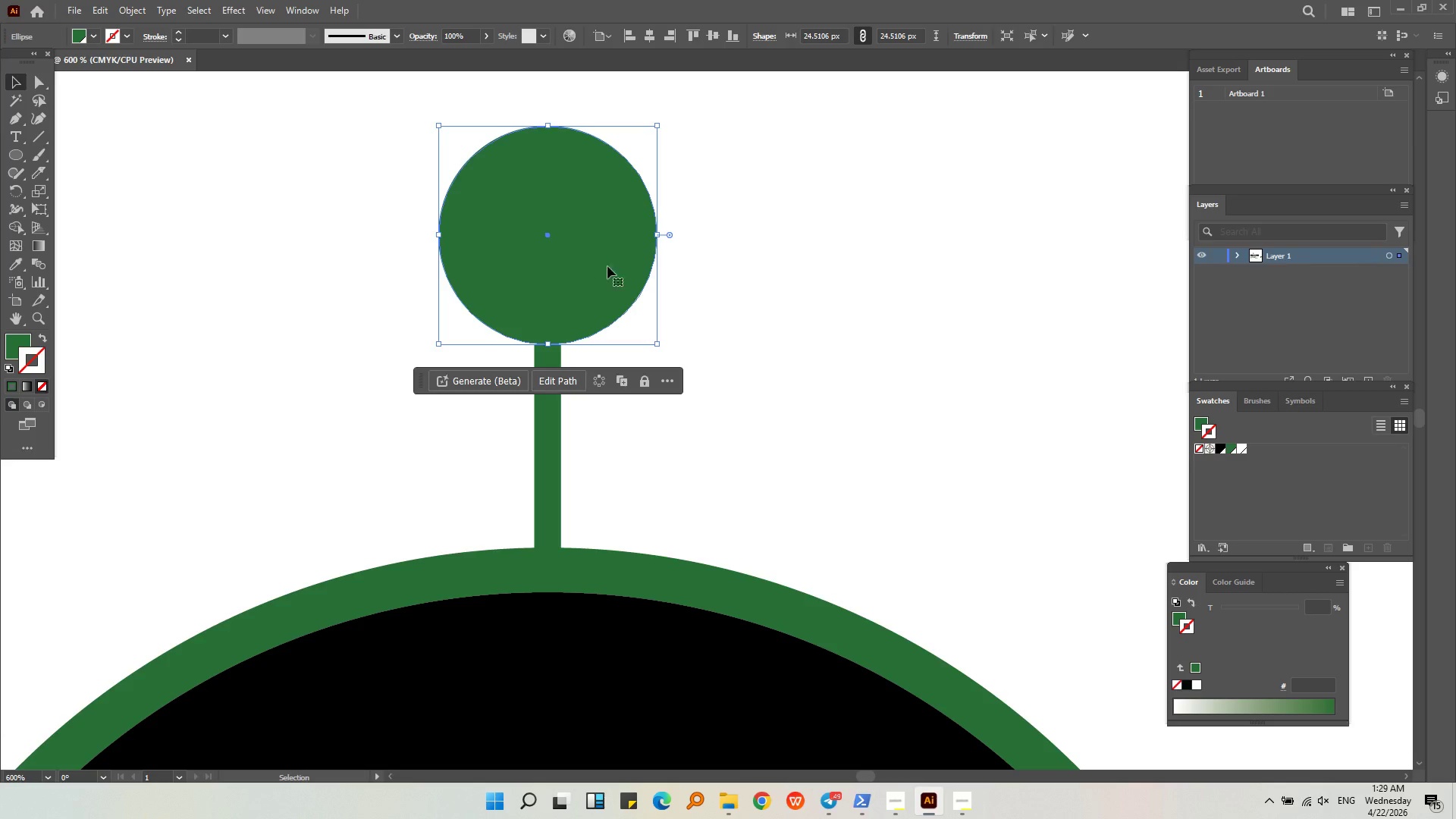 
left_click([774, 262])
 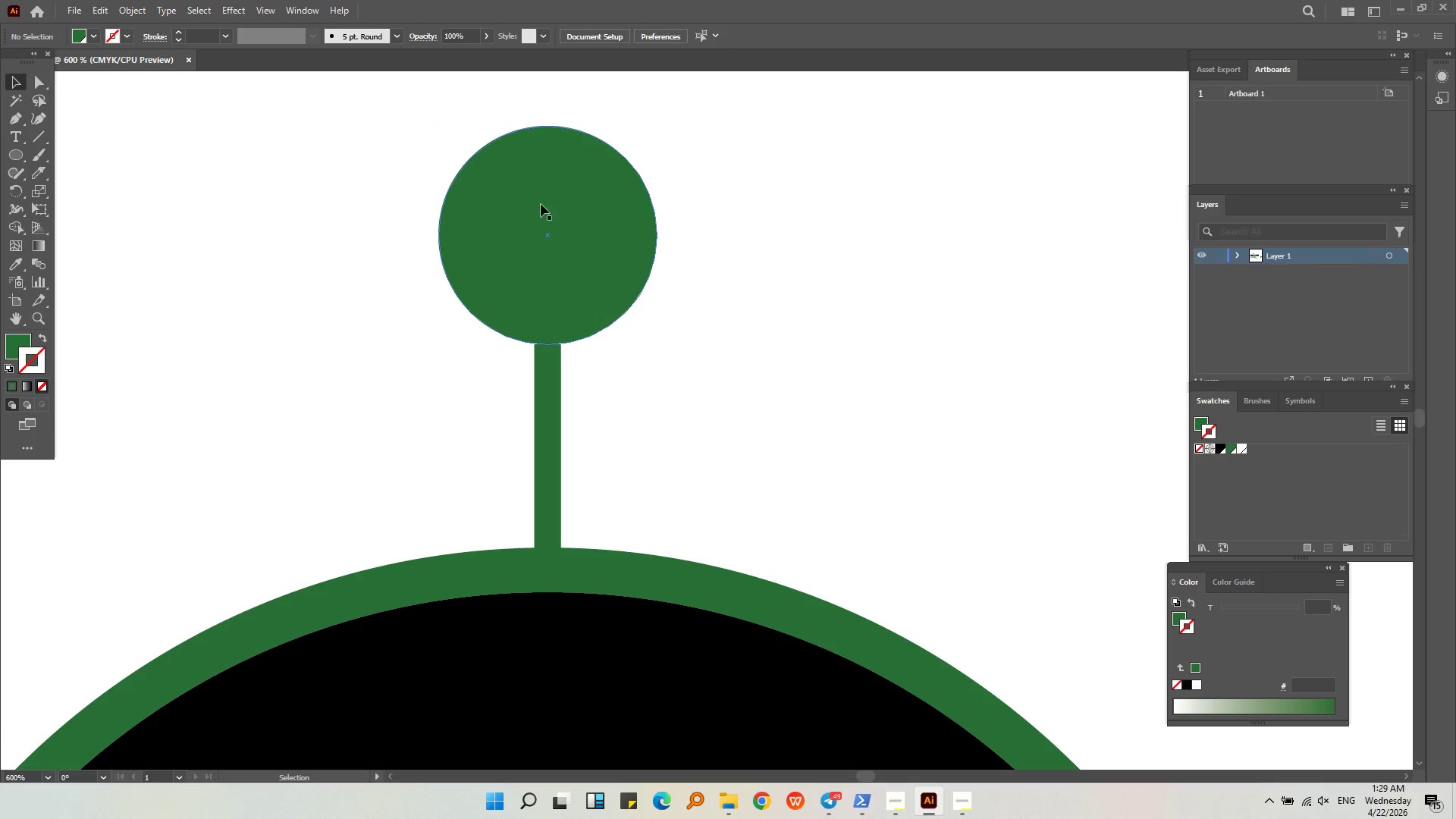 
hold_key(key=AltLeft, duration=0.94)
 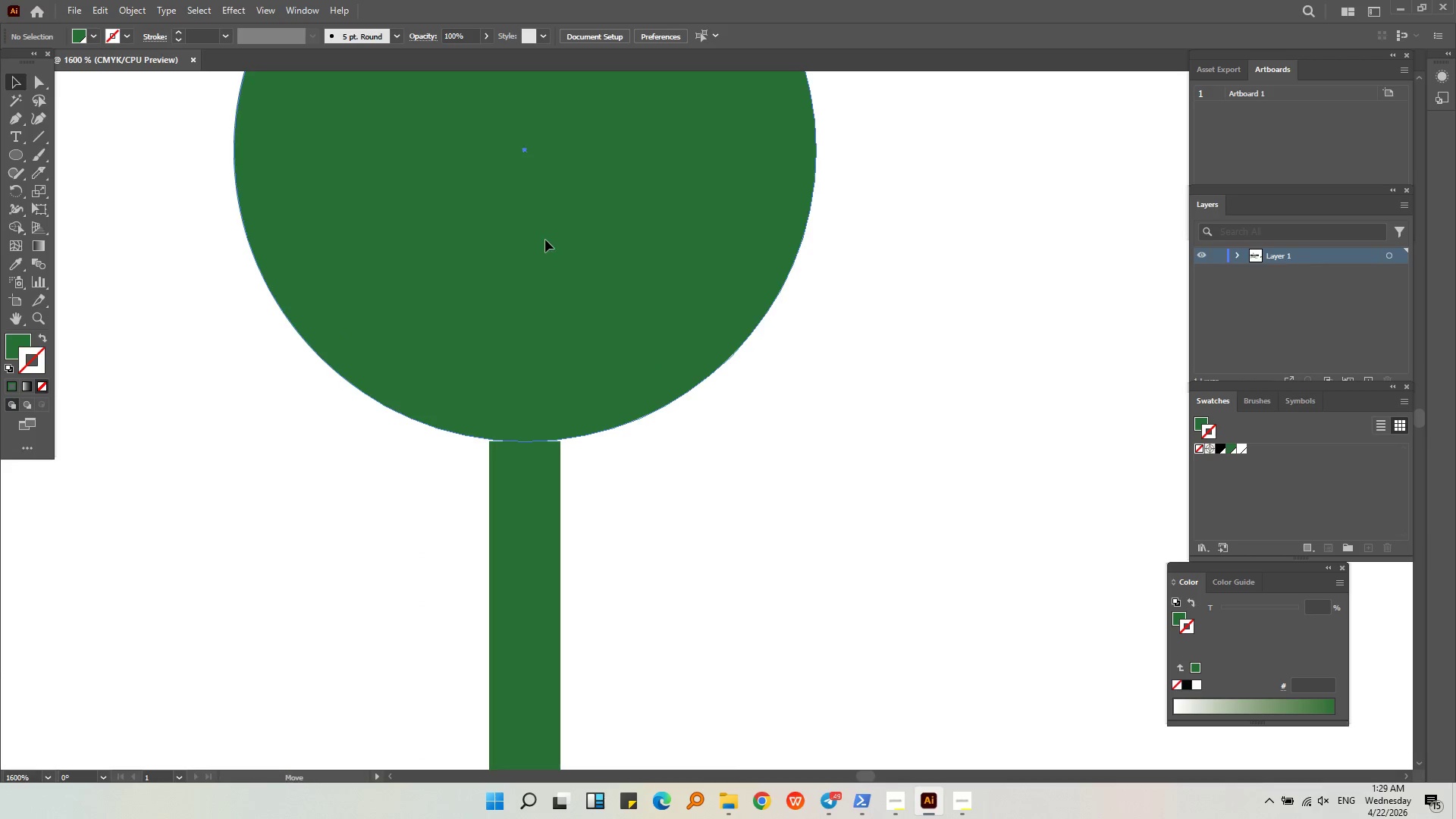 
left_click_drag(start_coordinate=[545, 235], to_coordinate=[545, 241])
 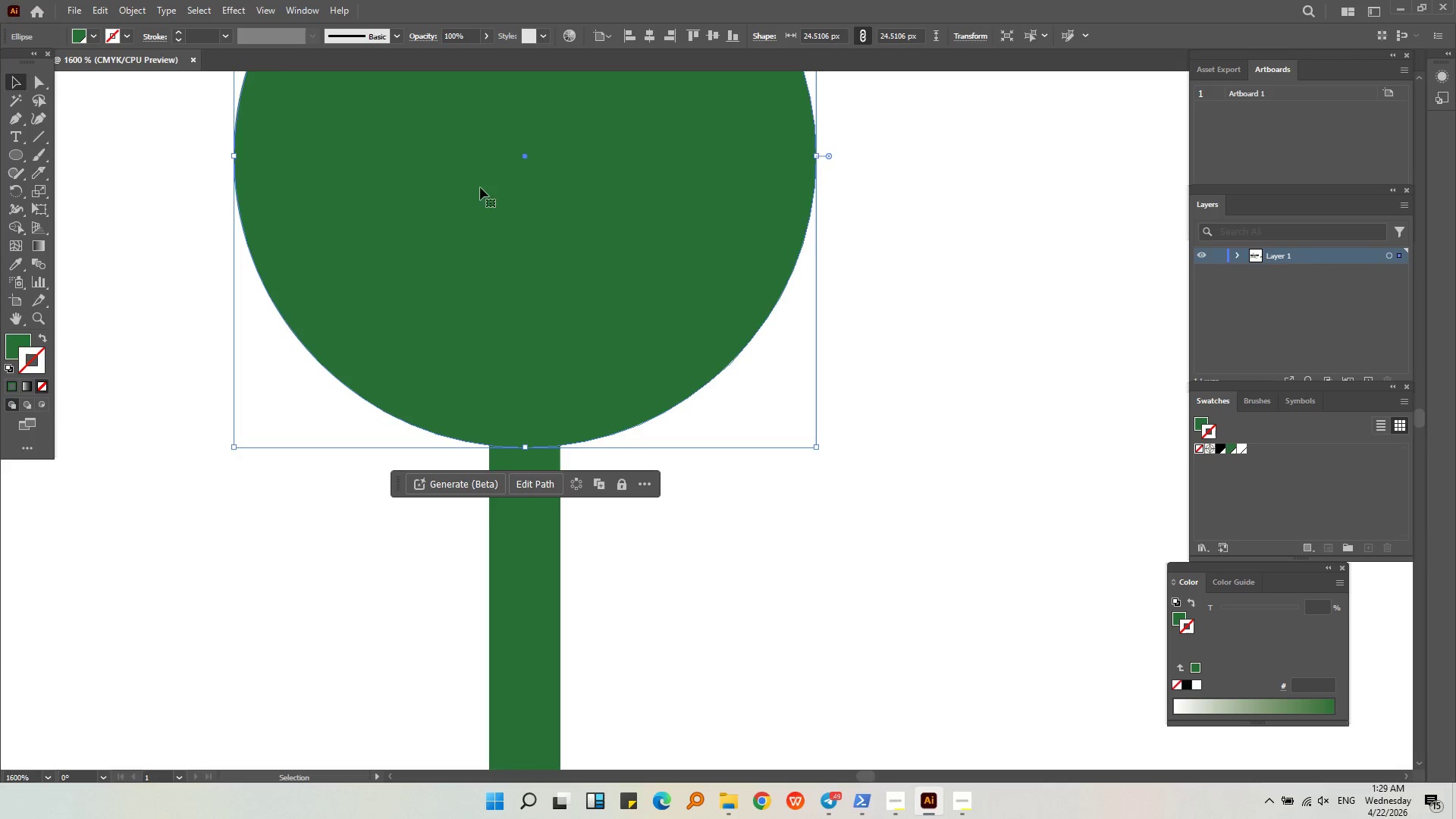 
scroll: coordinate [533, 251], scroll_direction: up, amount: 3.0
 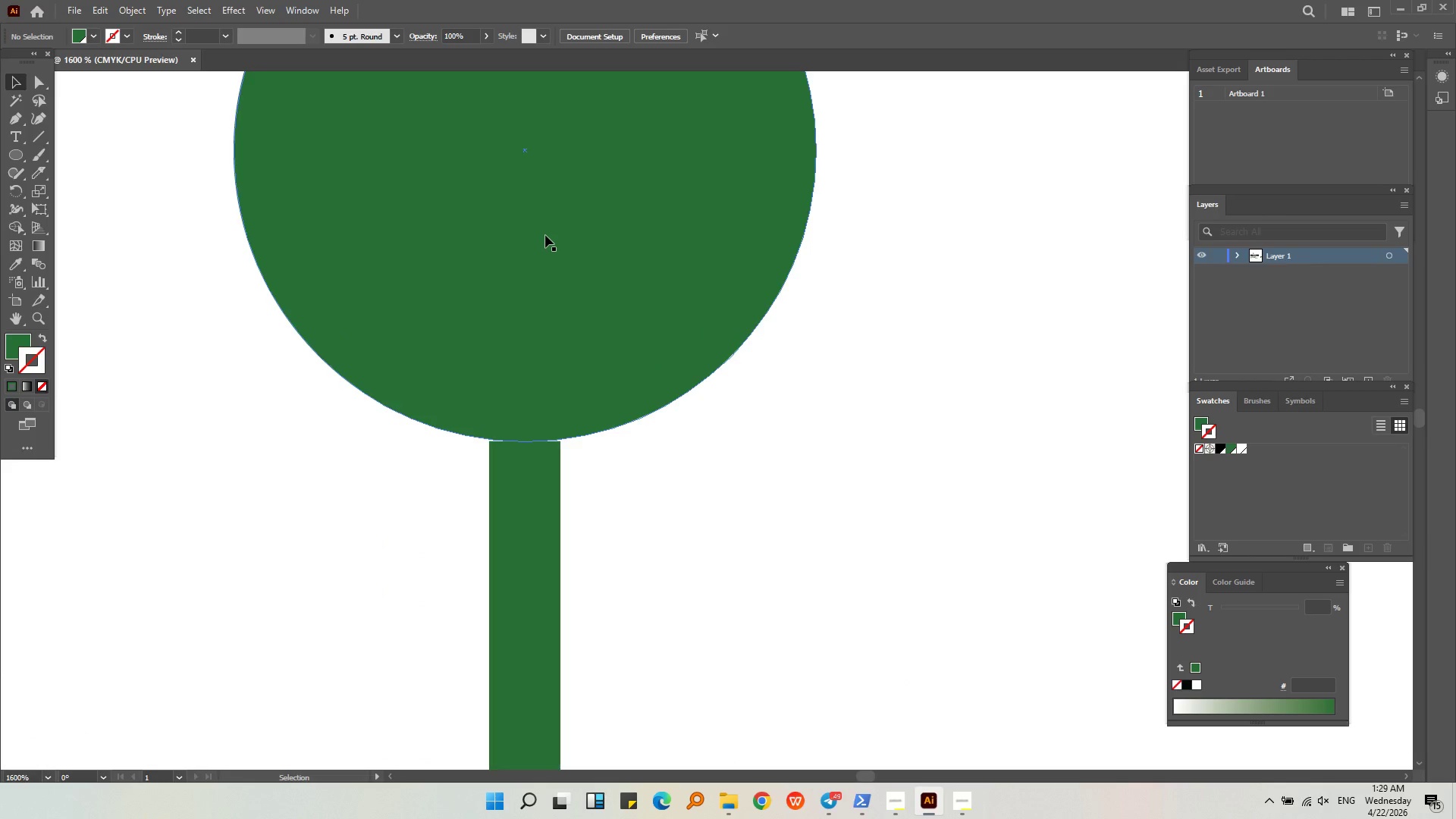 
hold_key(key=AltLeft, duration=0.36)
 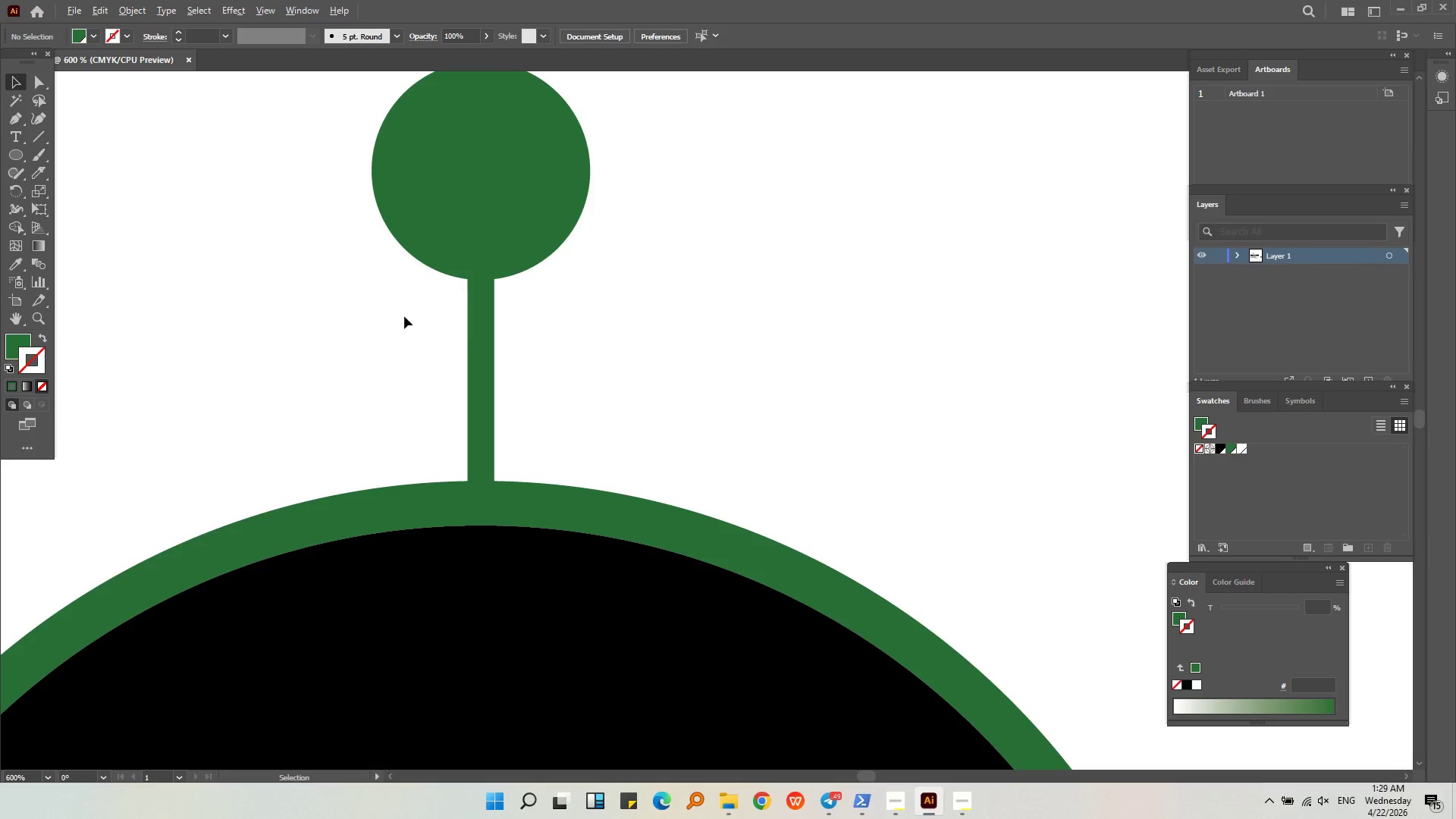 
left_click([721, 181])
 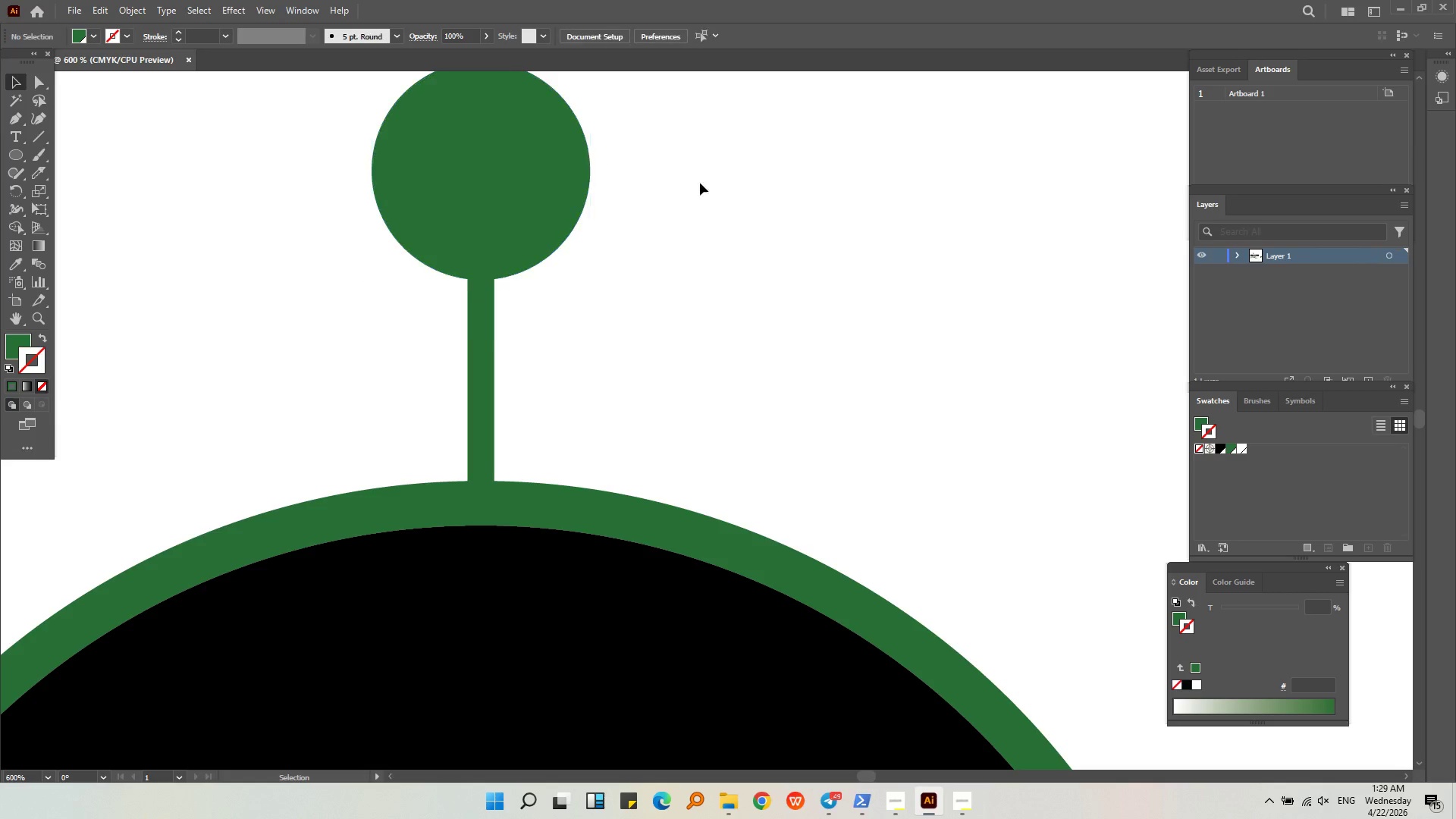 
scroll: coordinate [466, 185], scroll_direction: down, amount: 3.0
 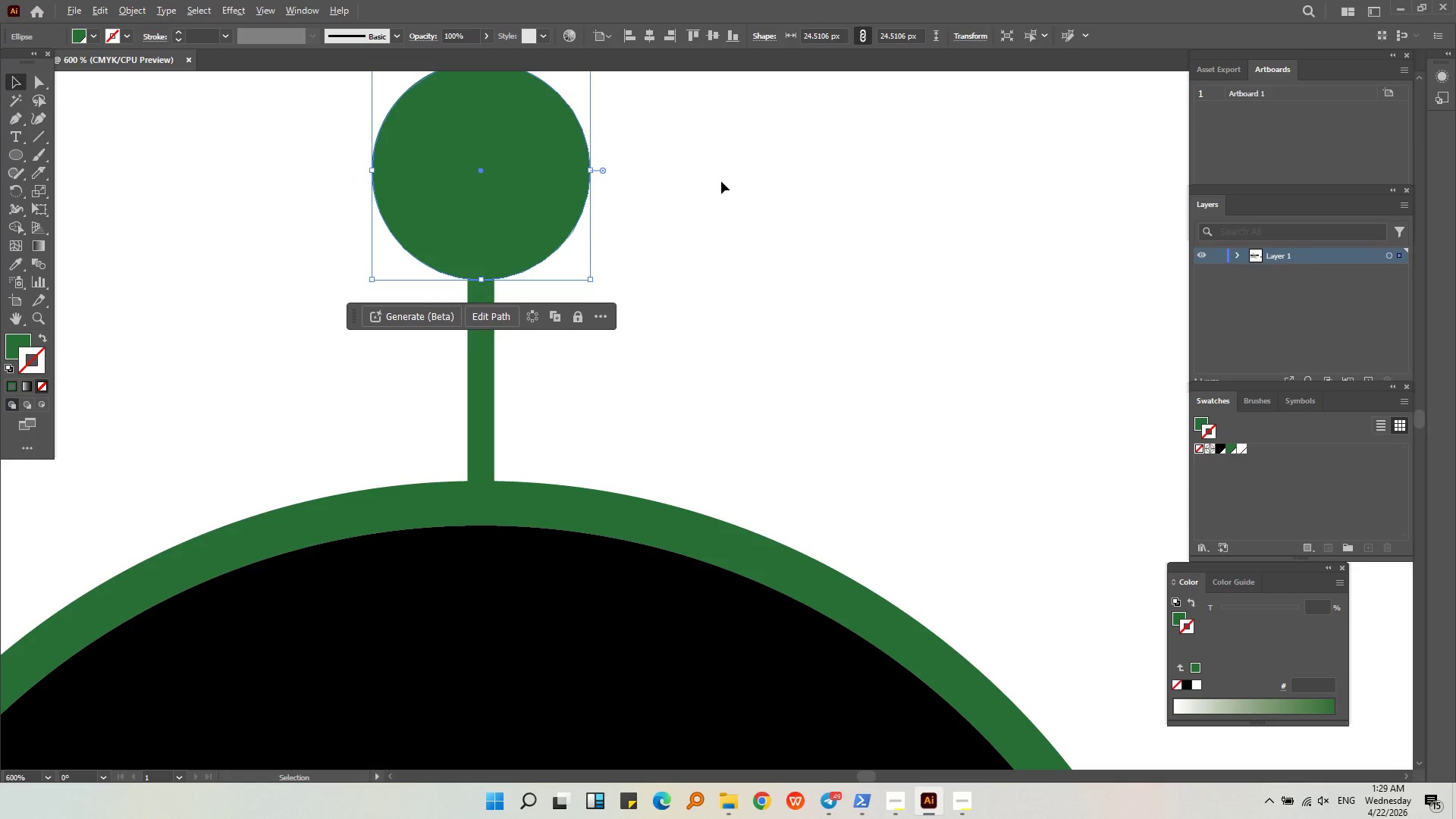 
hold_key(key=AltLeft, duration=0.53)
 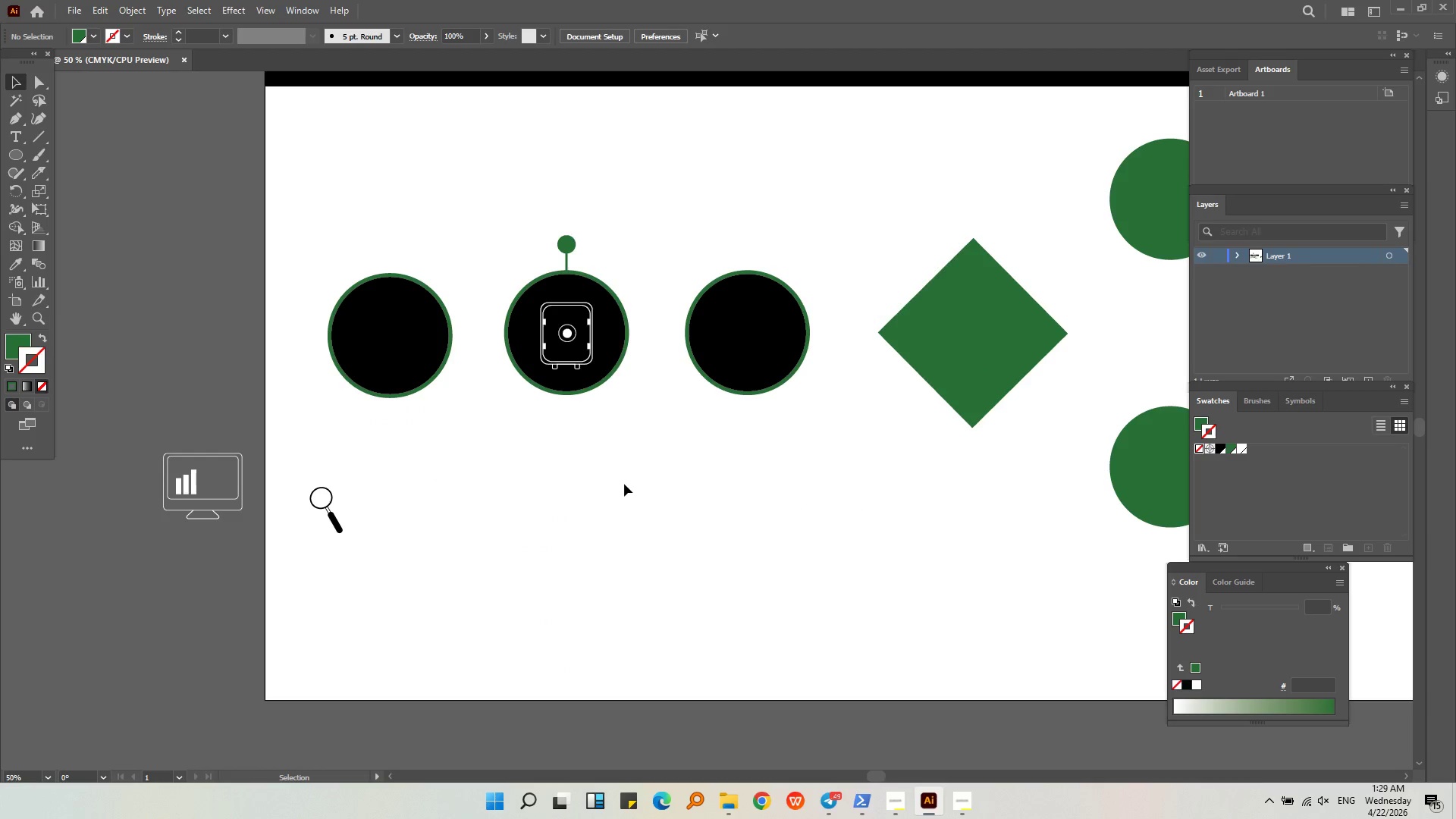 
left_click([624, 484])
 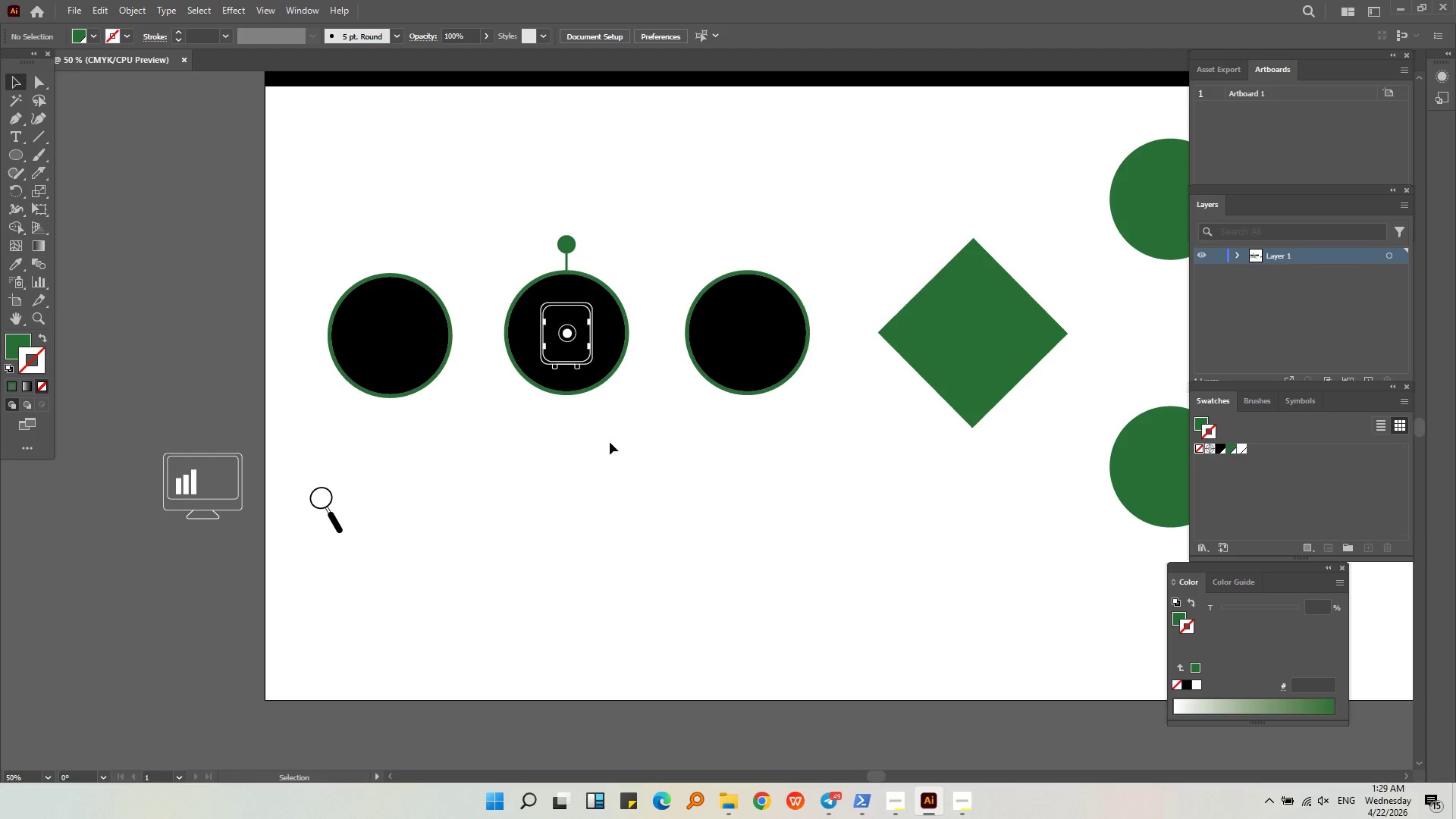 
scroll: coordinate [635, 225], scroll_direction: down, amount: 7.0
 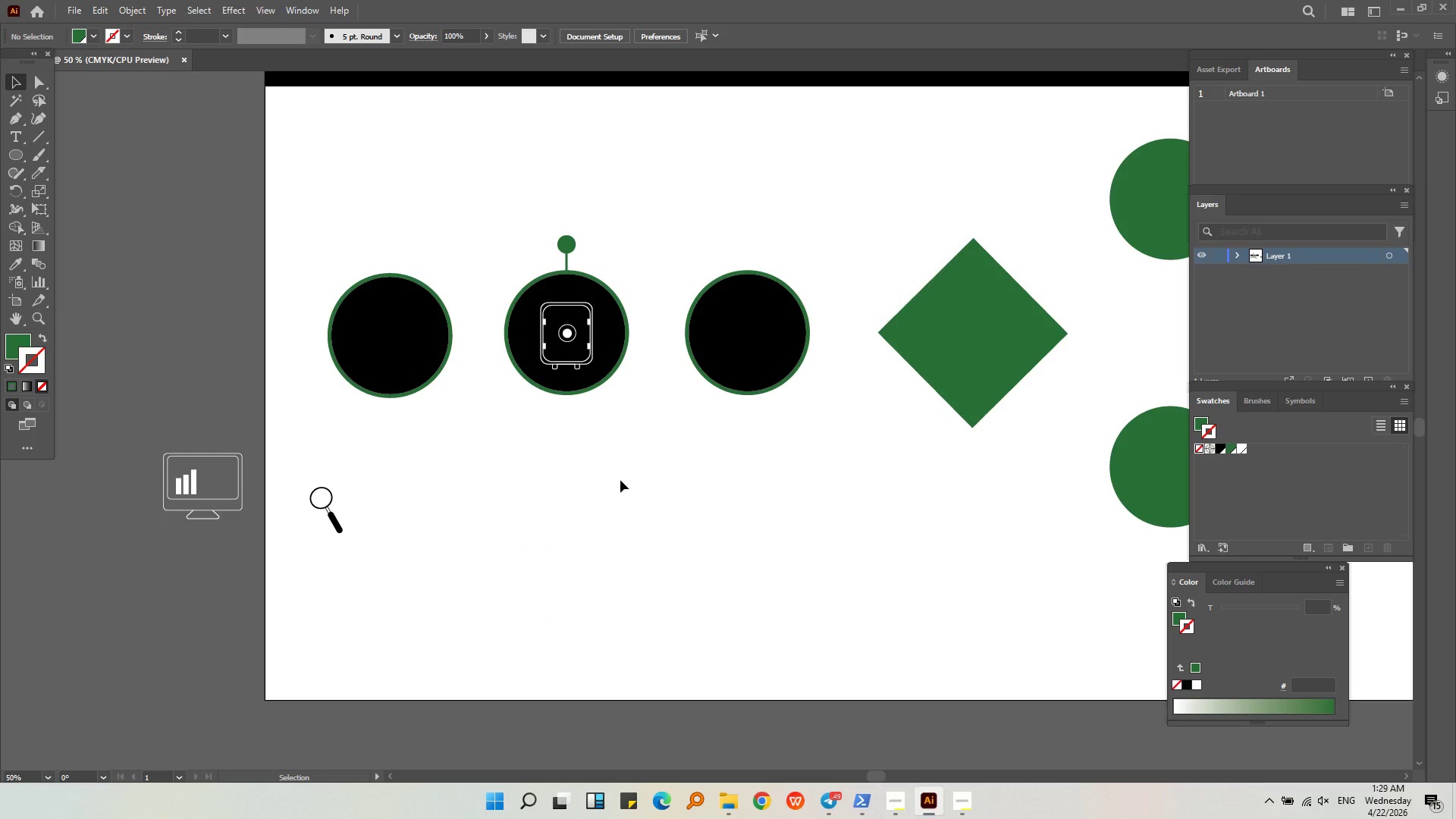 
key(Alt+AltLeft)
 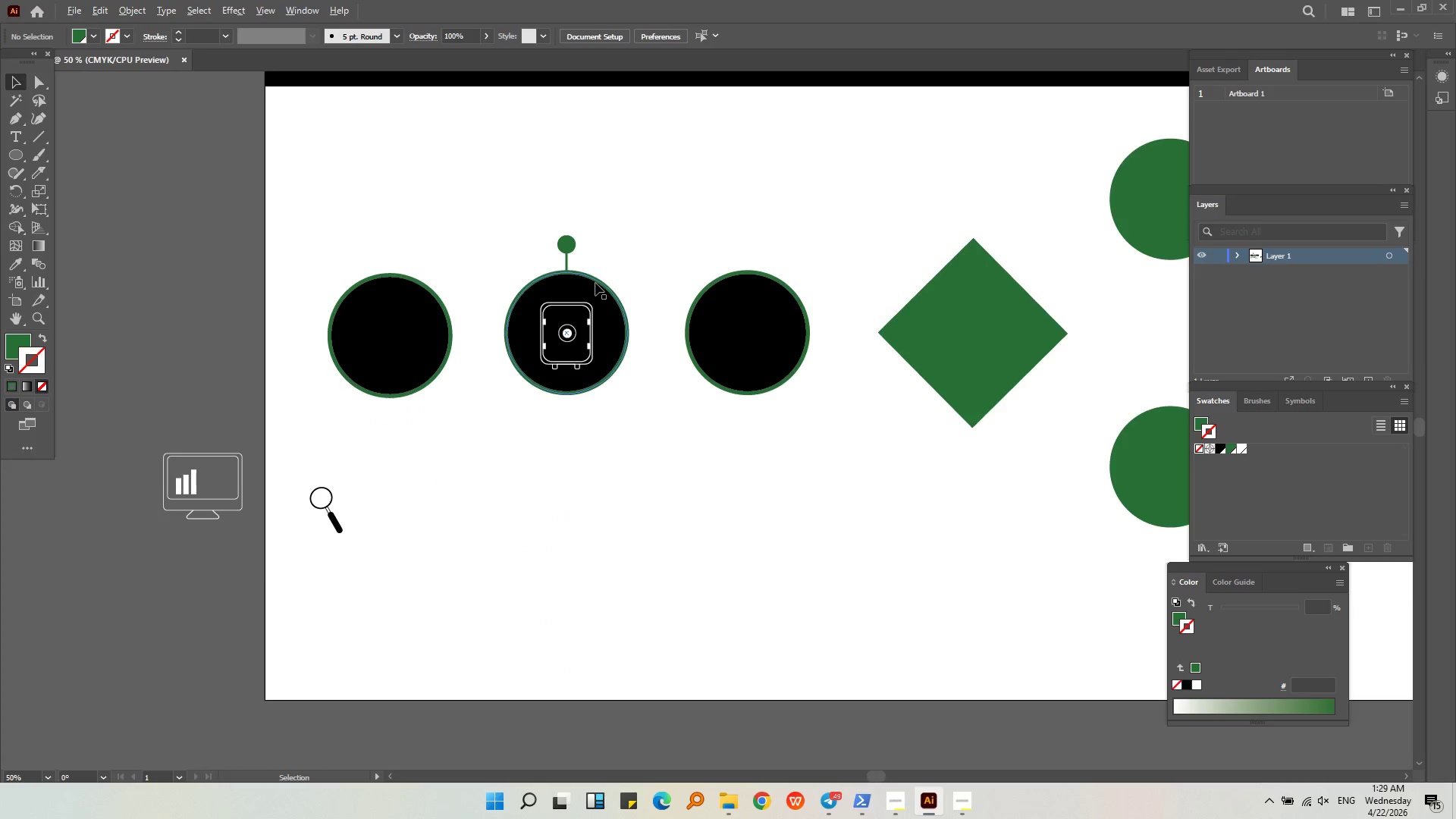 
scroll: coordinate [595, 283], scroll_direction: up, amount: 2.0
 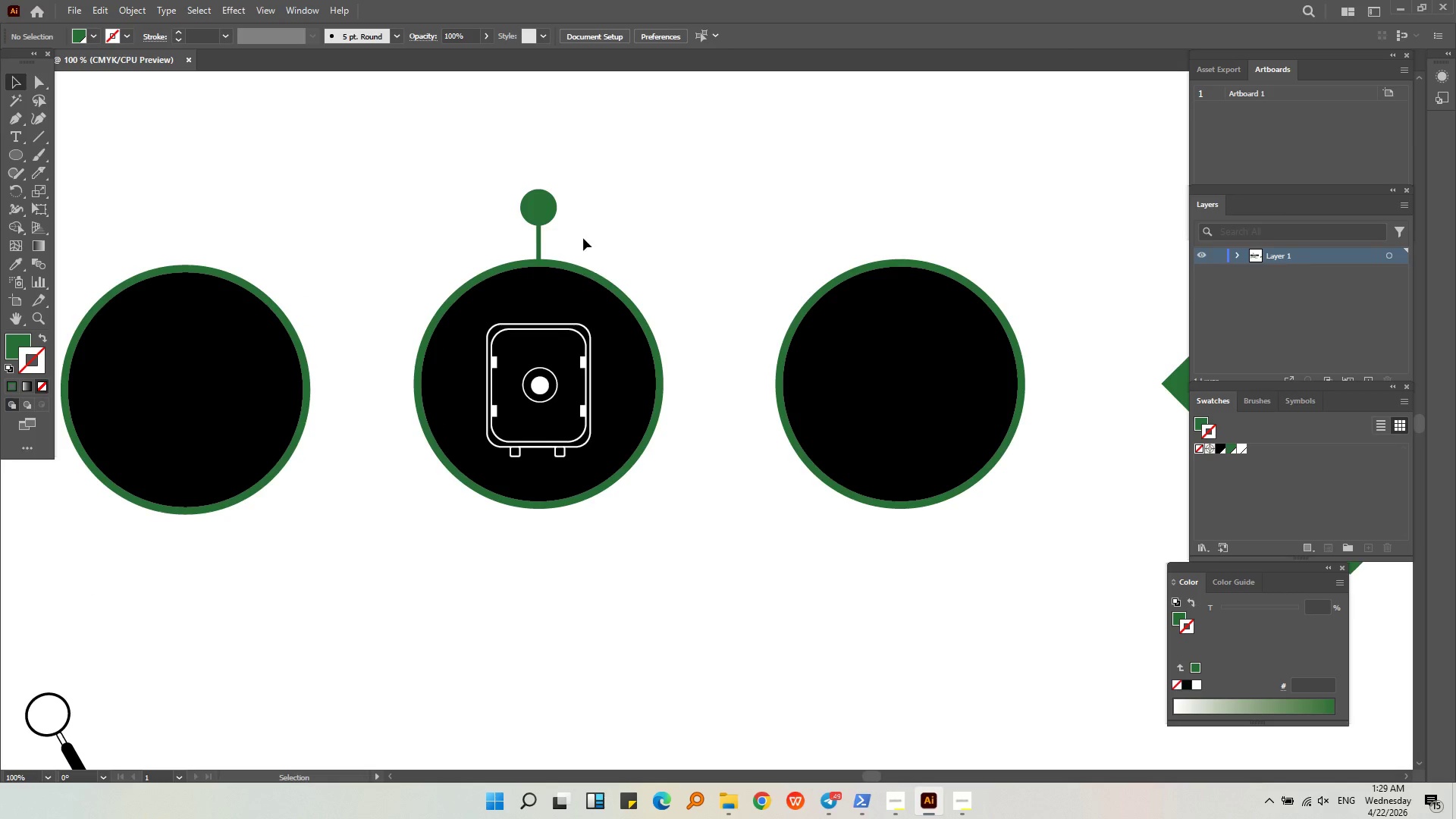 
left_click_drag(start_coordinate=[583, 238], to_coordinate=[467, 172])
 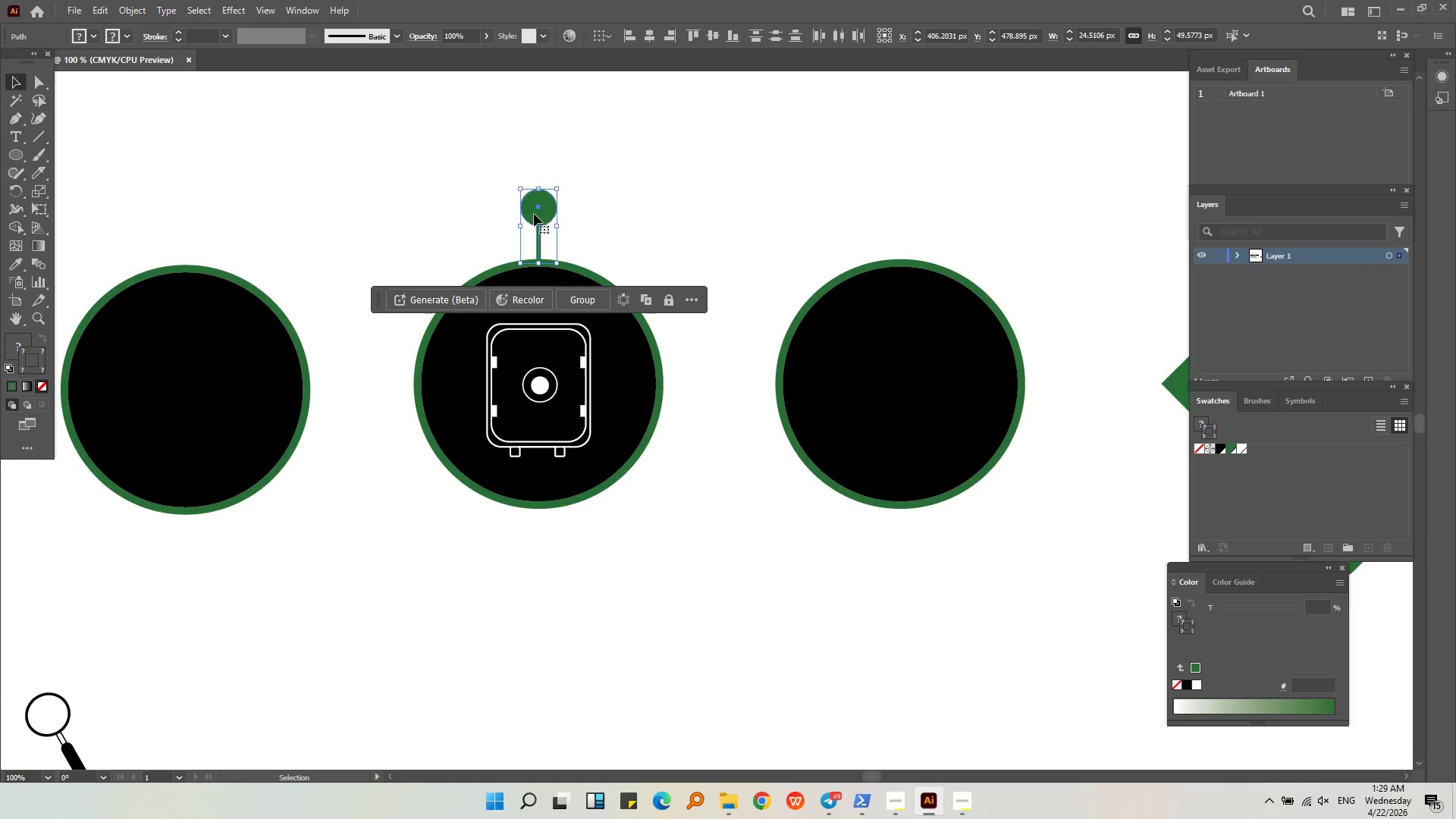 
key(Control+V)
 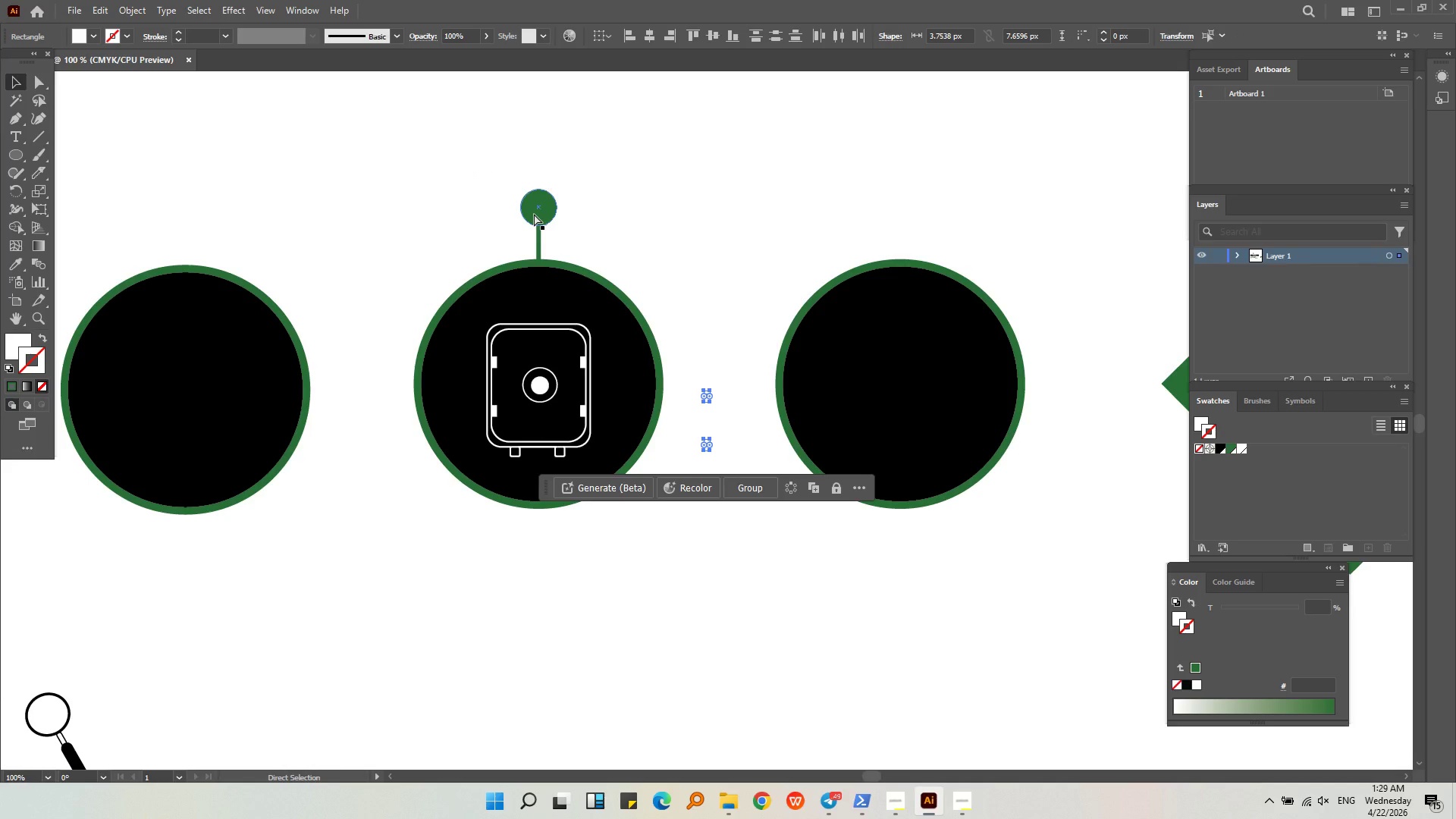 
key(Control+Z)
 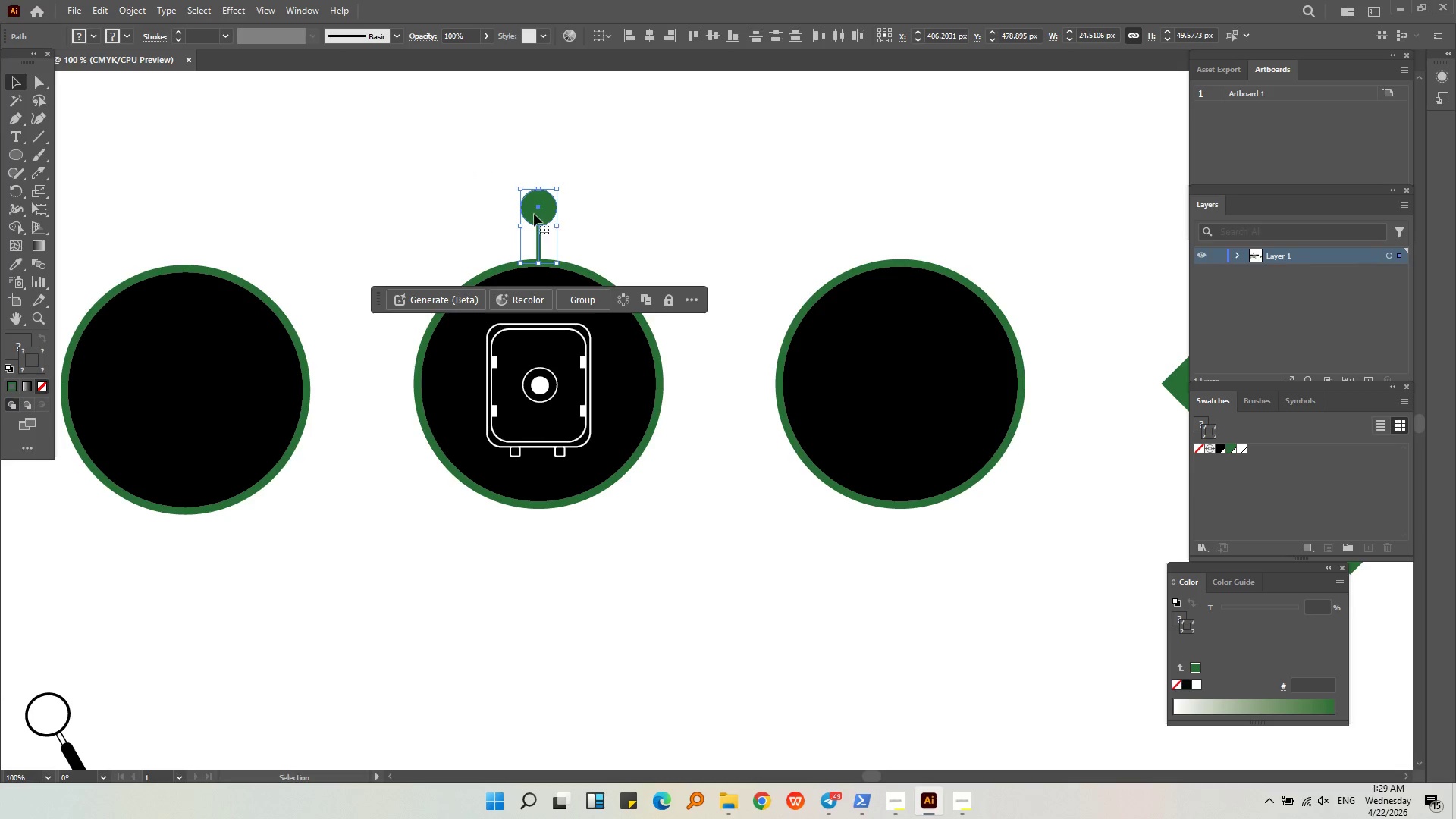 
hold_key(key=ControlLeft, duration=0.41)
 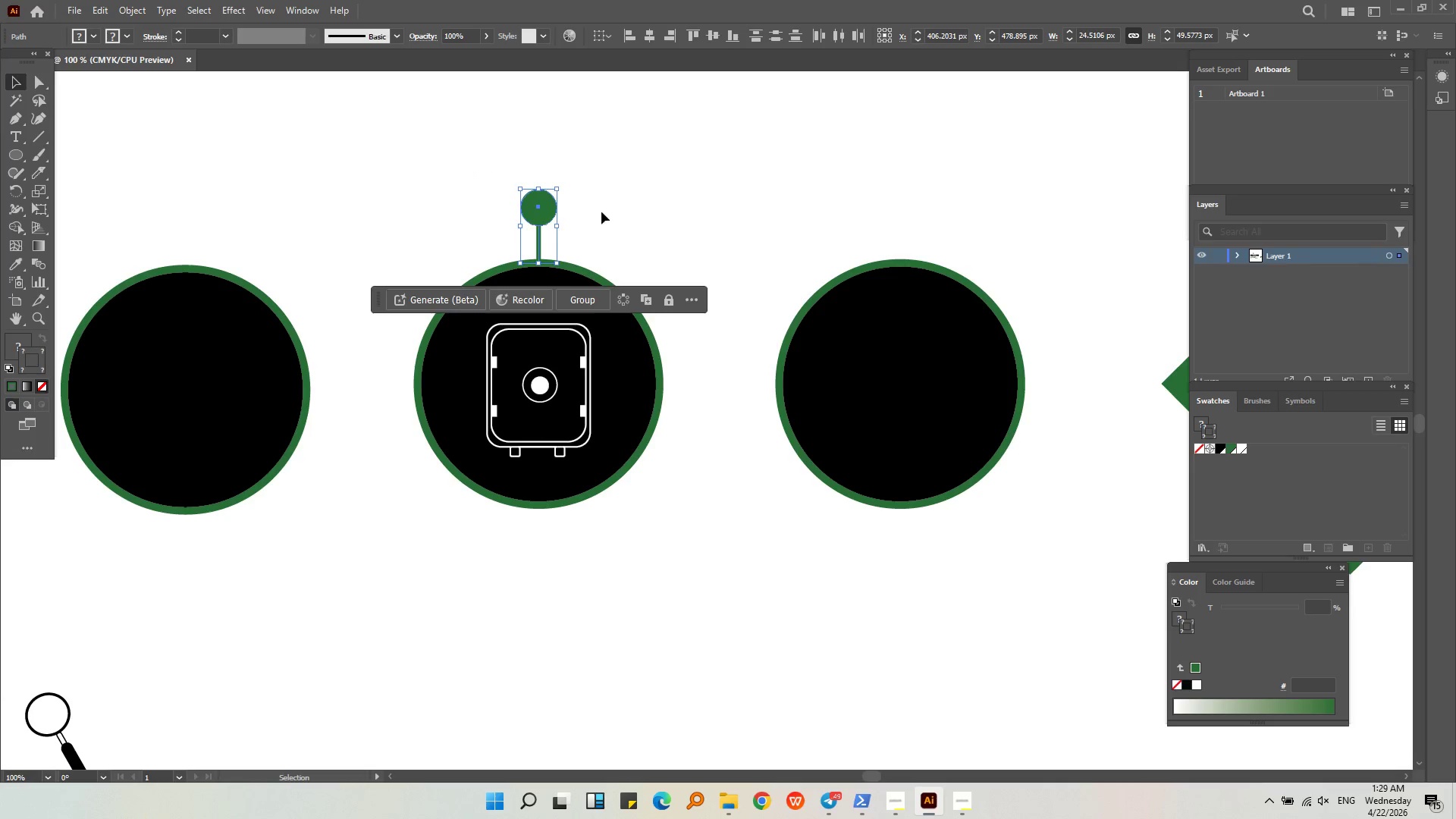 
left_click([613, 212])
 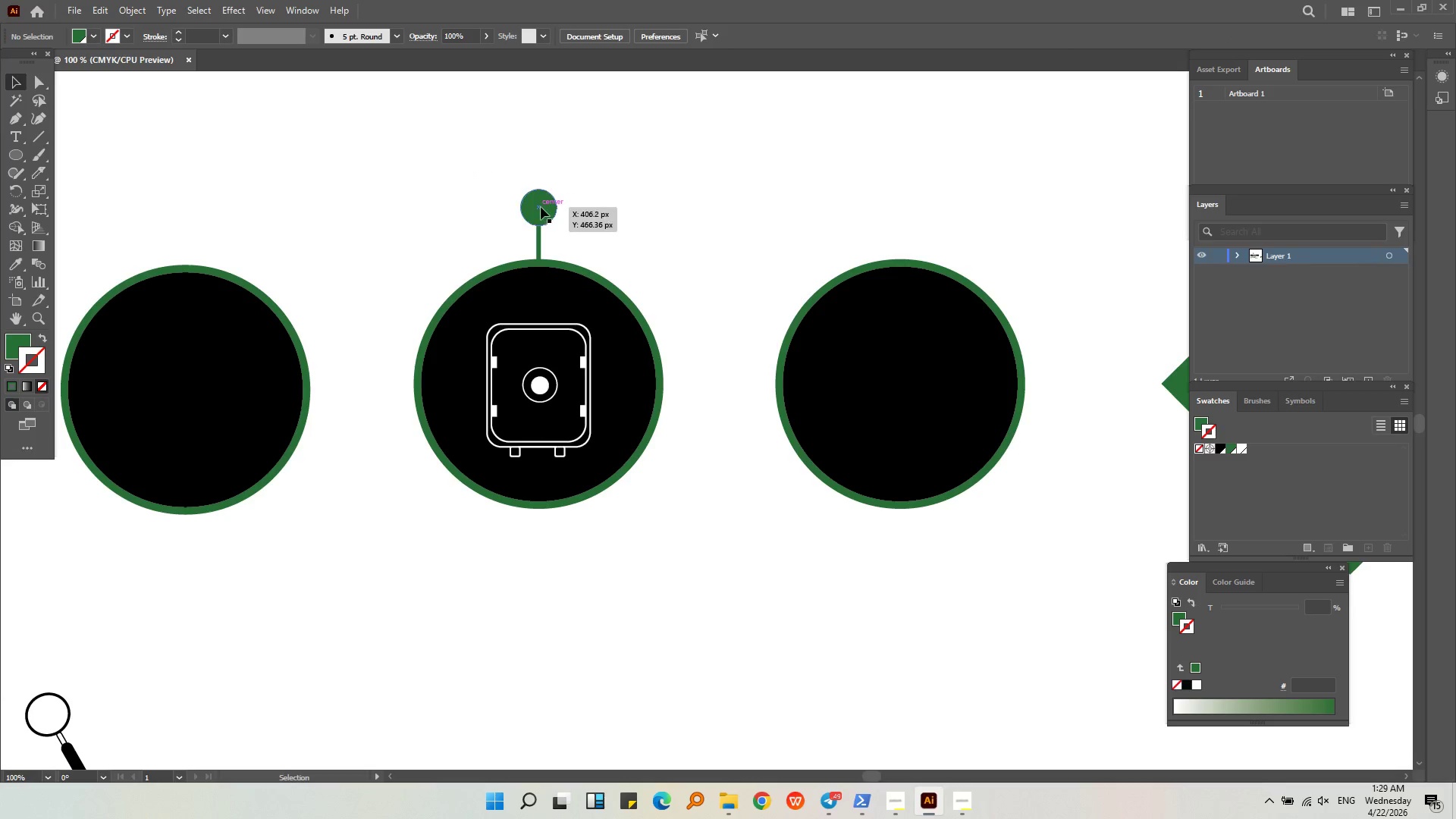 
key(Alt+AltLeft)
 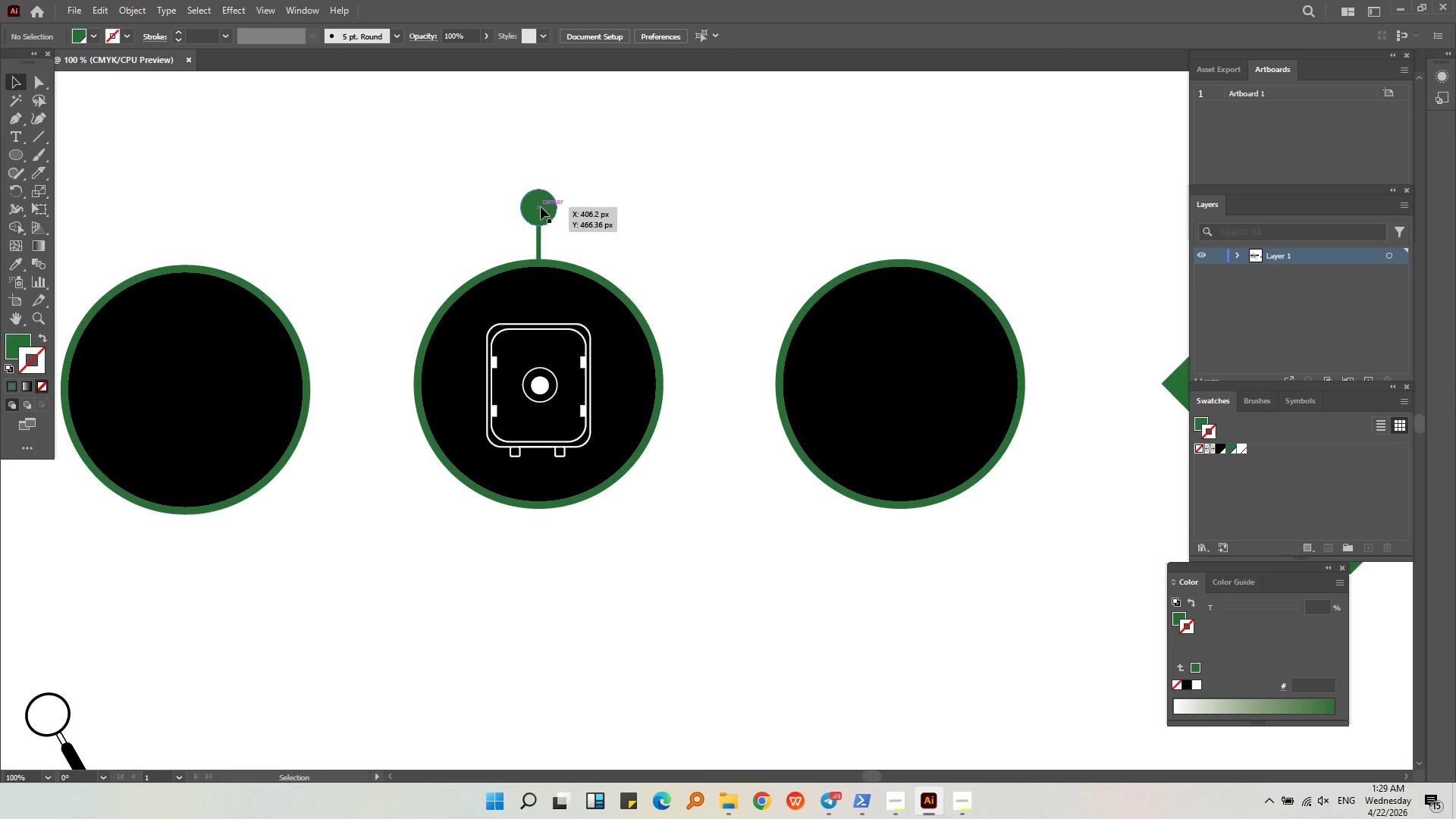 
scroll: coordinate [536, 210], scroll_direction: up, amount: 4.0
 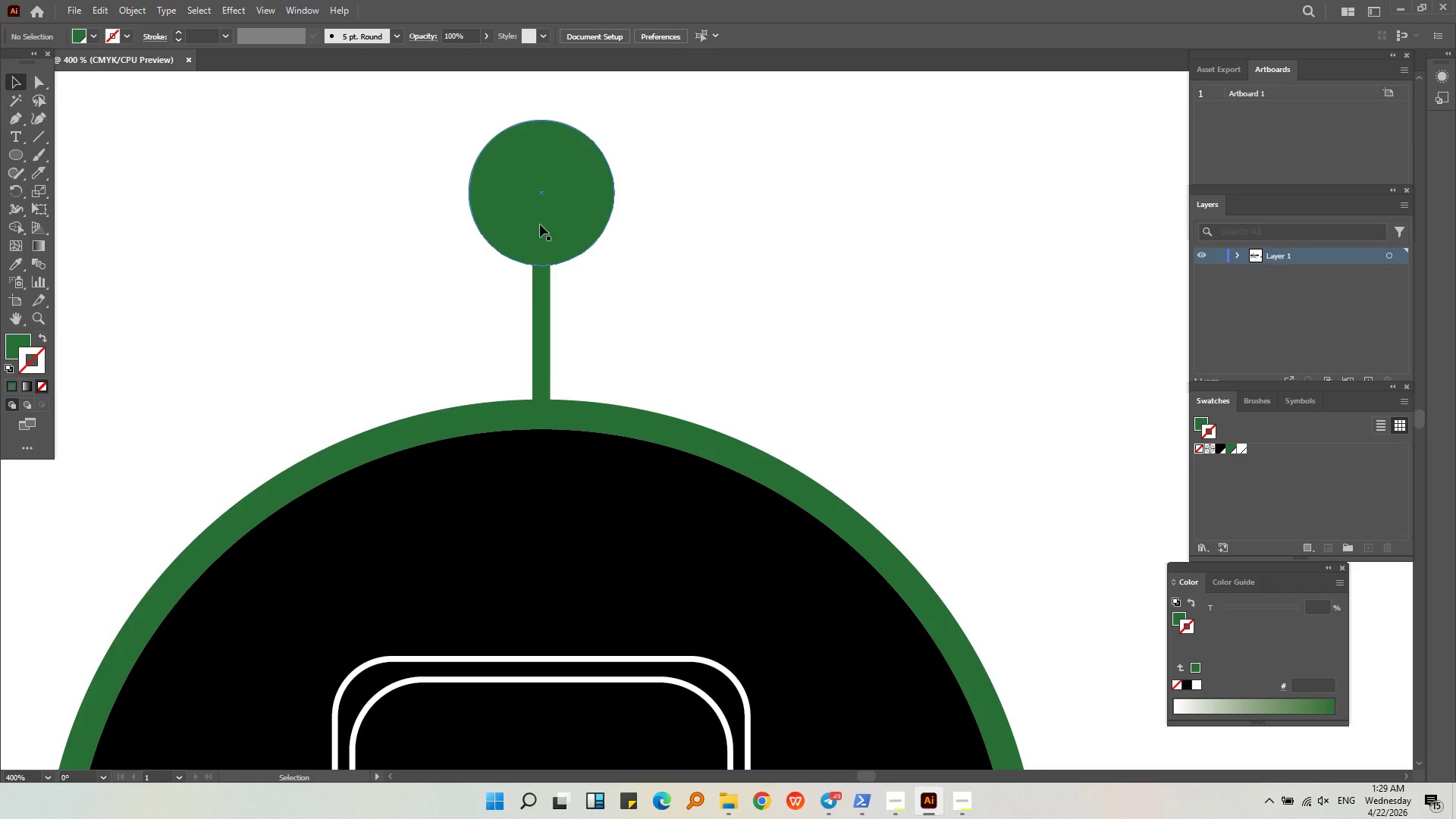 
left_click([540, 224])
 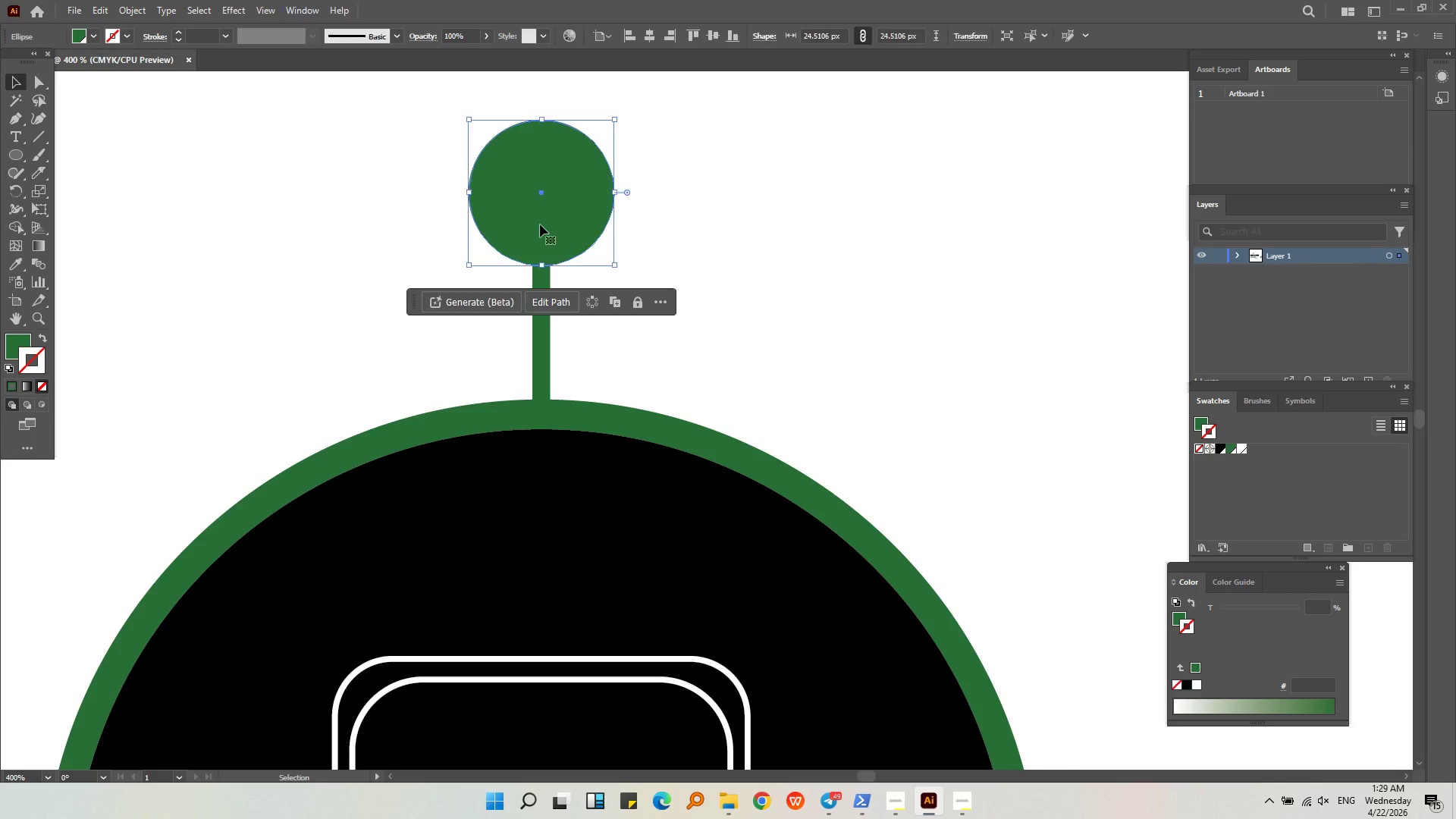 
hold_key(key=AltLeft, duration=0.36)
 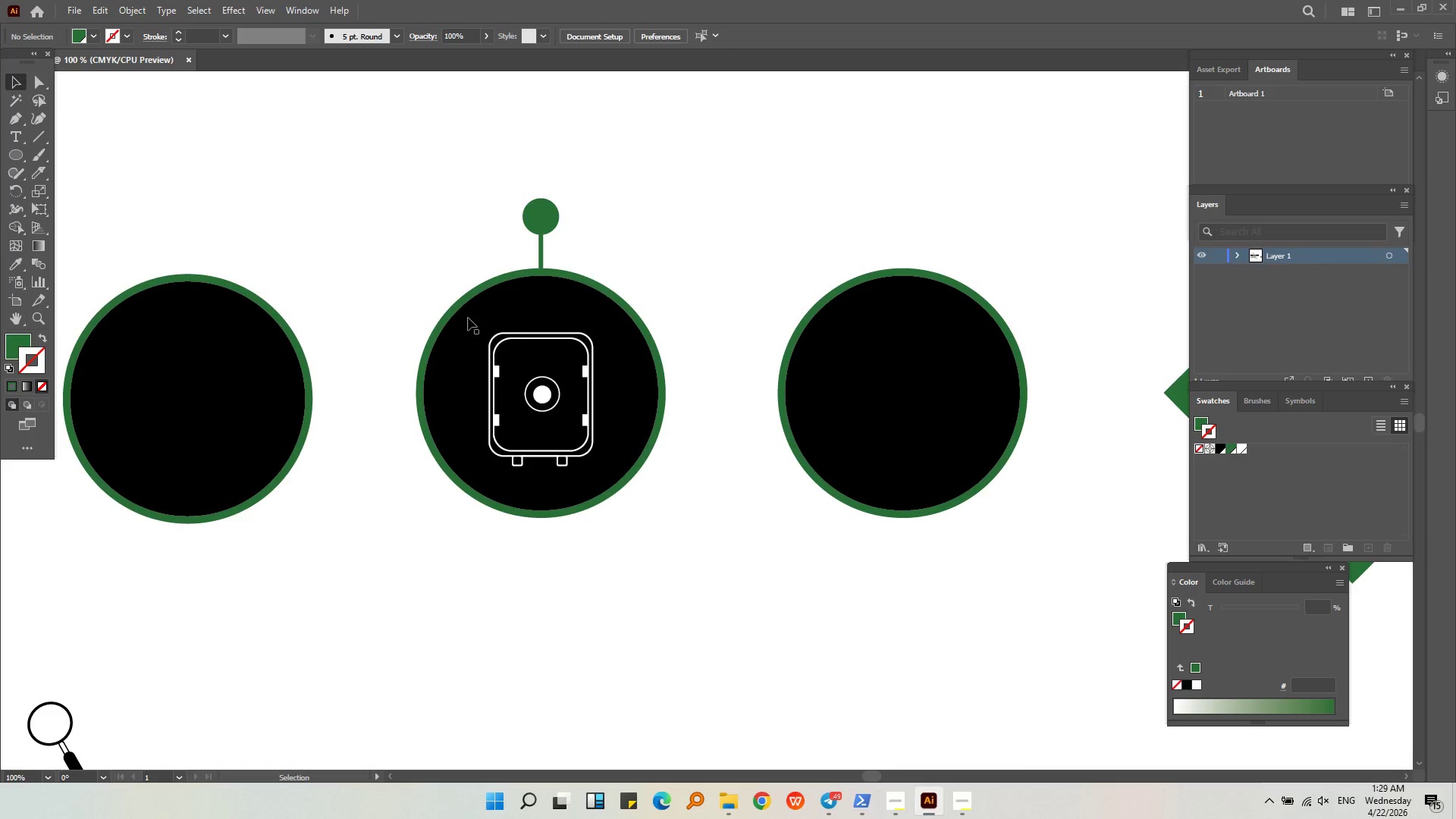 
left_click([679, 212])
 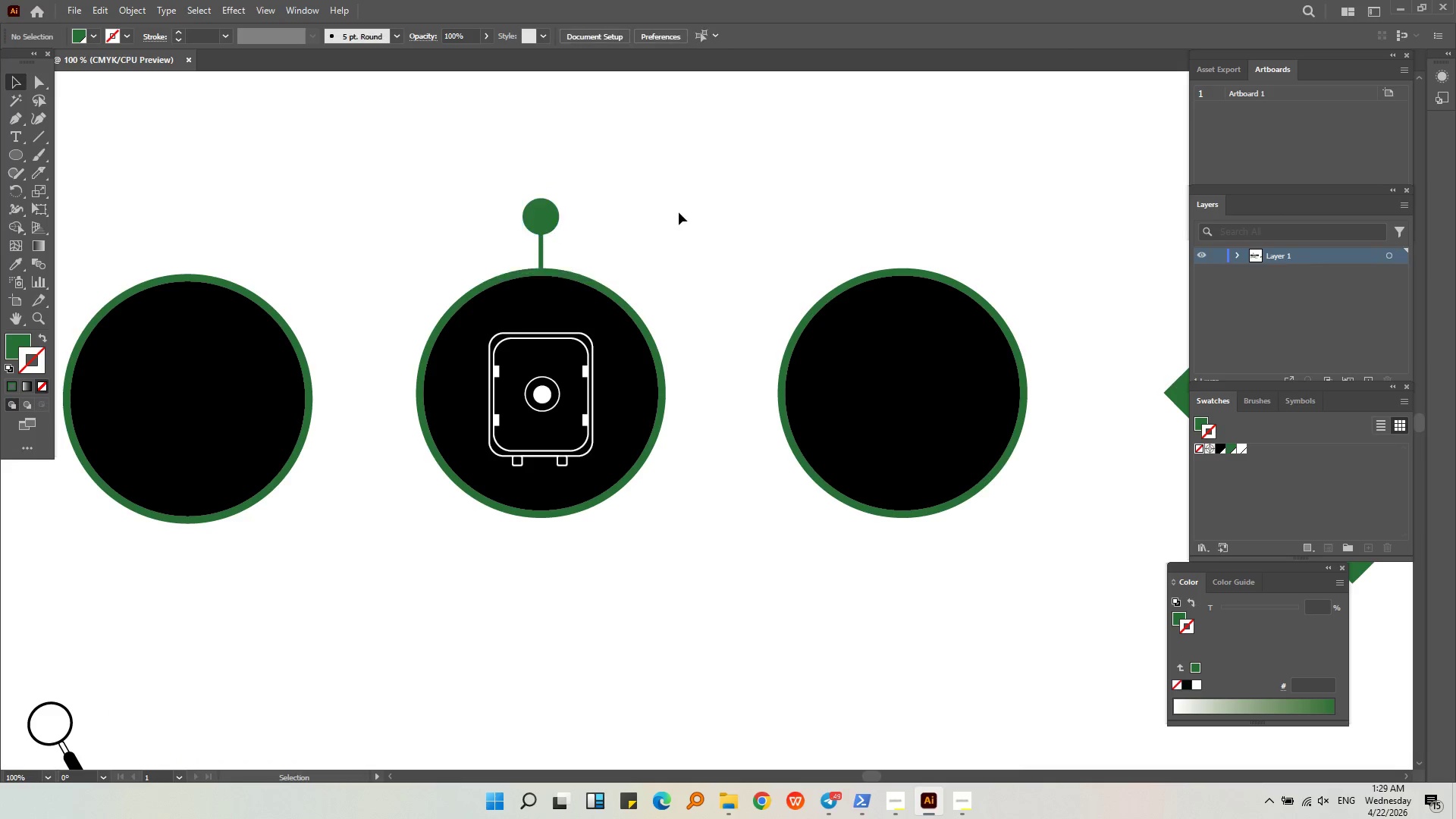 
scroll: coordinate [540, 224], scroll_direction: down, amount: 4.0
 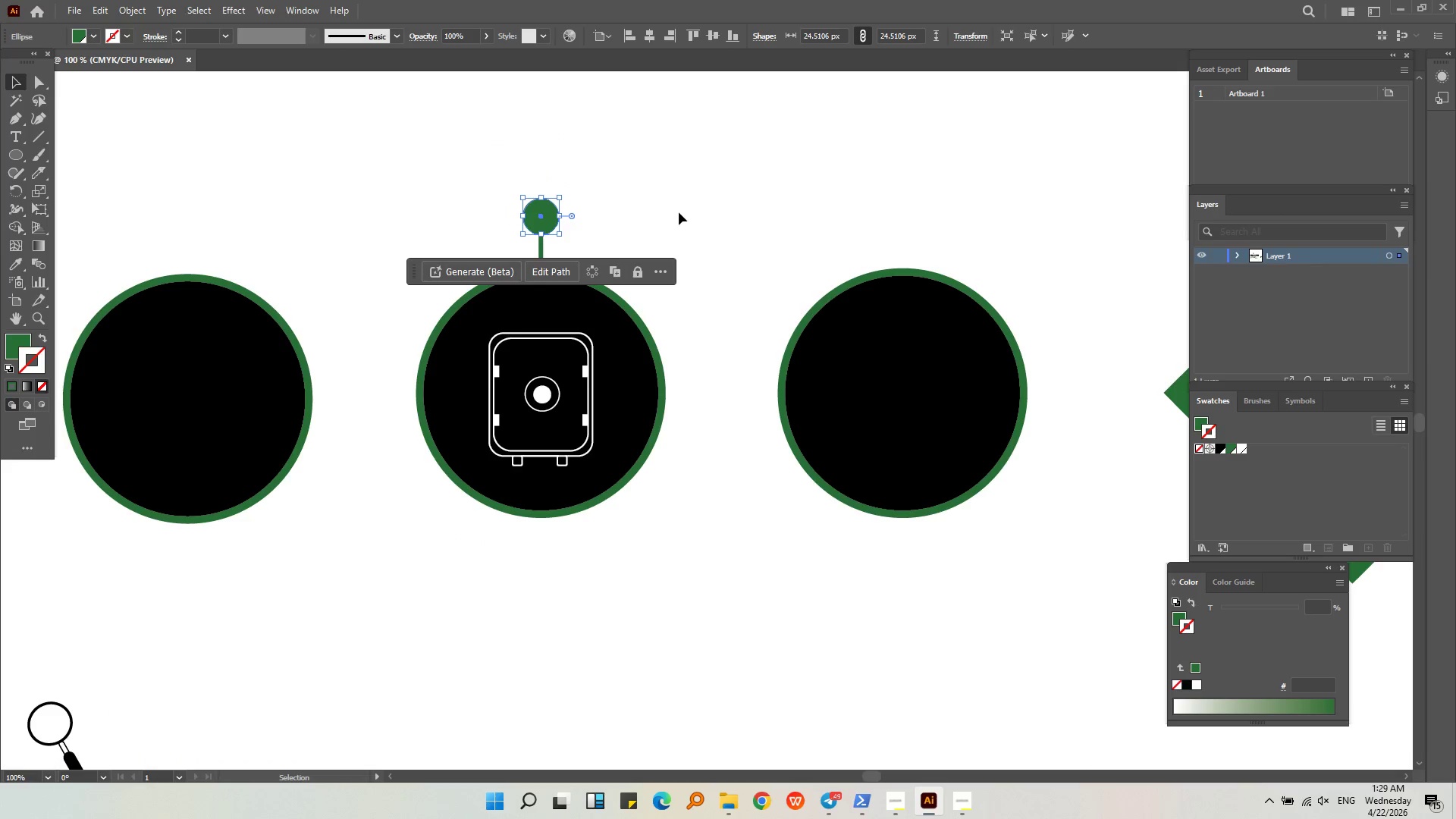 
key(Alt+AltLeft)
 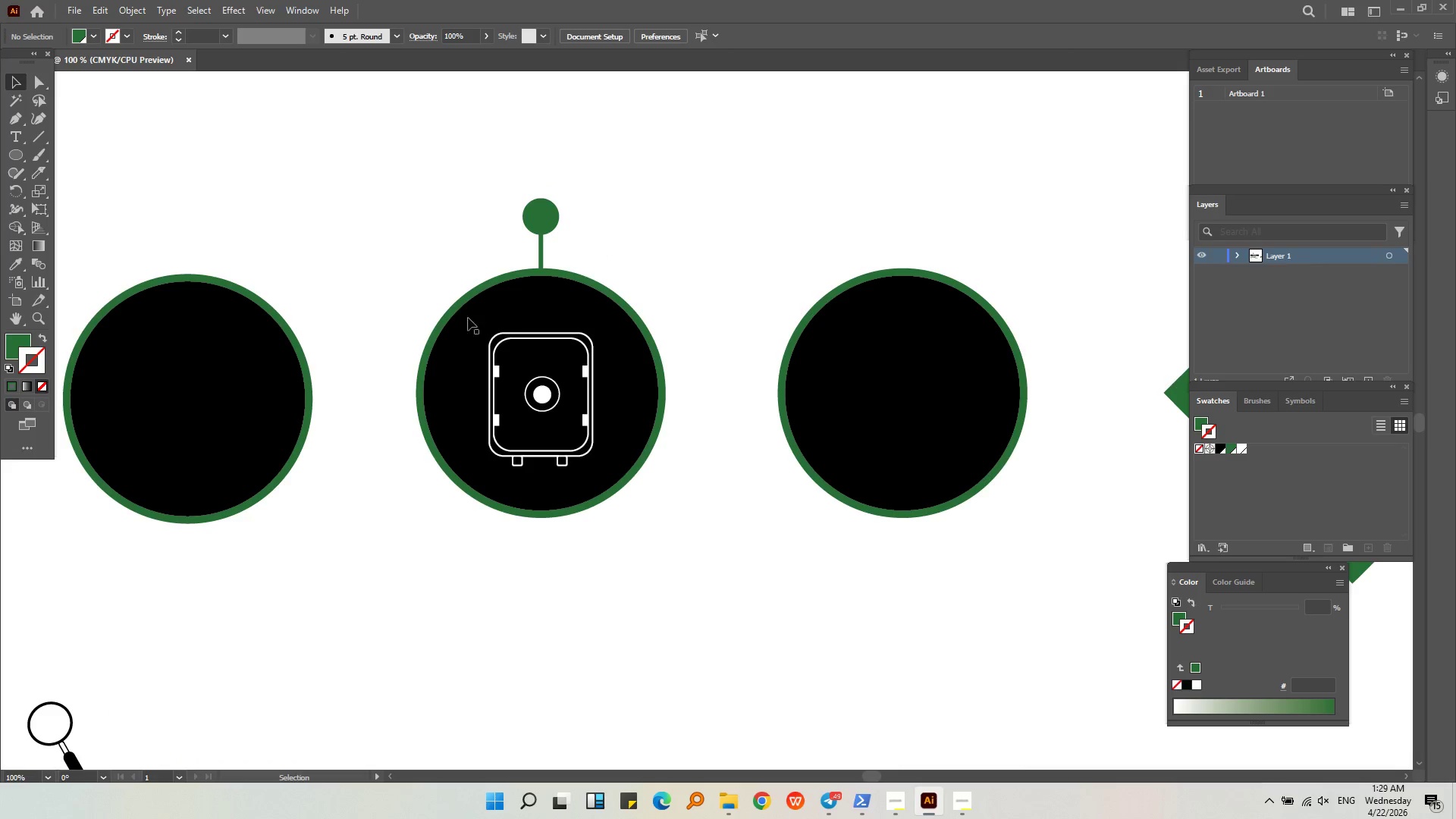 
scroll: coordinate [430, 386], scroll_direction: down, amount: 3.0
 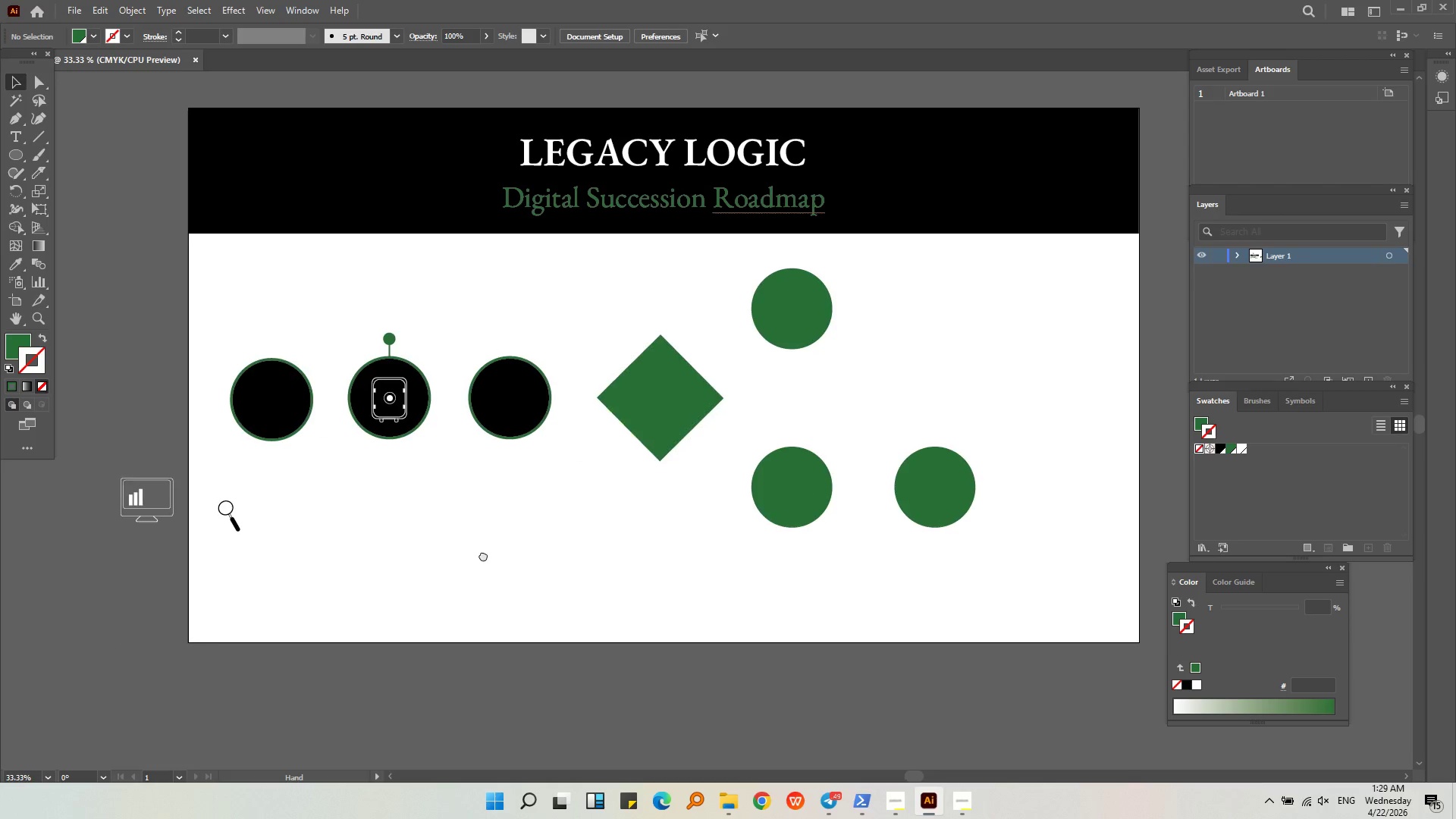 
hold_key(key=AltLeft, duration=0.48)
 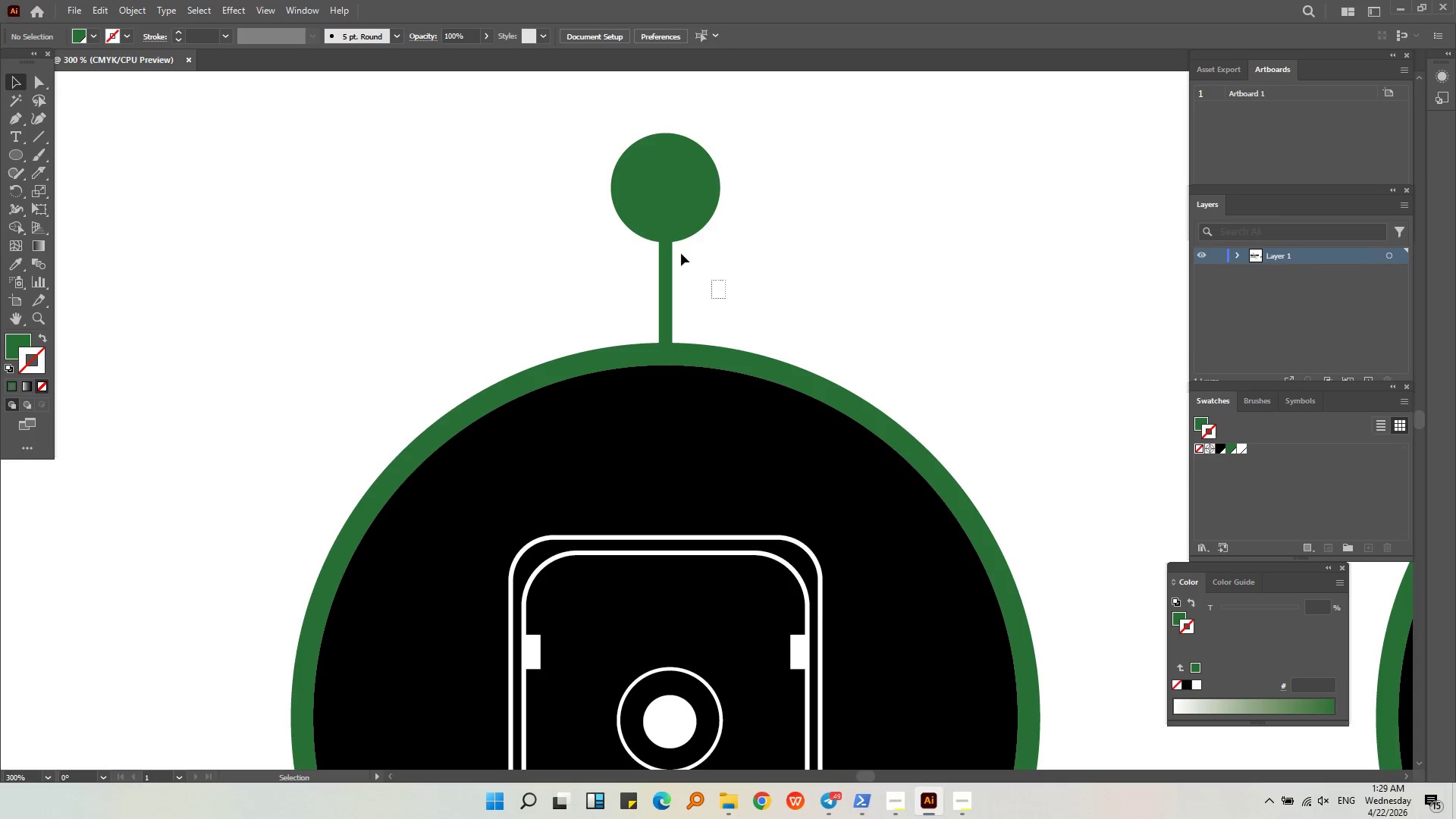 
left_click_drag(start_coordinate=[726, 299], to_coordinate=[592, 183])
 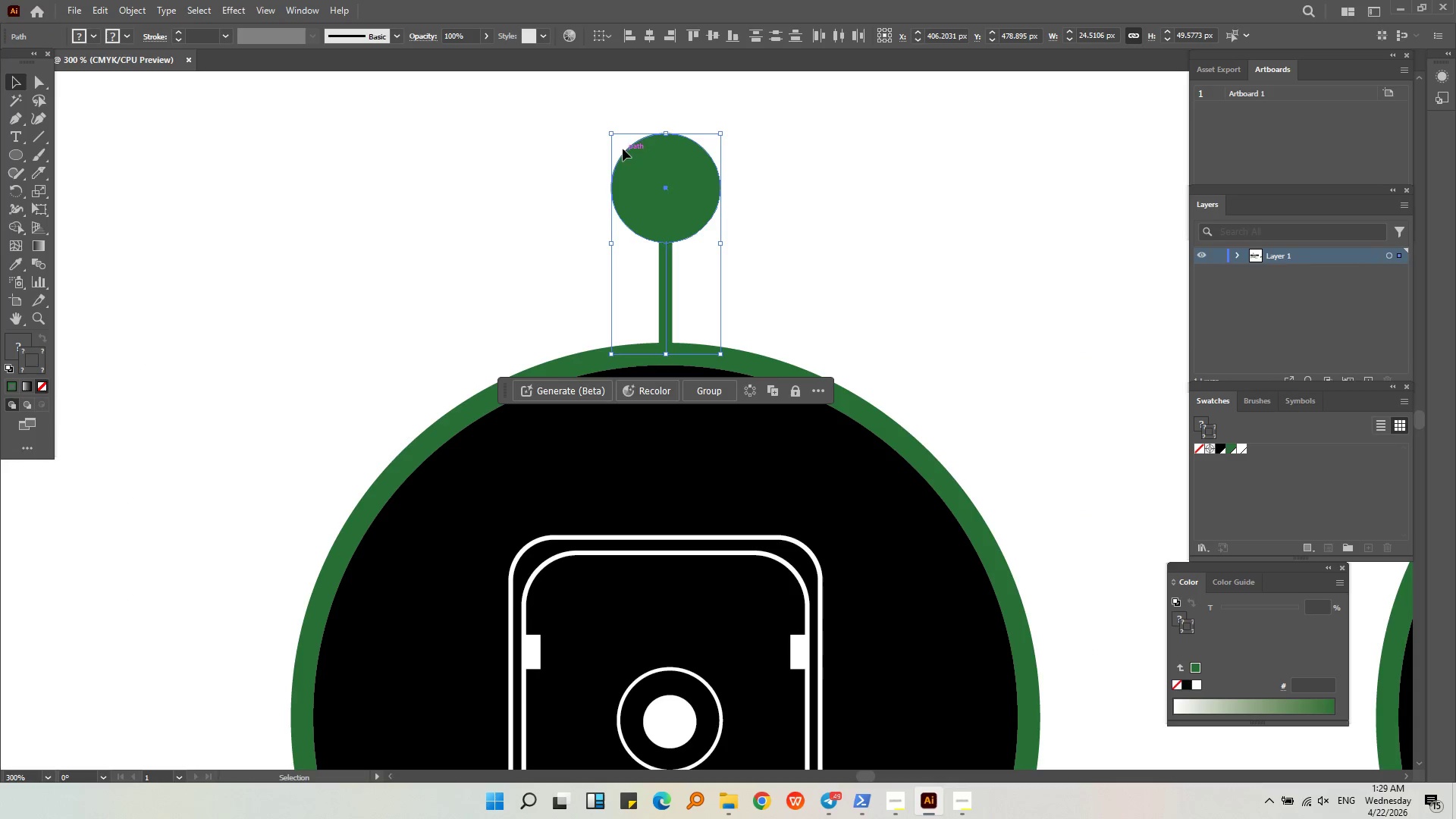 
scroll: coordinate [532, 337], scroll_direction: up, amount: 6.0
 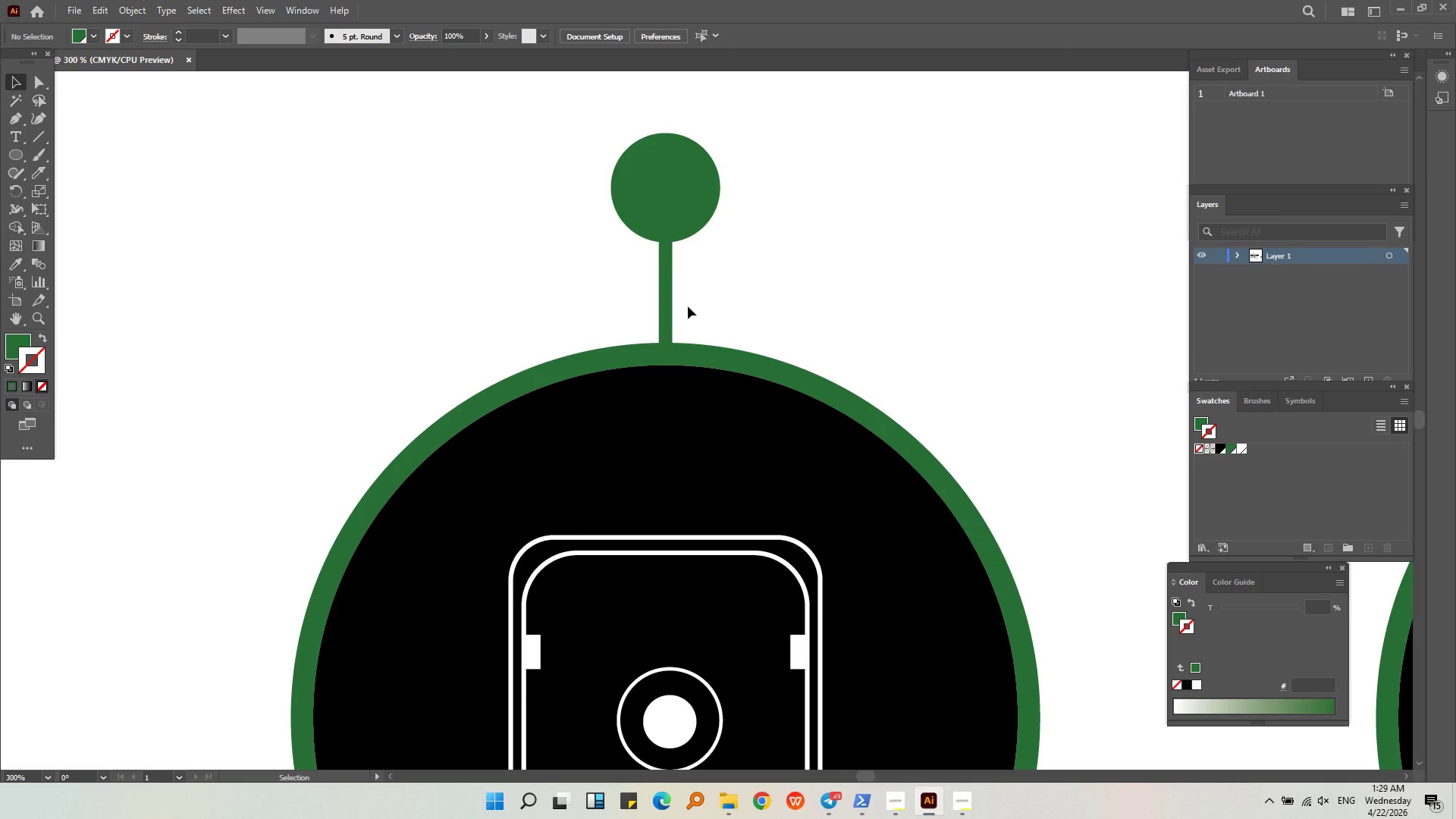 
hold_key(key=ShiftLeft, duration=1.09)
left_click_drag(start_coordinate=[611, 132], to_coordinate=[548, 89])
 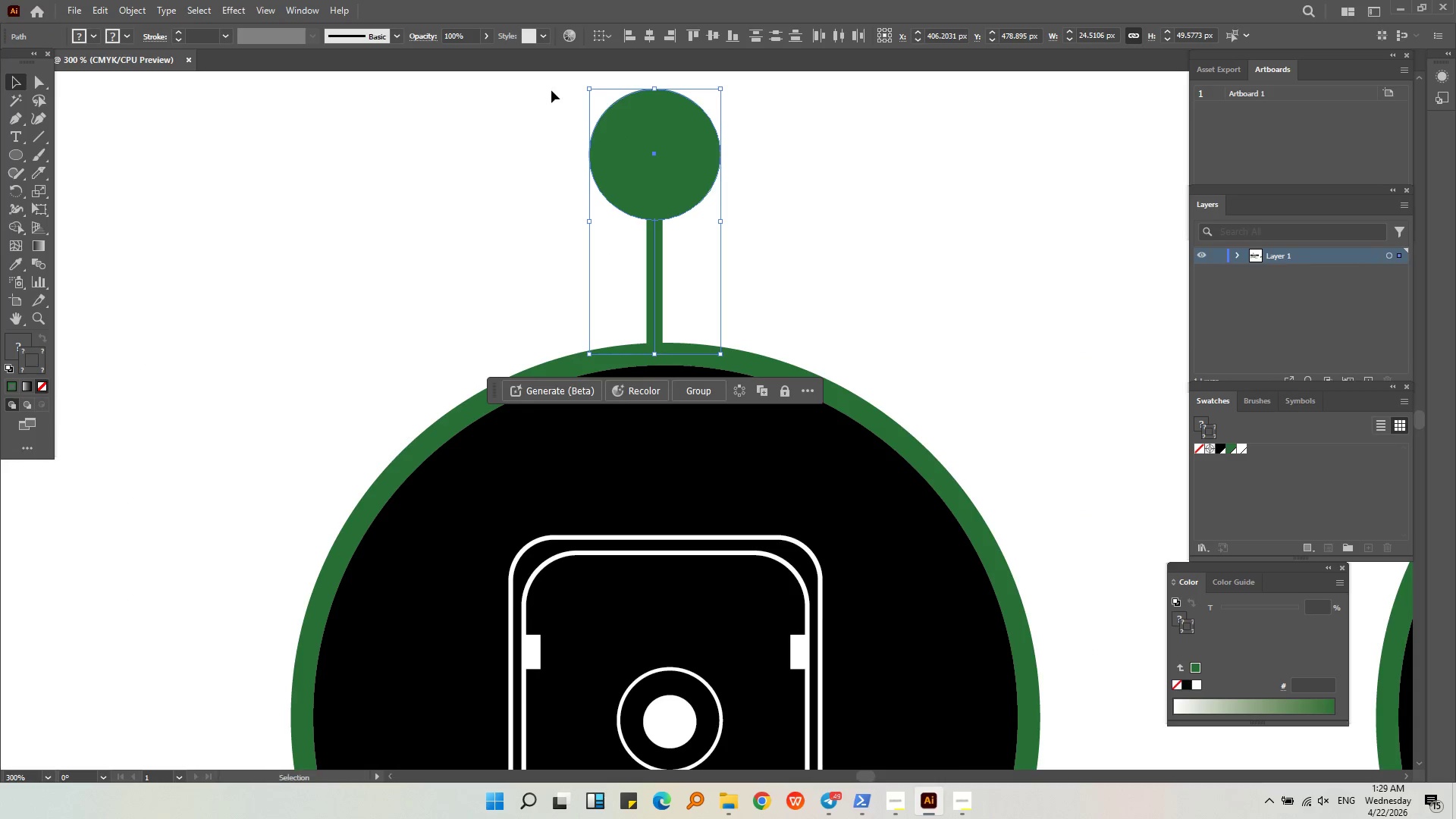 
hold_key(key=AltLeft, duration=0.34)
scroll: coordinate [566, 106], scroll_direction: down, amount: 2.0
 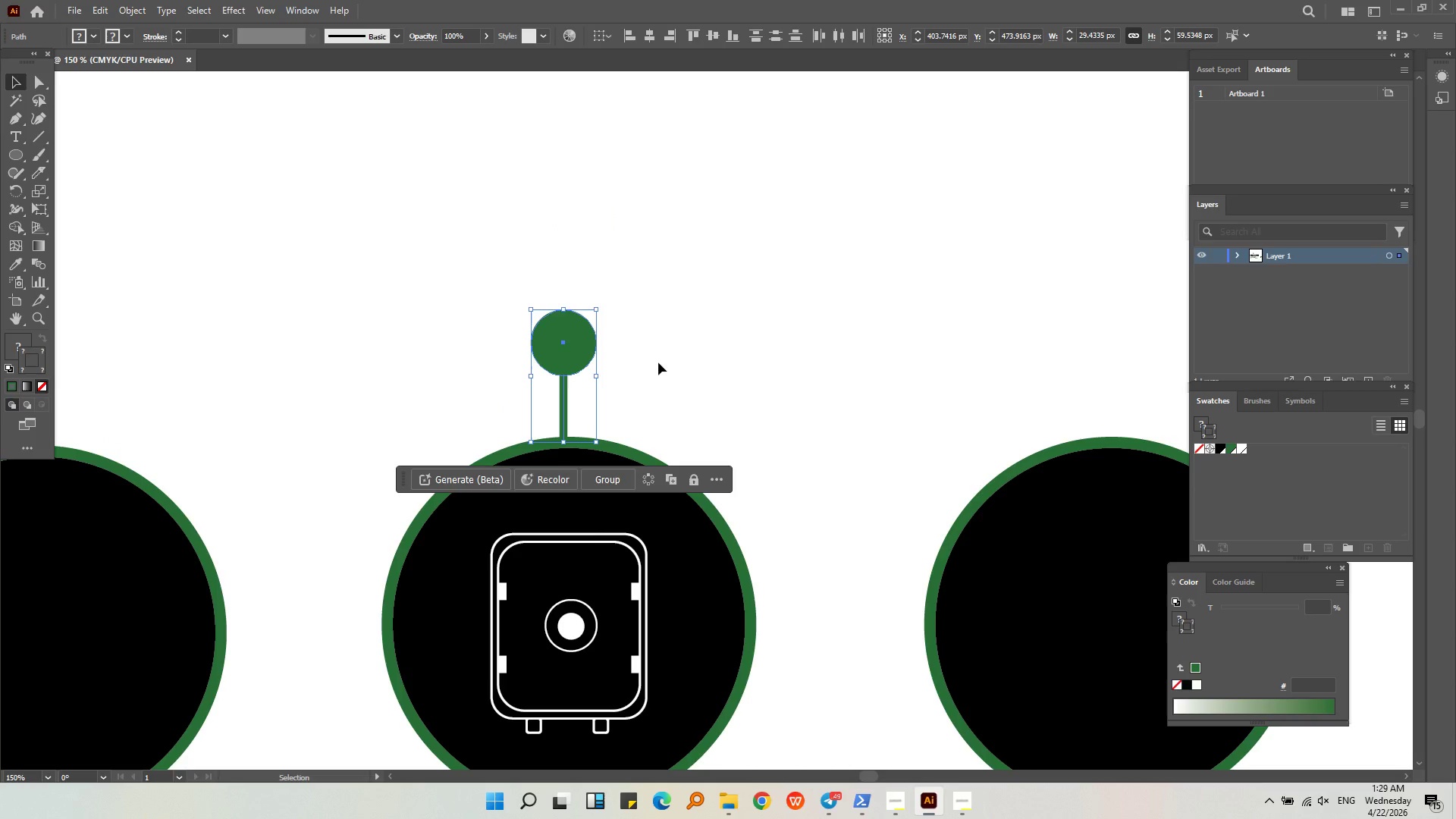 
key(Control+G)
 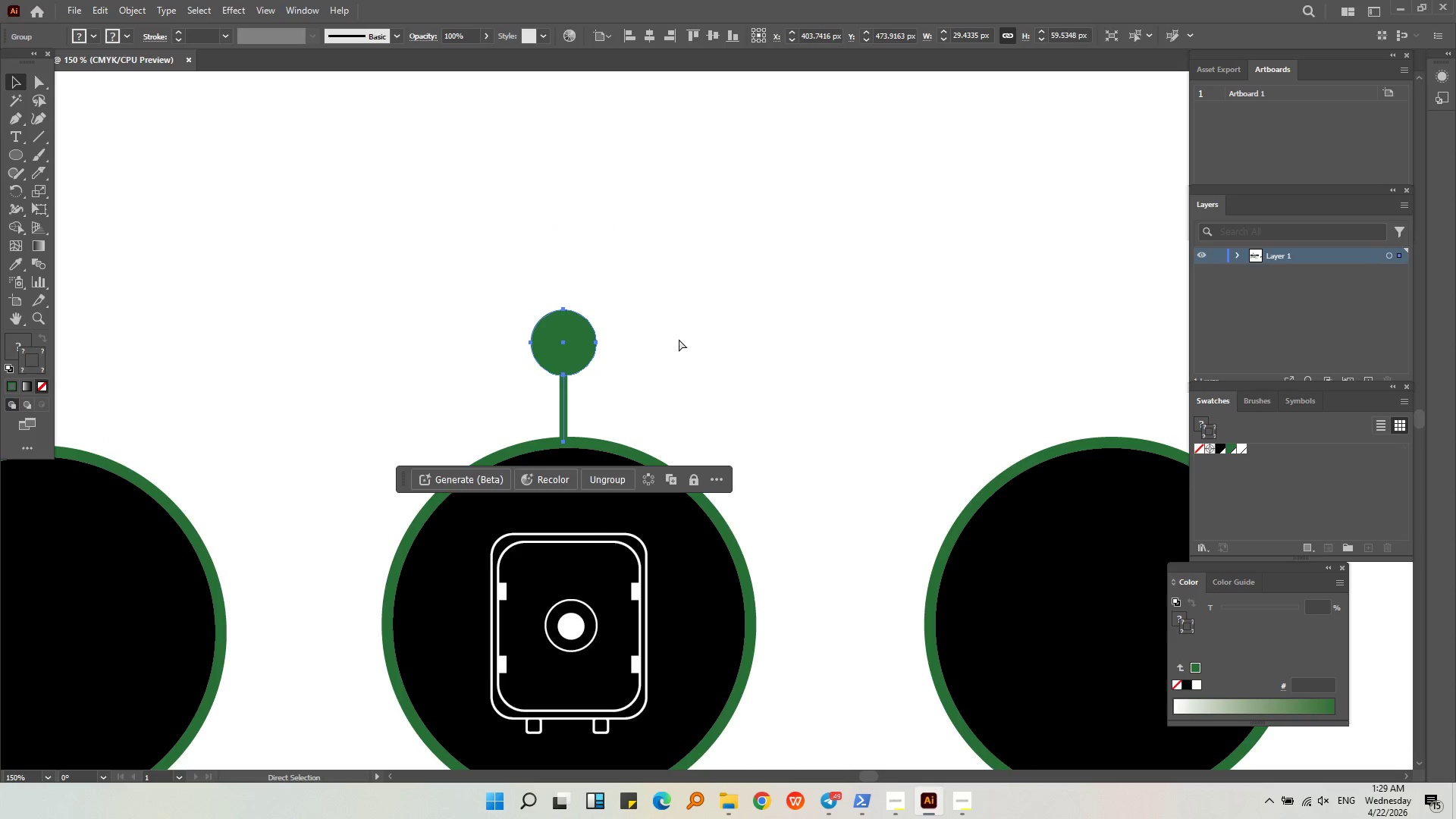 
key(Control+G)
 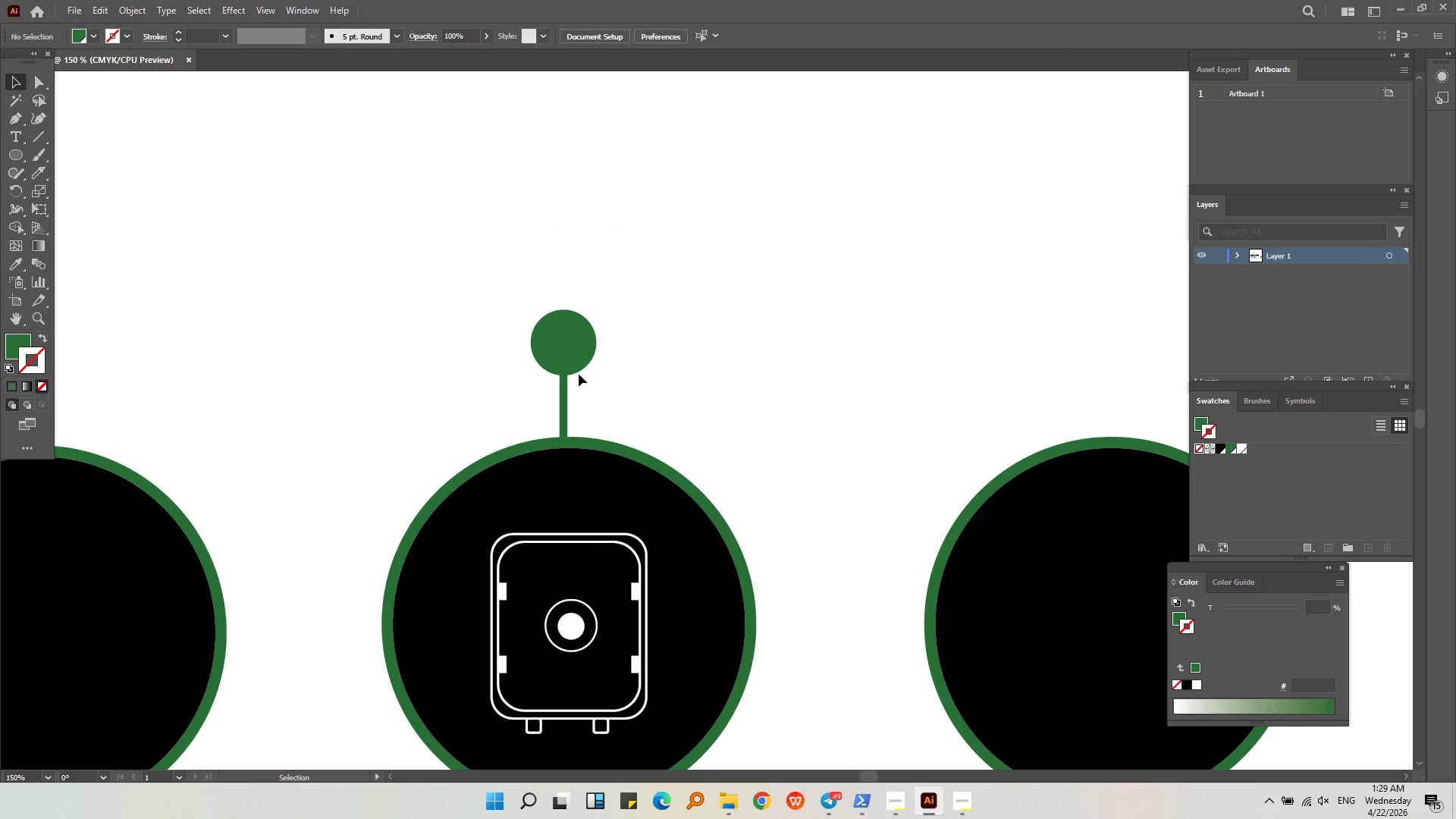 
double_click([560, 375])
 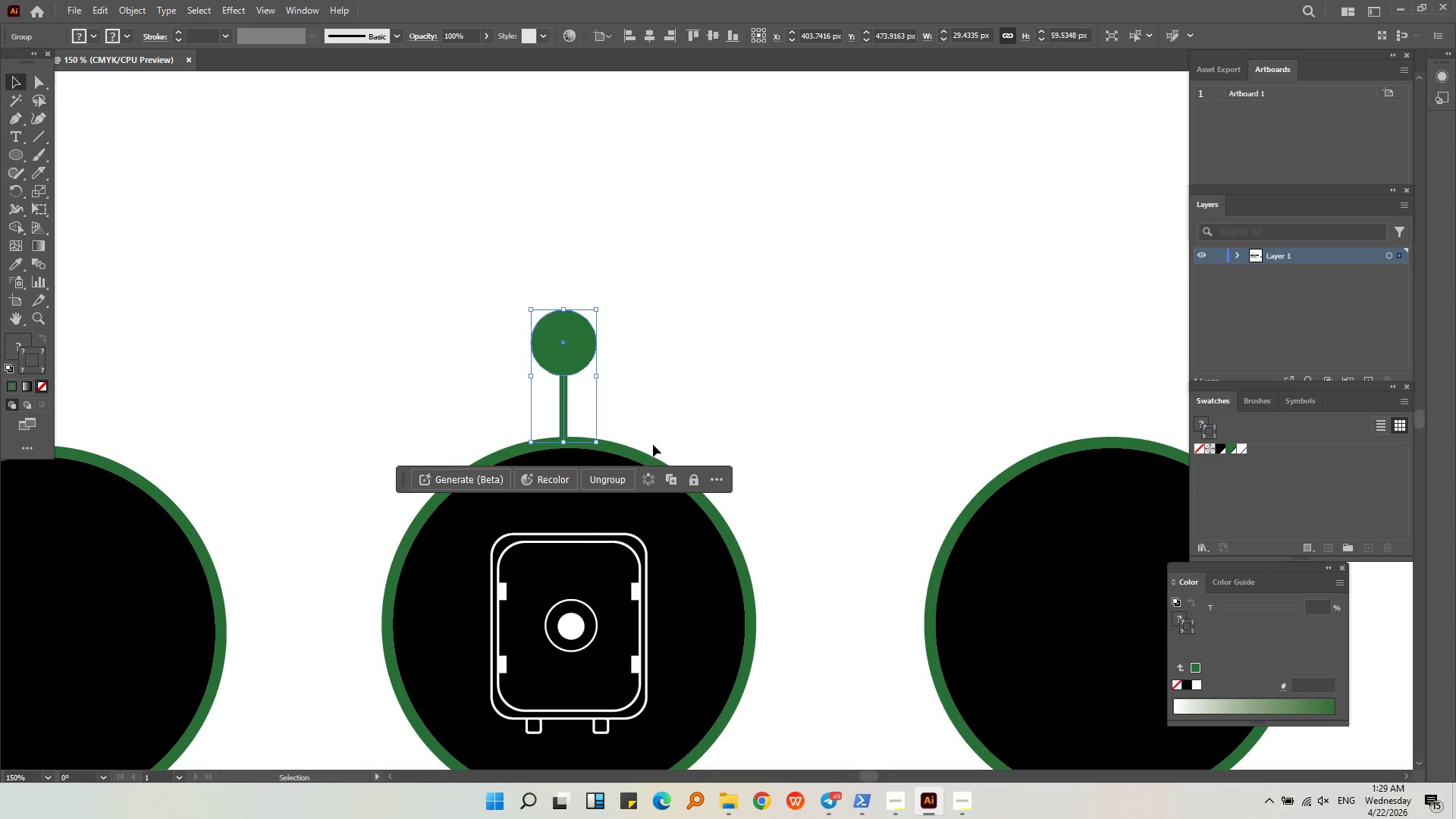 
hold_key(key=ShiftLeft, duration=0.64)
left_click([634, 516])
 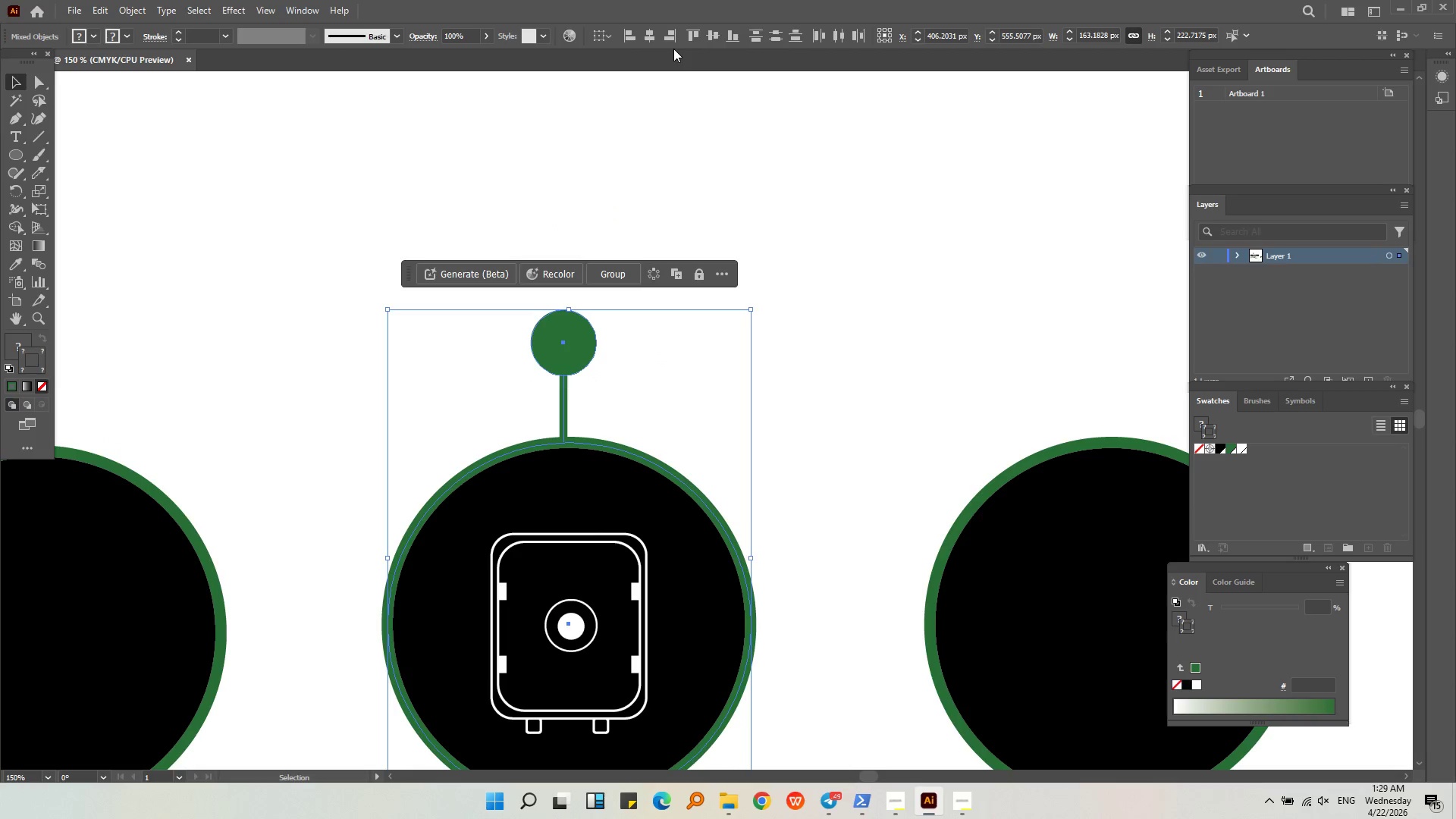 
left_click([649, 39])
 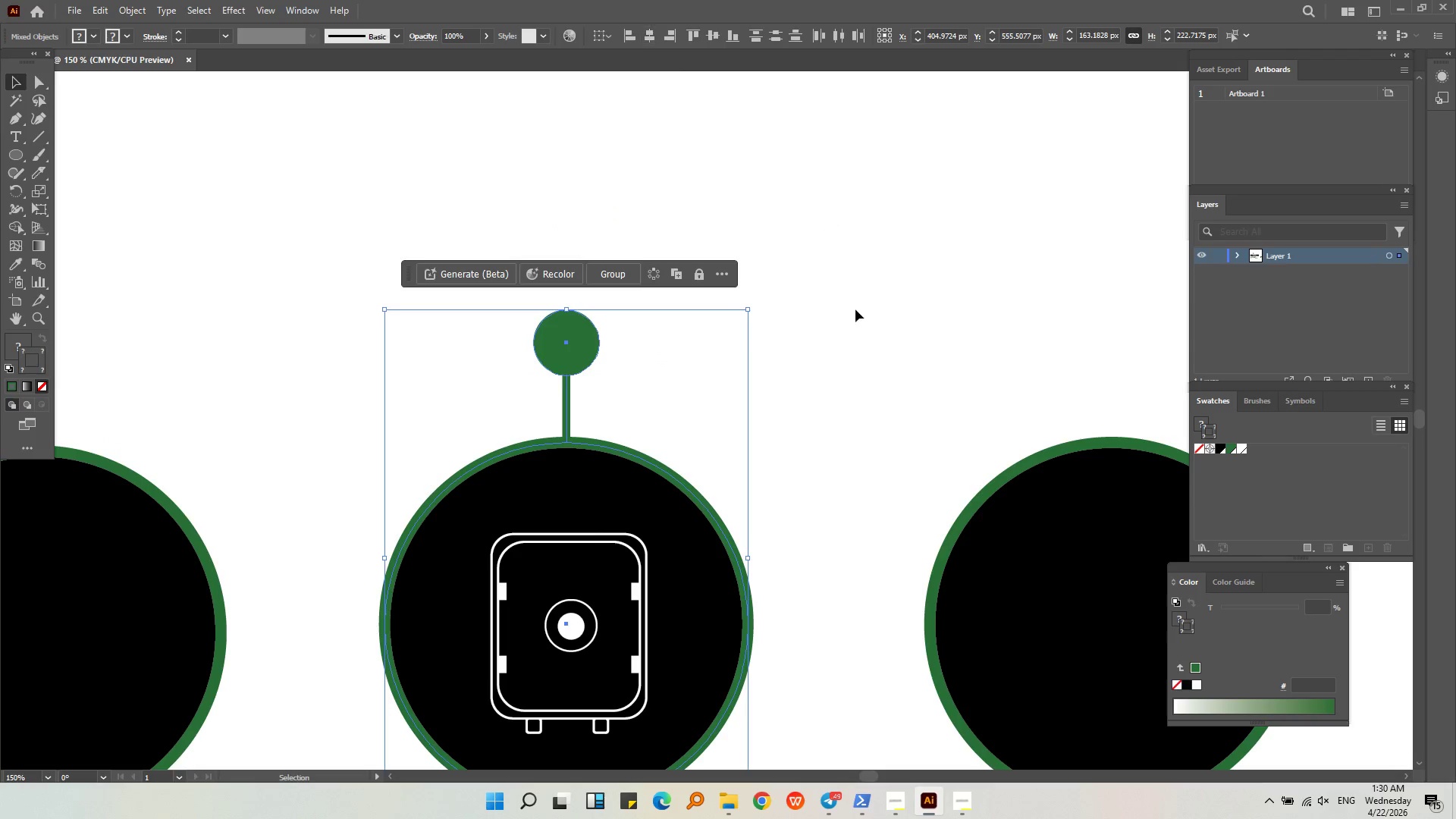 
left_click([852, 312])
 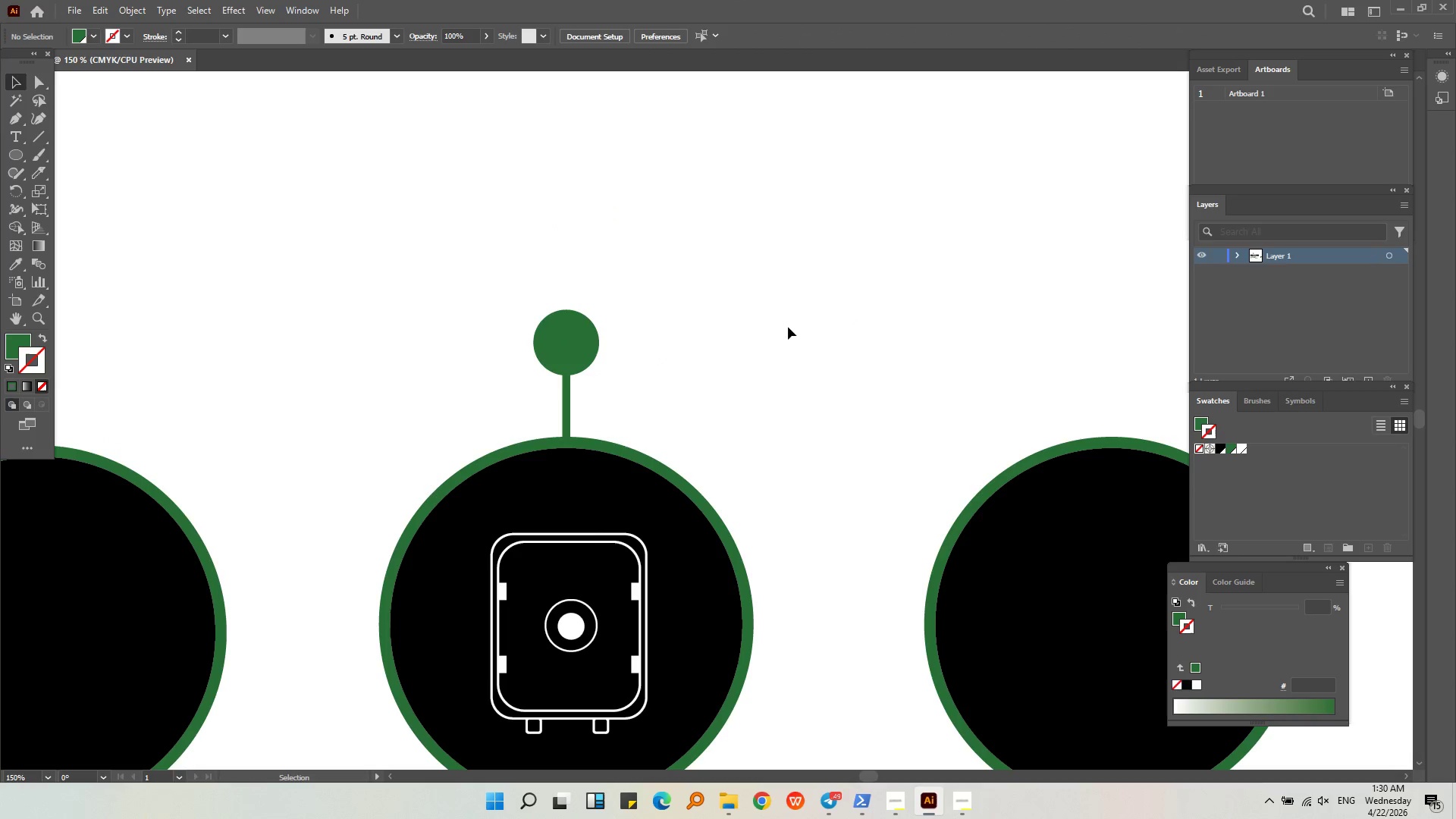 
hold_key(key=AltLeft, duration=0.52)
scroll: coordinate [713, 315], scroll_direction: down, amount: 2.0
 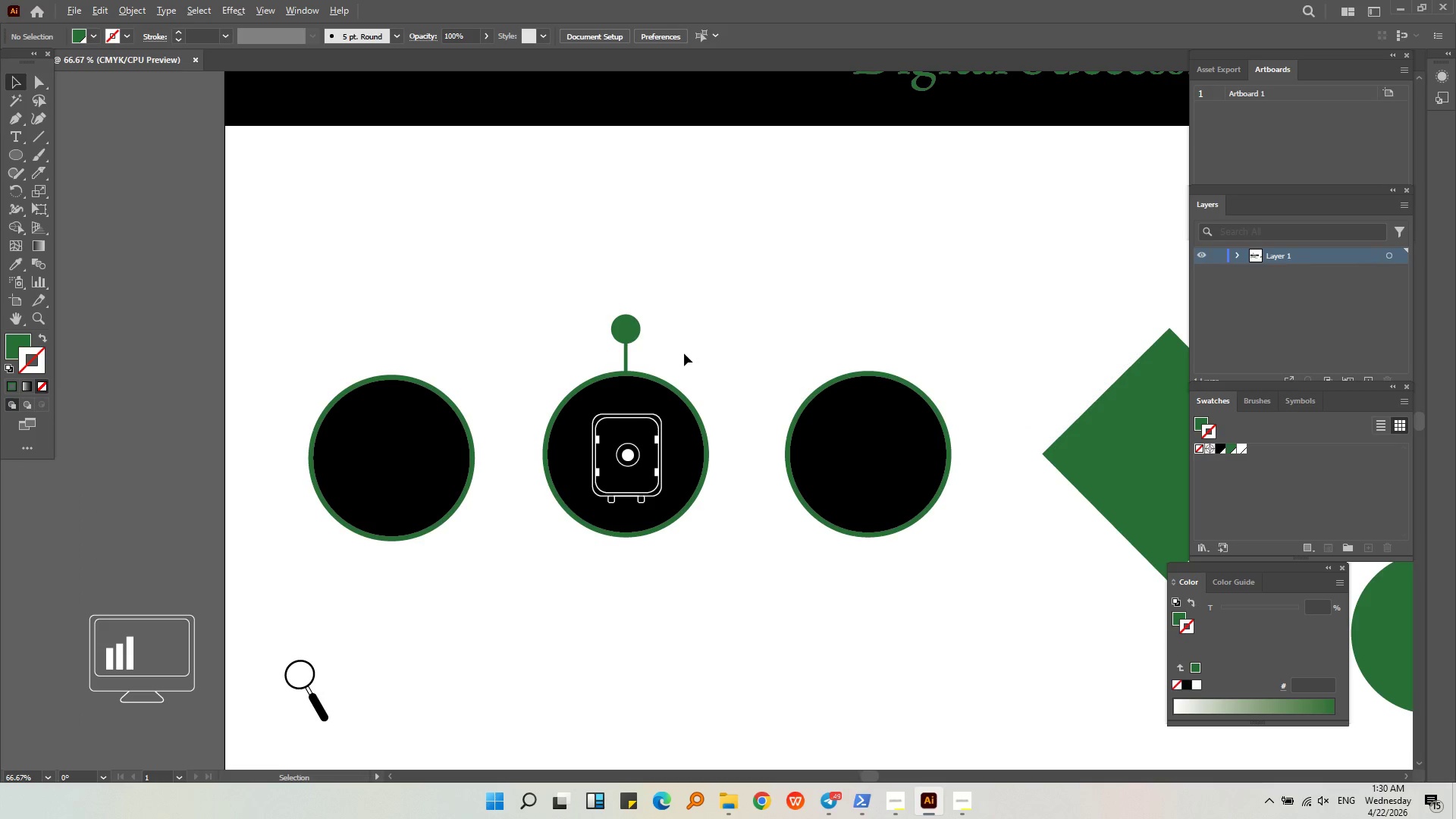 
left_click_drag(start_coordinate=[673, 352], to_coordinate=[576, 308])
 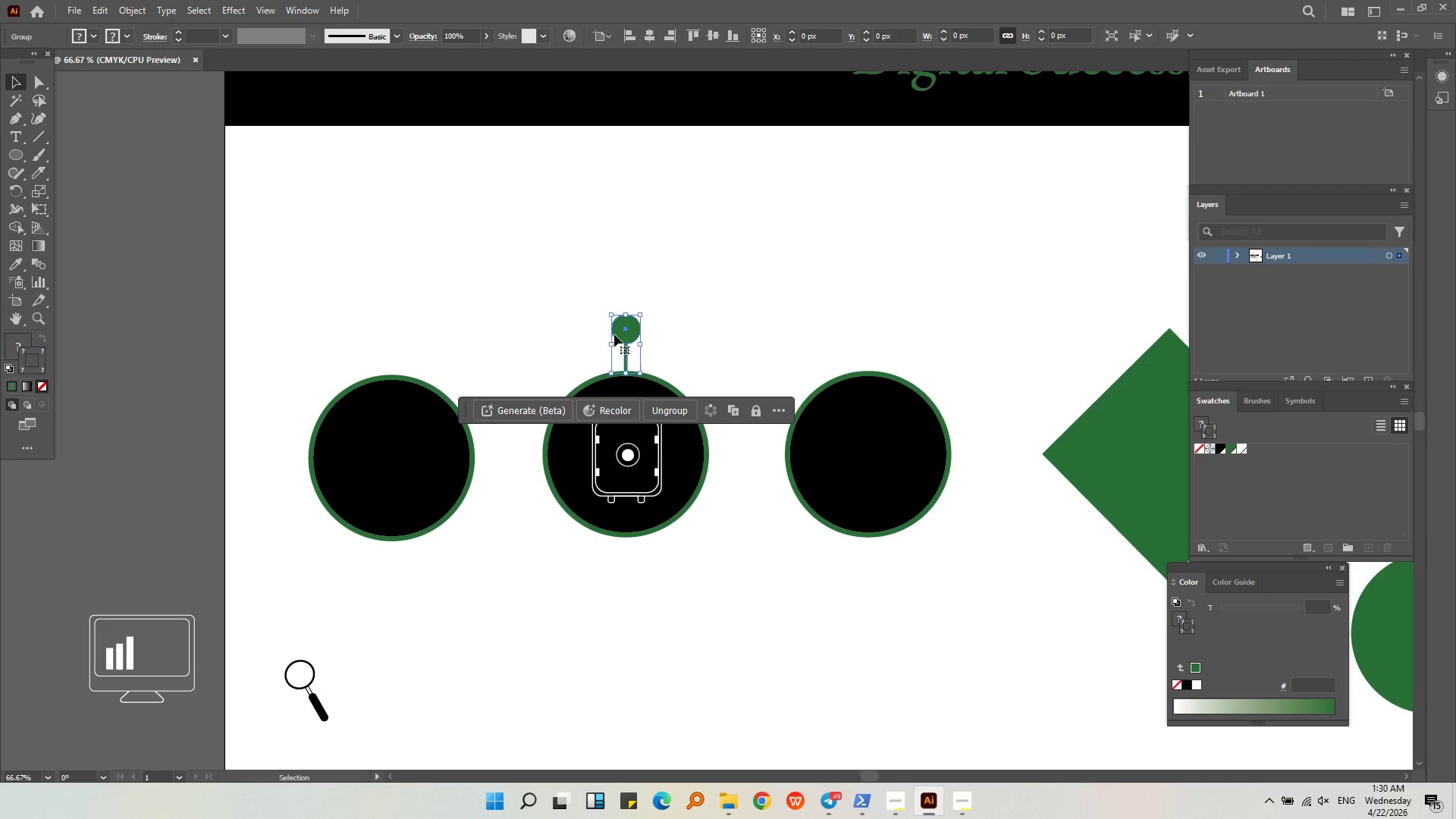 
key(Alt+AltLeft)
 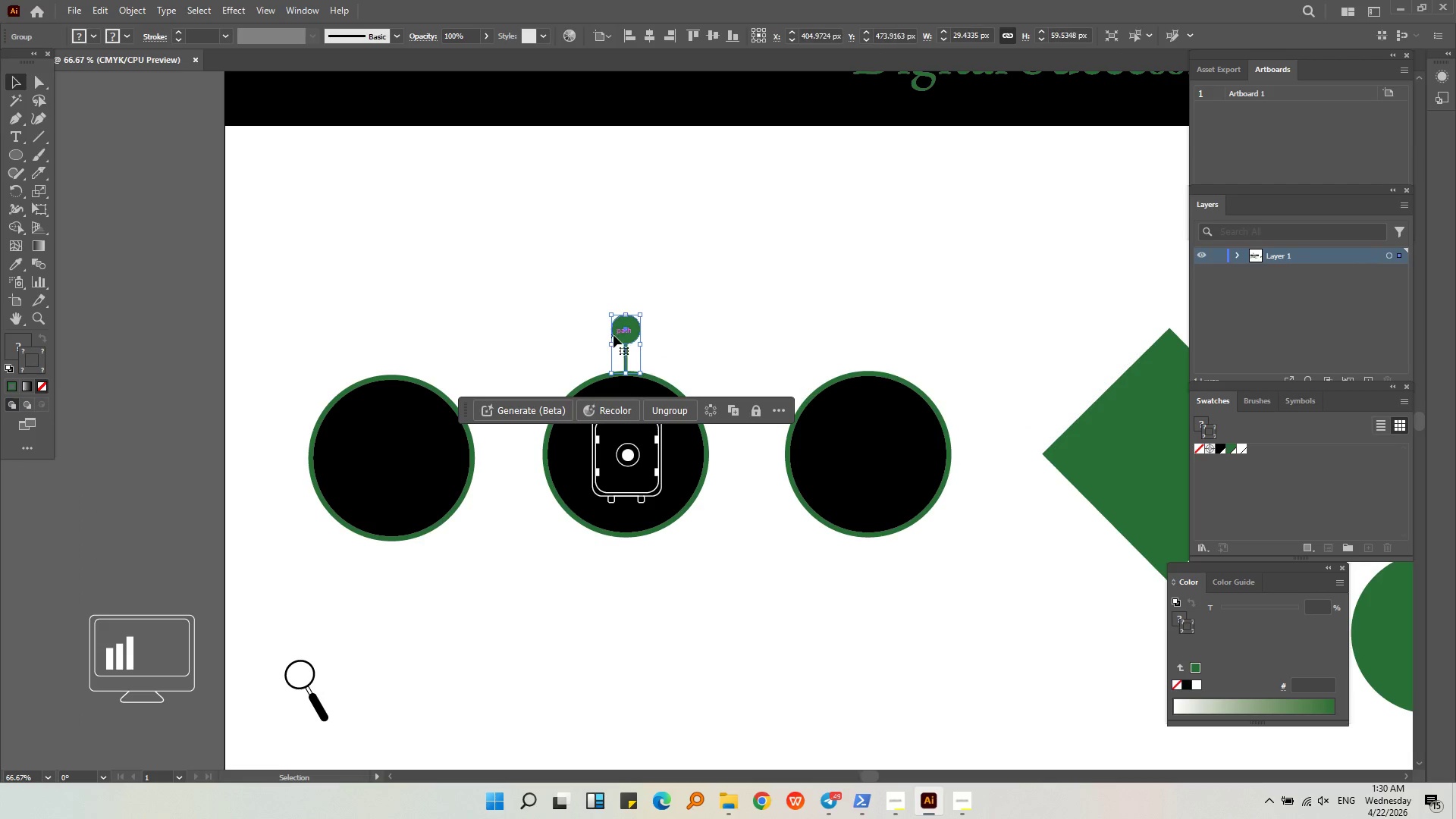 
scroll: coordinate [613, 335], scroll_direction: up, amount: 2.0
 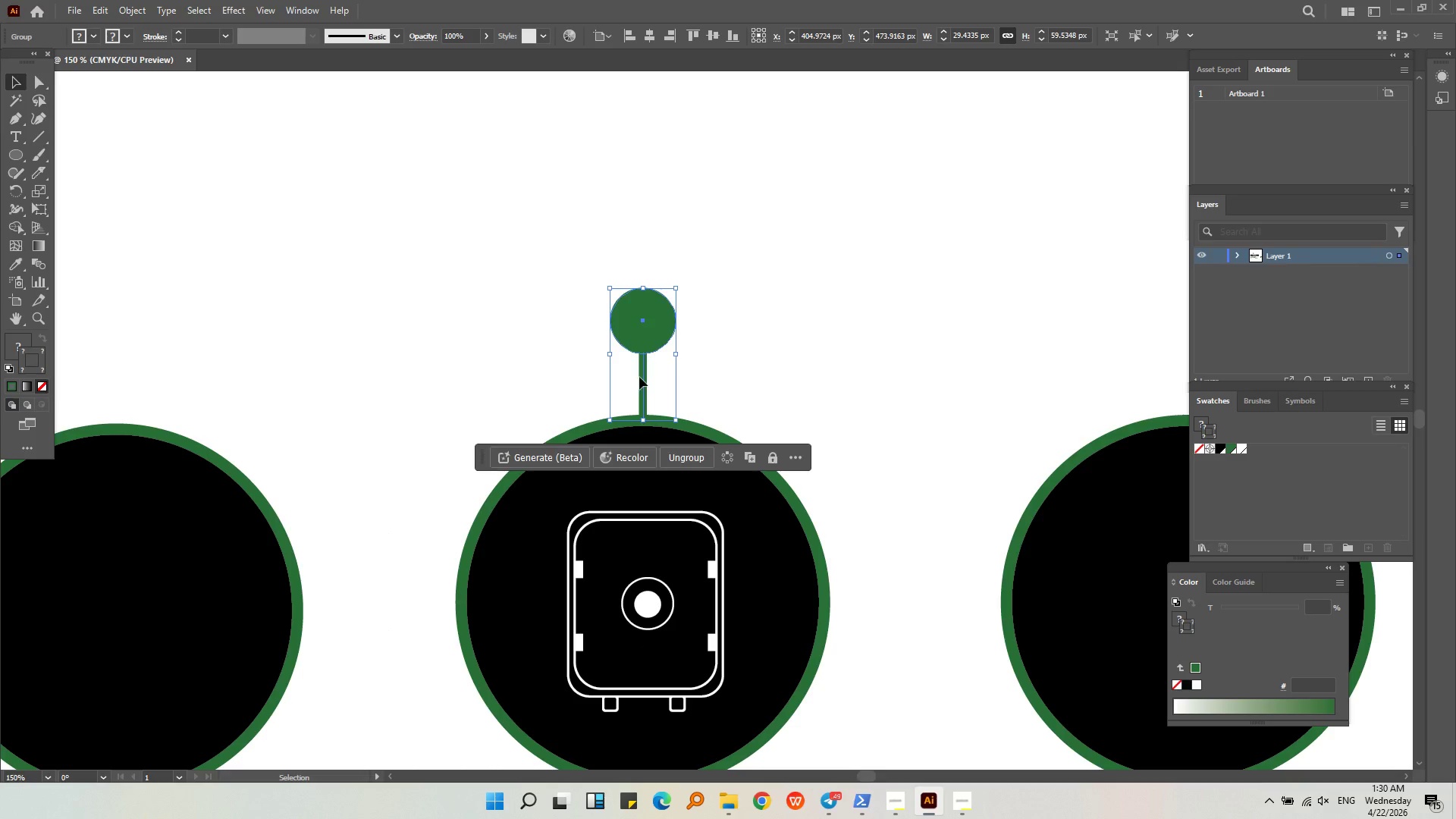 
left_click([644, 379])
 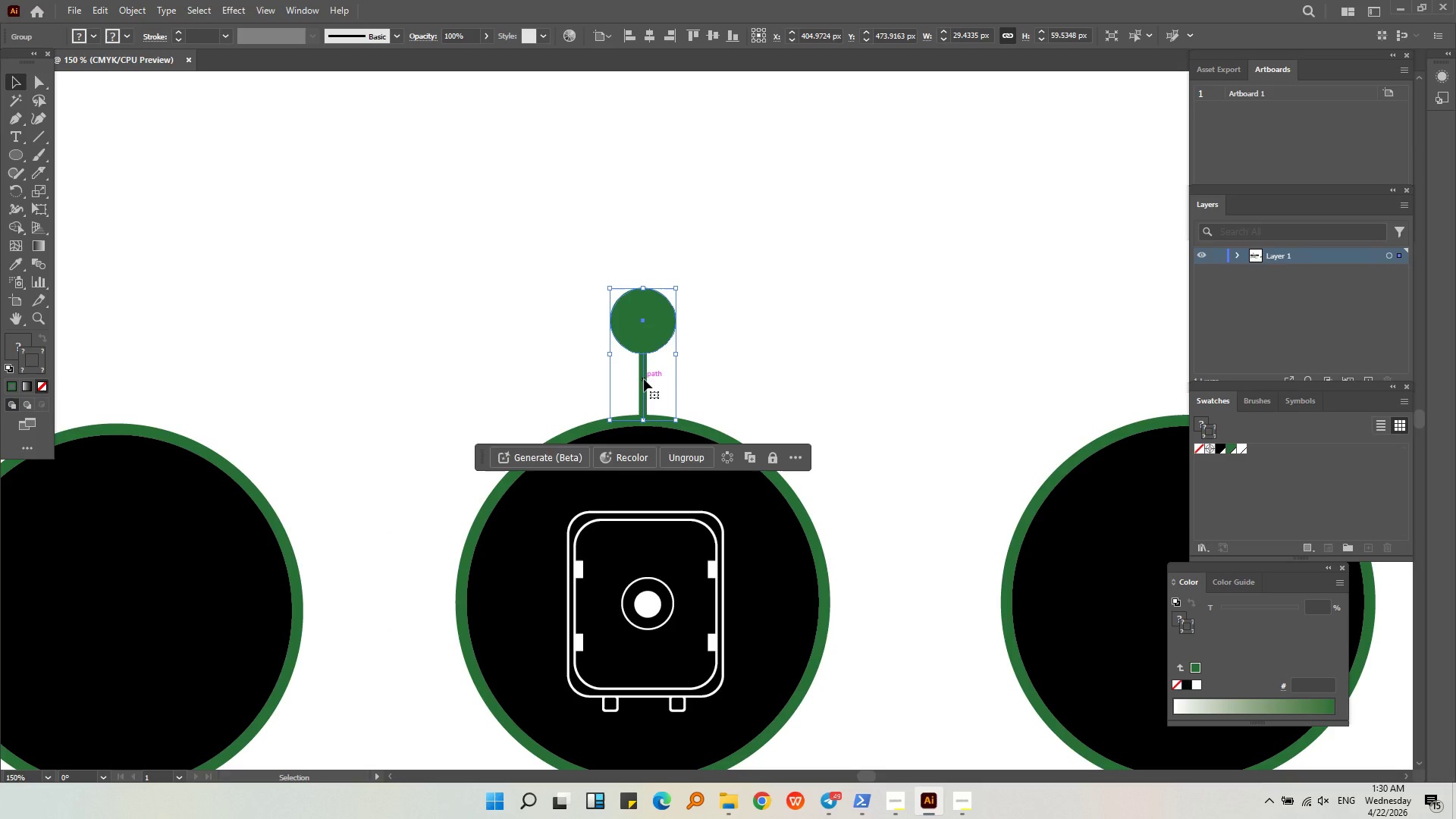 
middle_click([644, 379])
 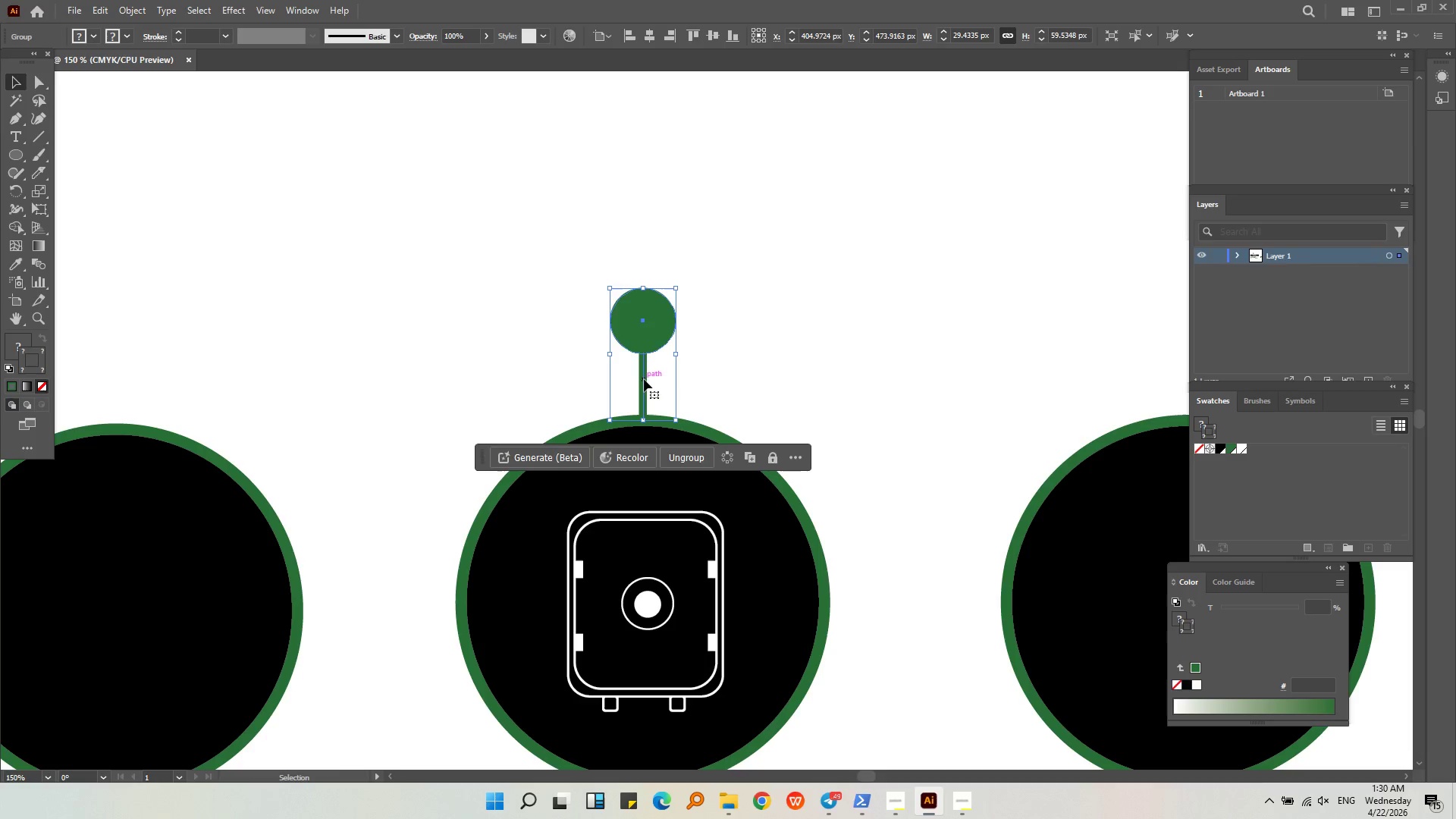 
left_click_drag(start_coordinate=[644, 379], to_coordinate=[240, 371])
 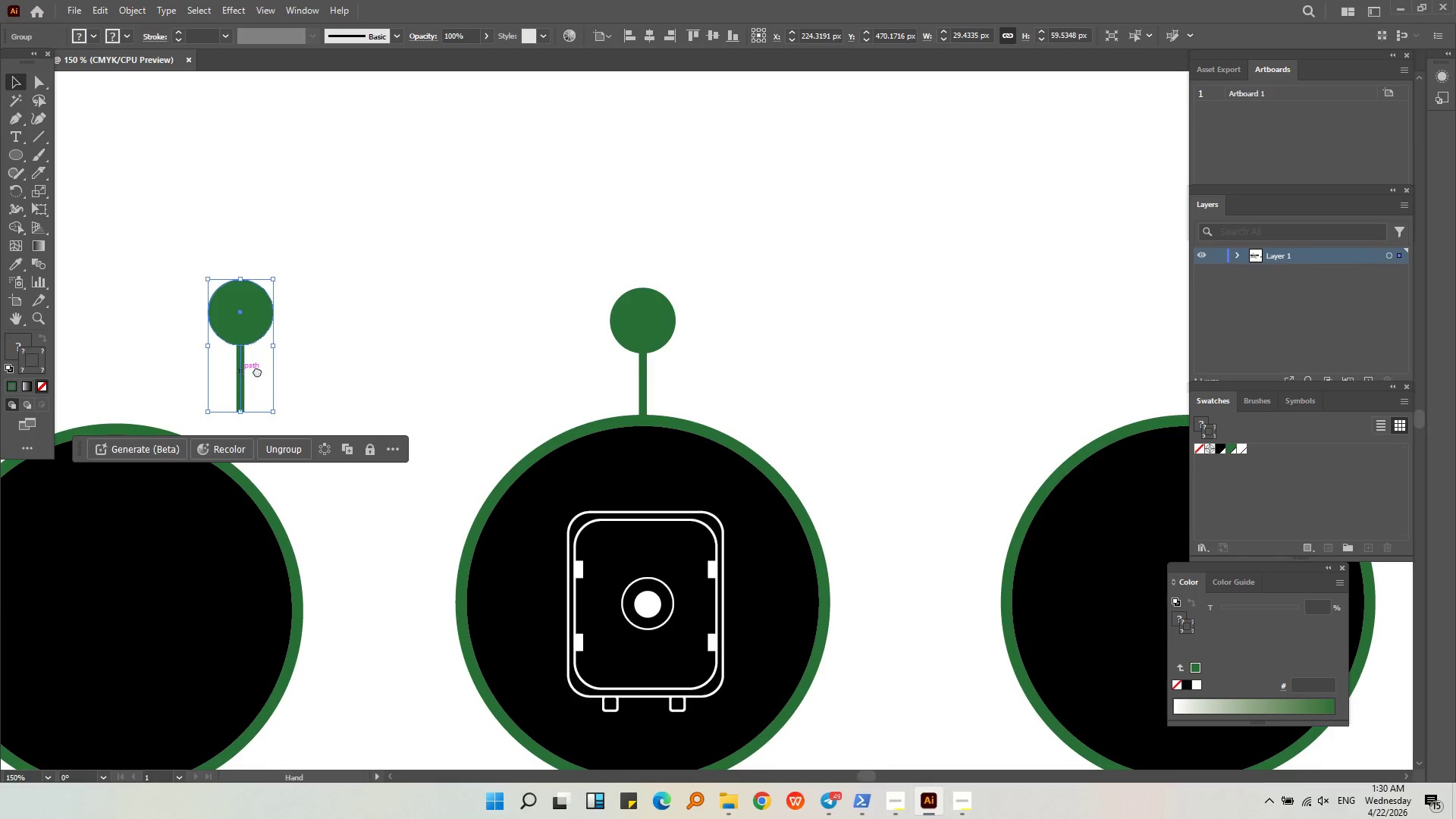 
hold_key(key=AltLeft, duration=0.83)
 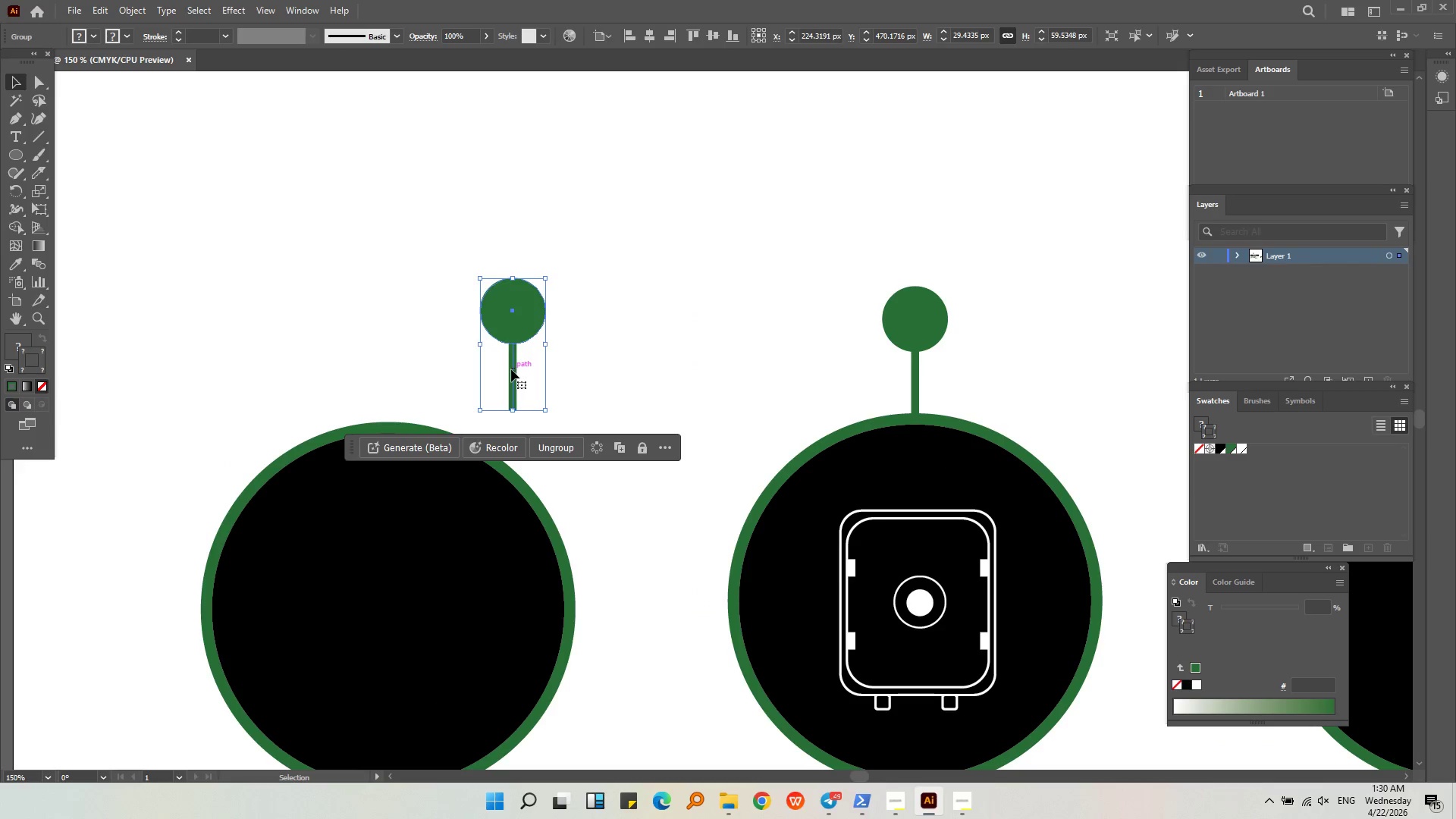 
double_click([511, 369])
 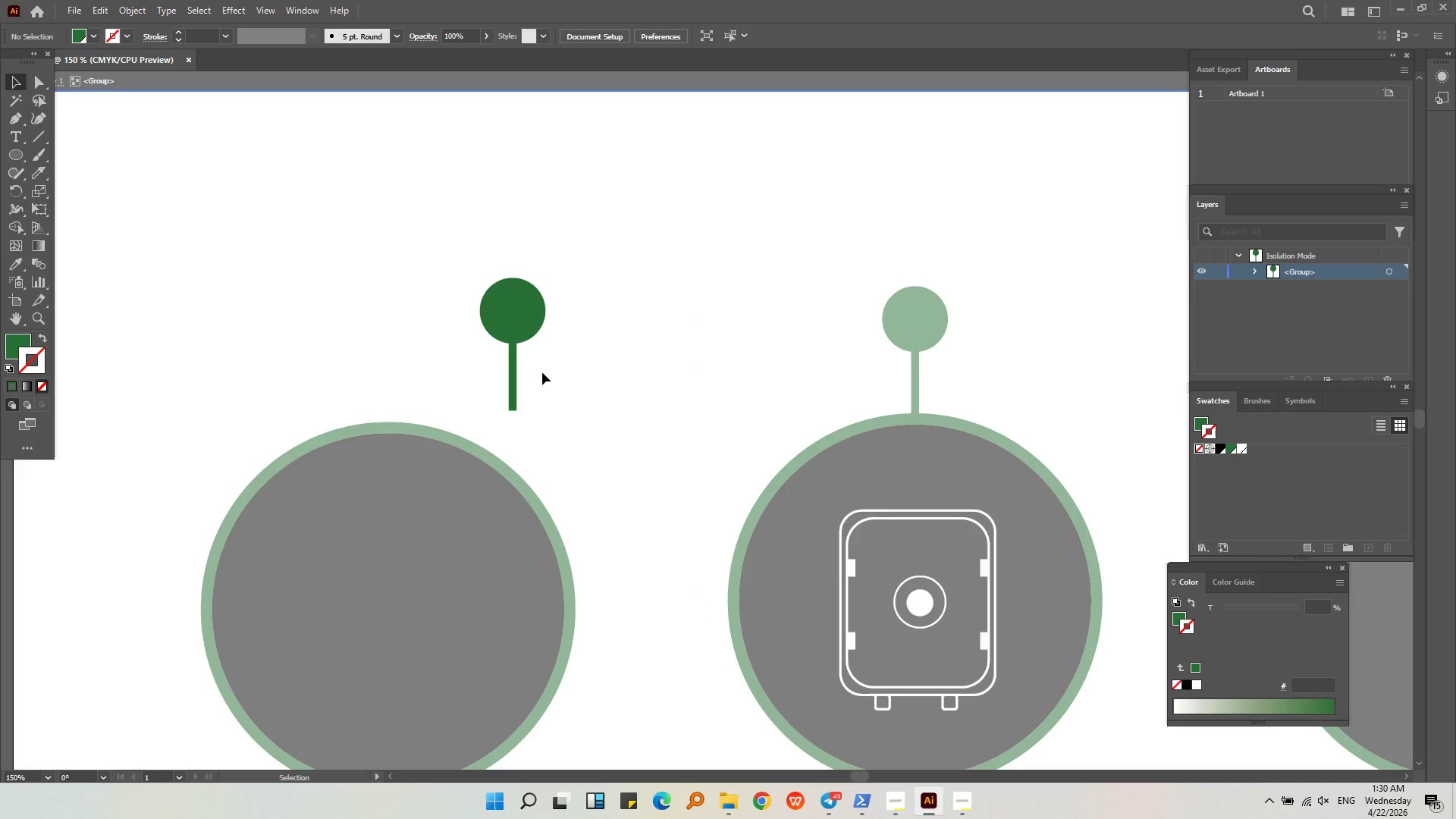 
double_click([542, 372])
 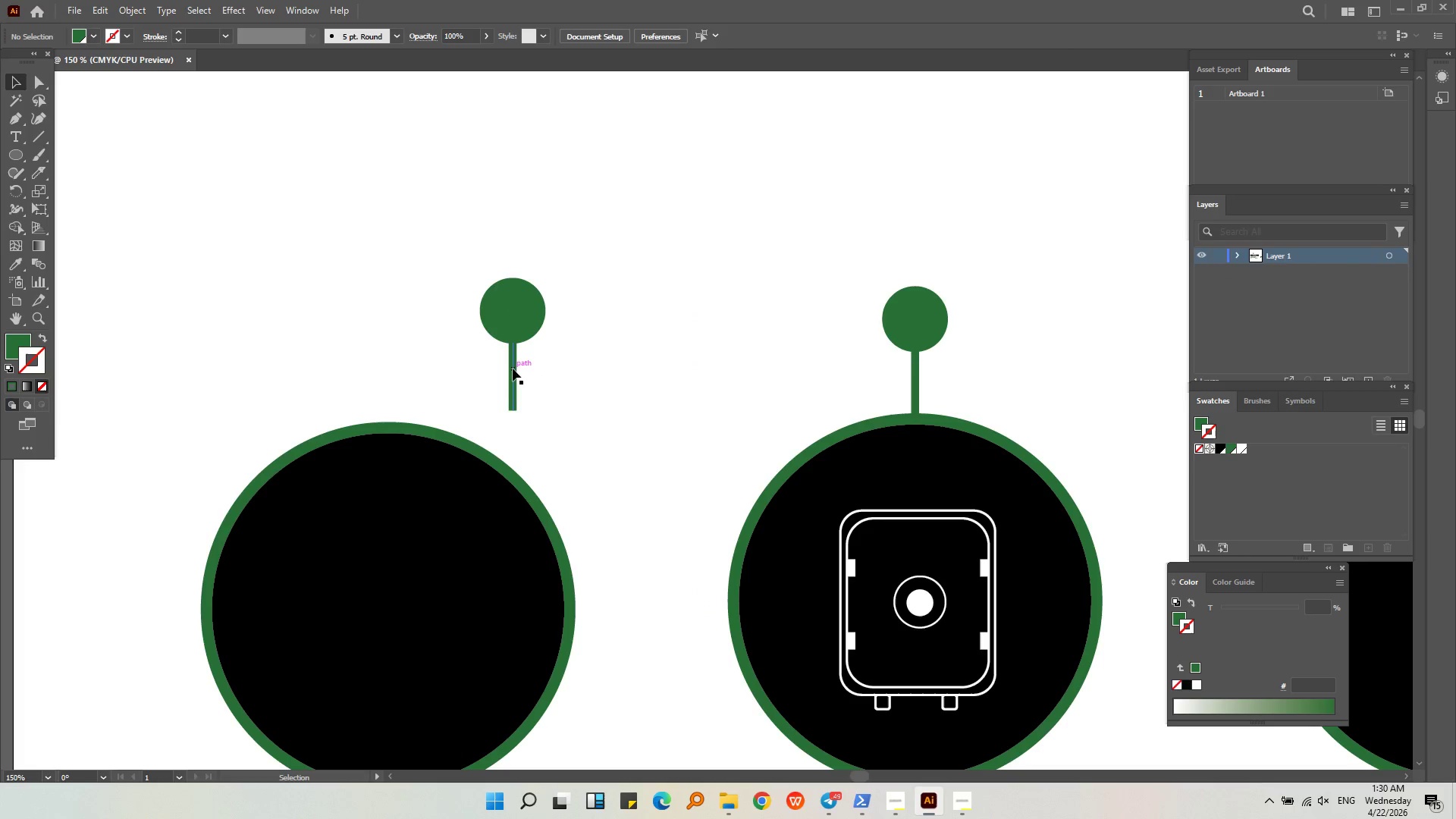 
left_click_drag(start_coordinate=[512, 369], to_coordinate=[387, 375])
 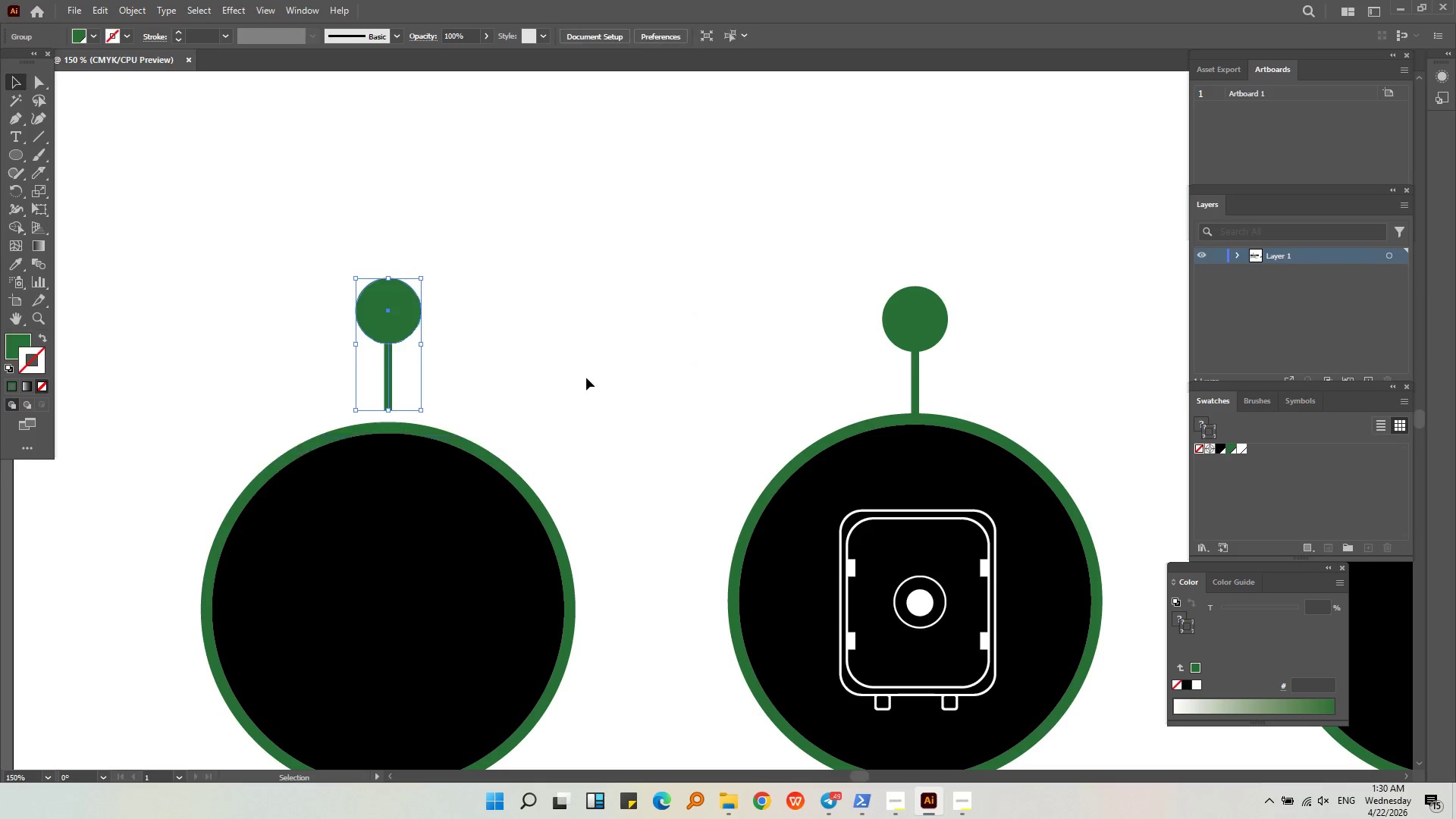 
hold_key(key=ShiftLeft, duration=2.52)
 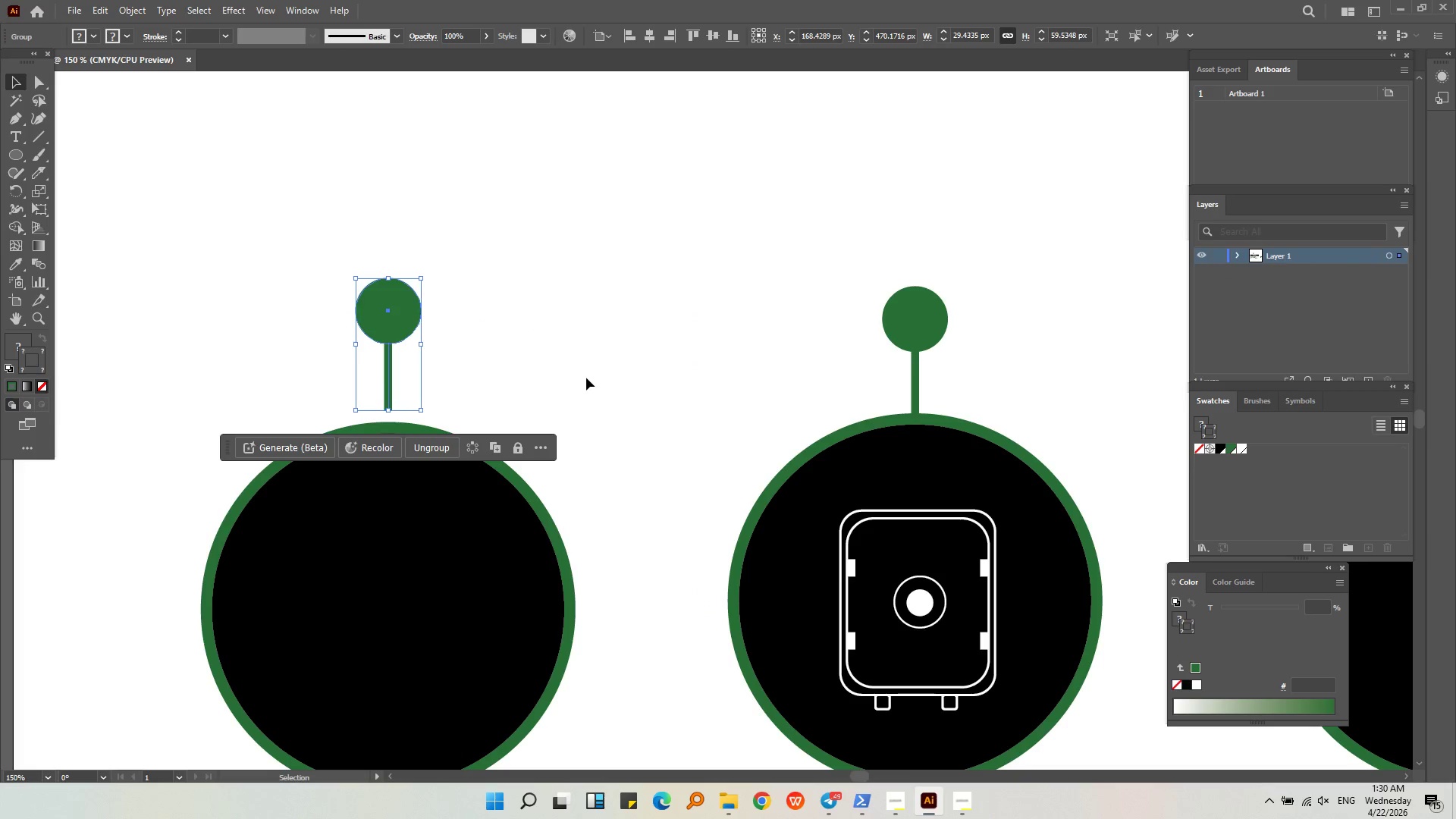 
left_click([586, 378])
 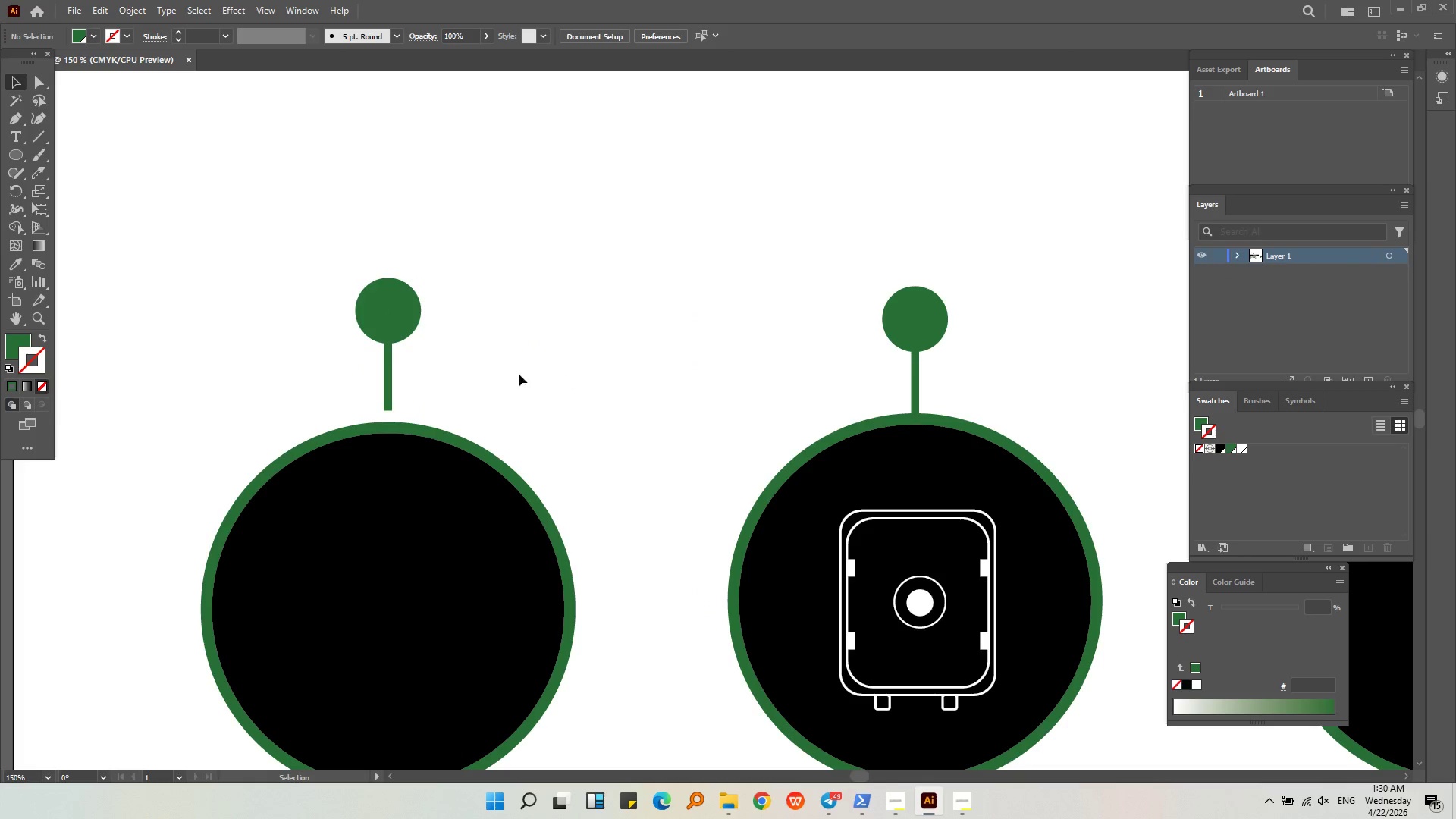 
key(Alt+AltLeft)
 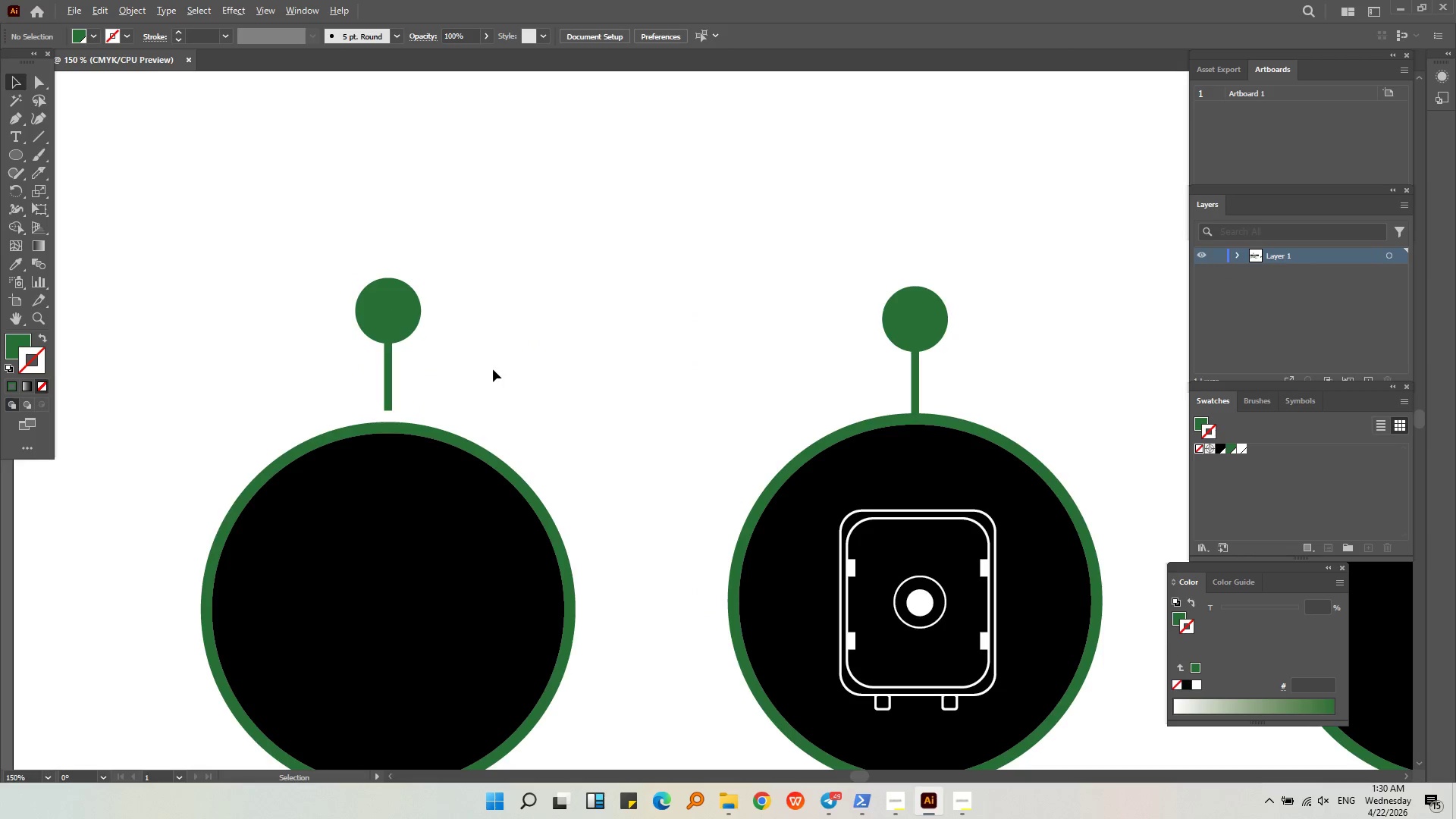 
left_click([453, 439])
 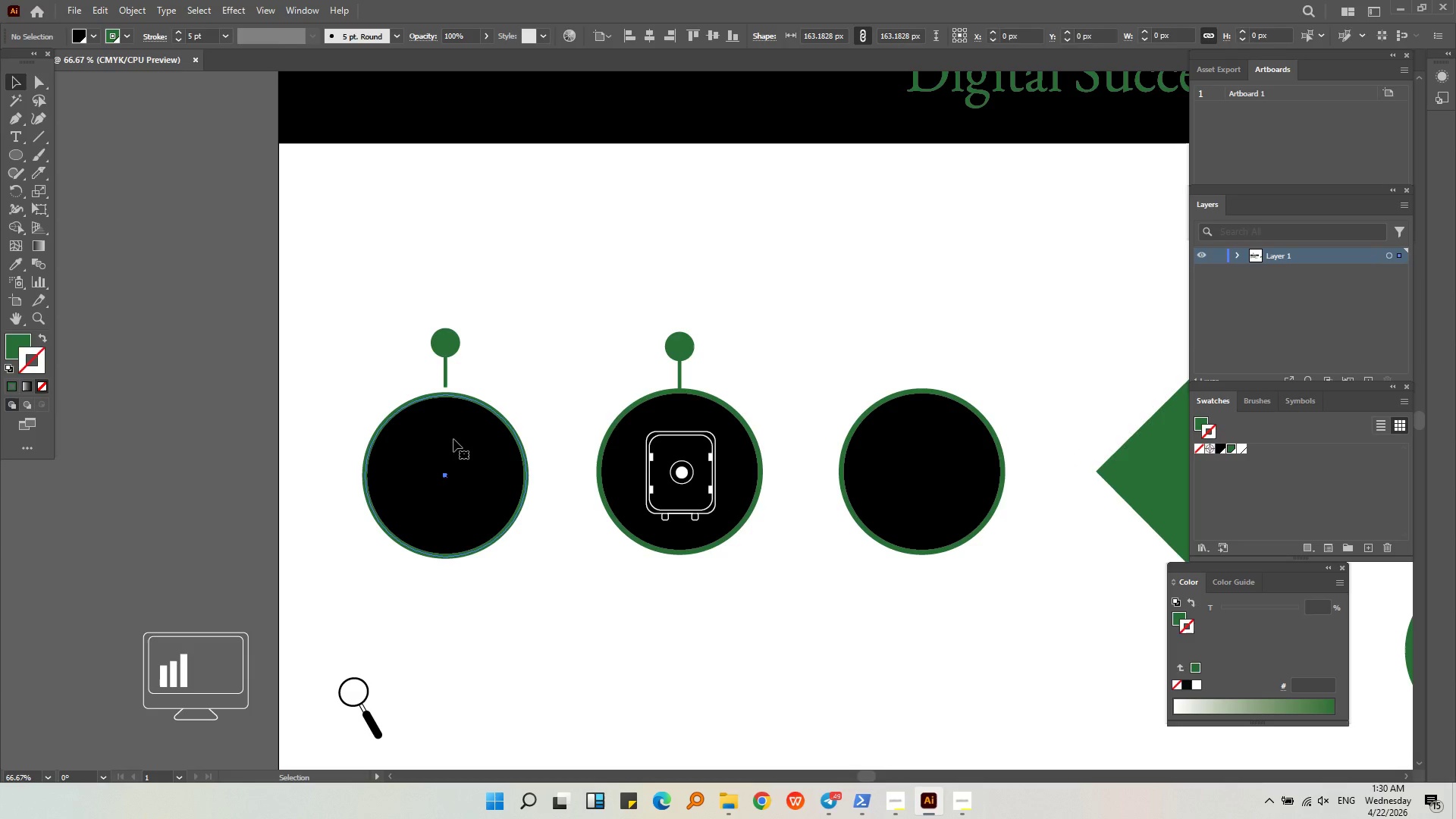 
hold_key(key=ShiftLeft, duration=0.7)
 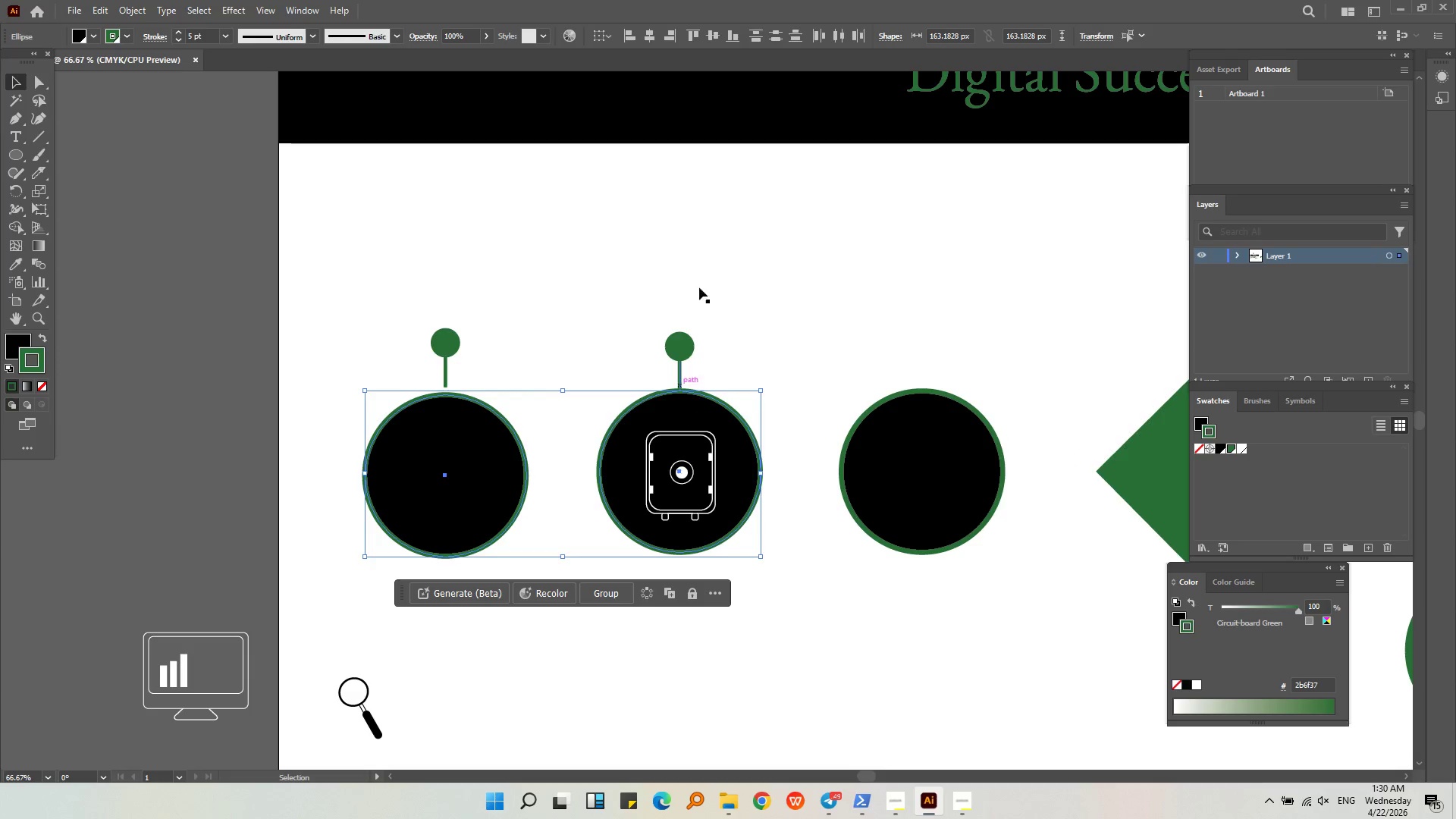 
scroll: coordinate [493, 369], scroll_direction: down, amount: 2.0
 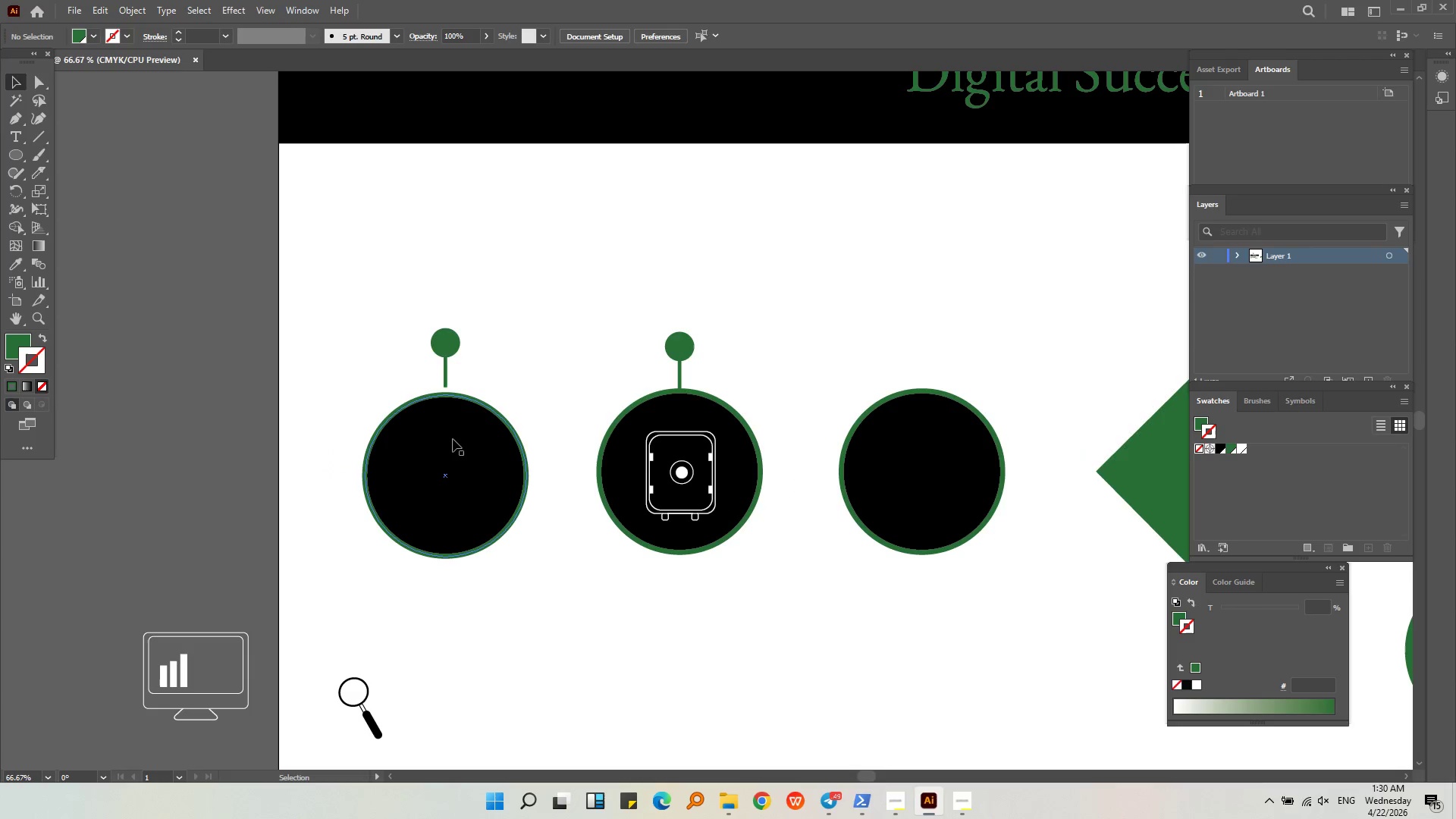 
left_click([676, 402])
 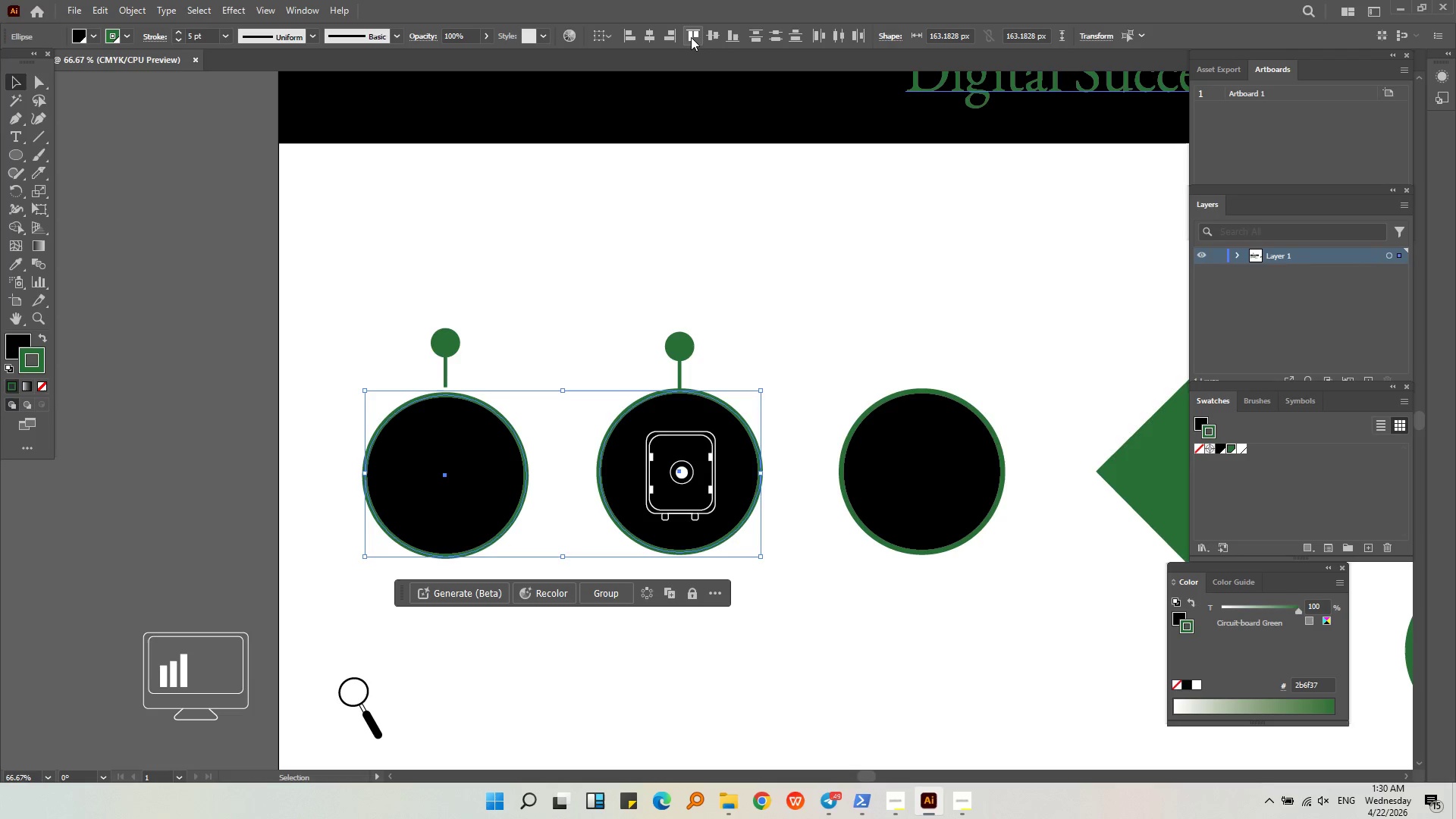 
double_click([610, 207])
 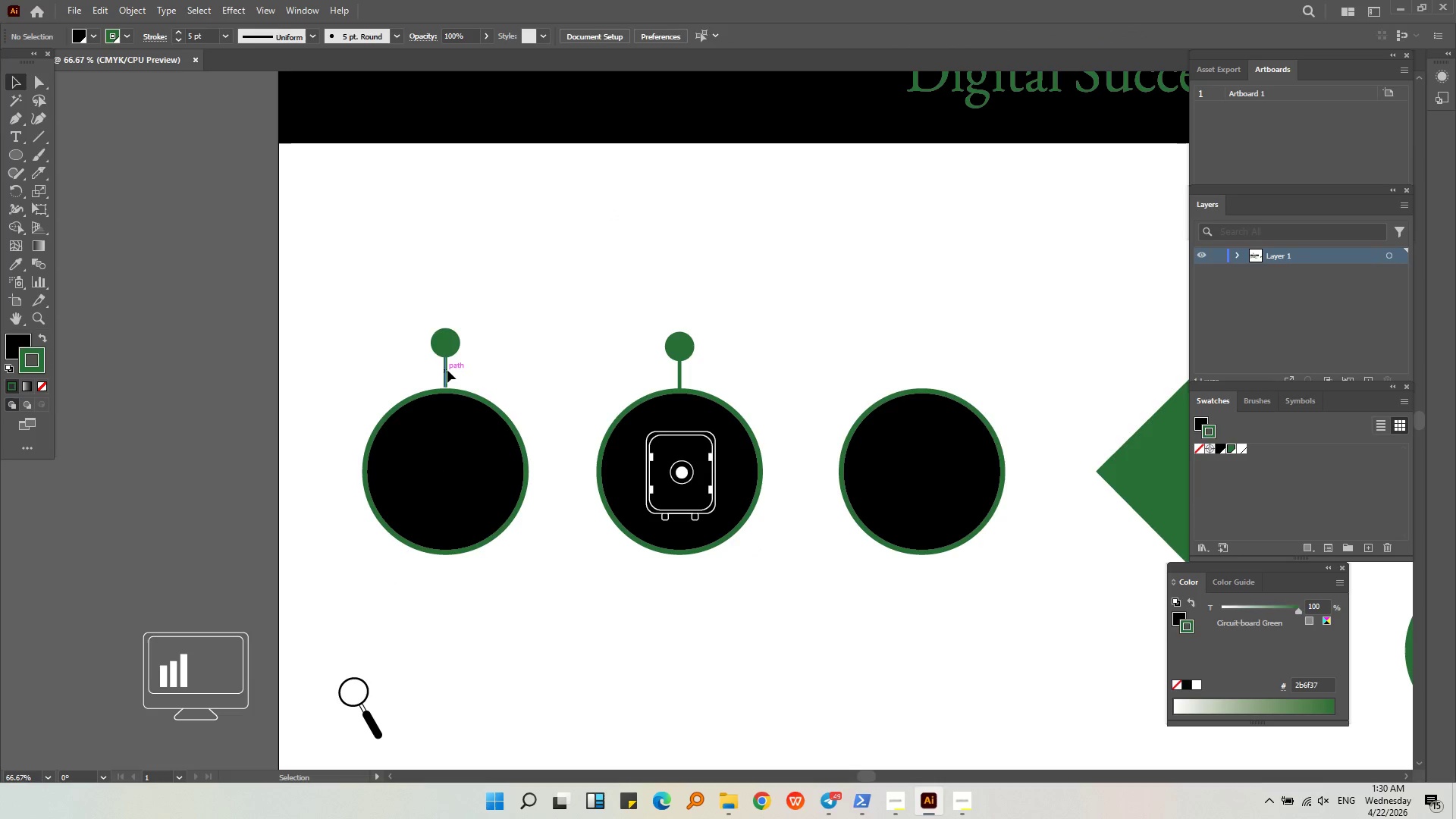 
key(Alt+AltLeft)
 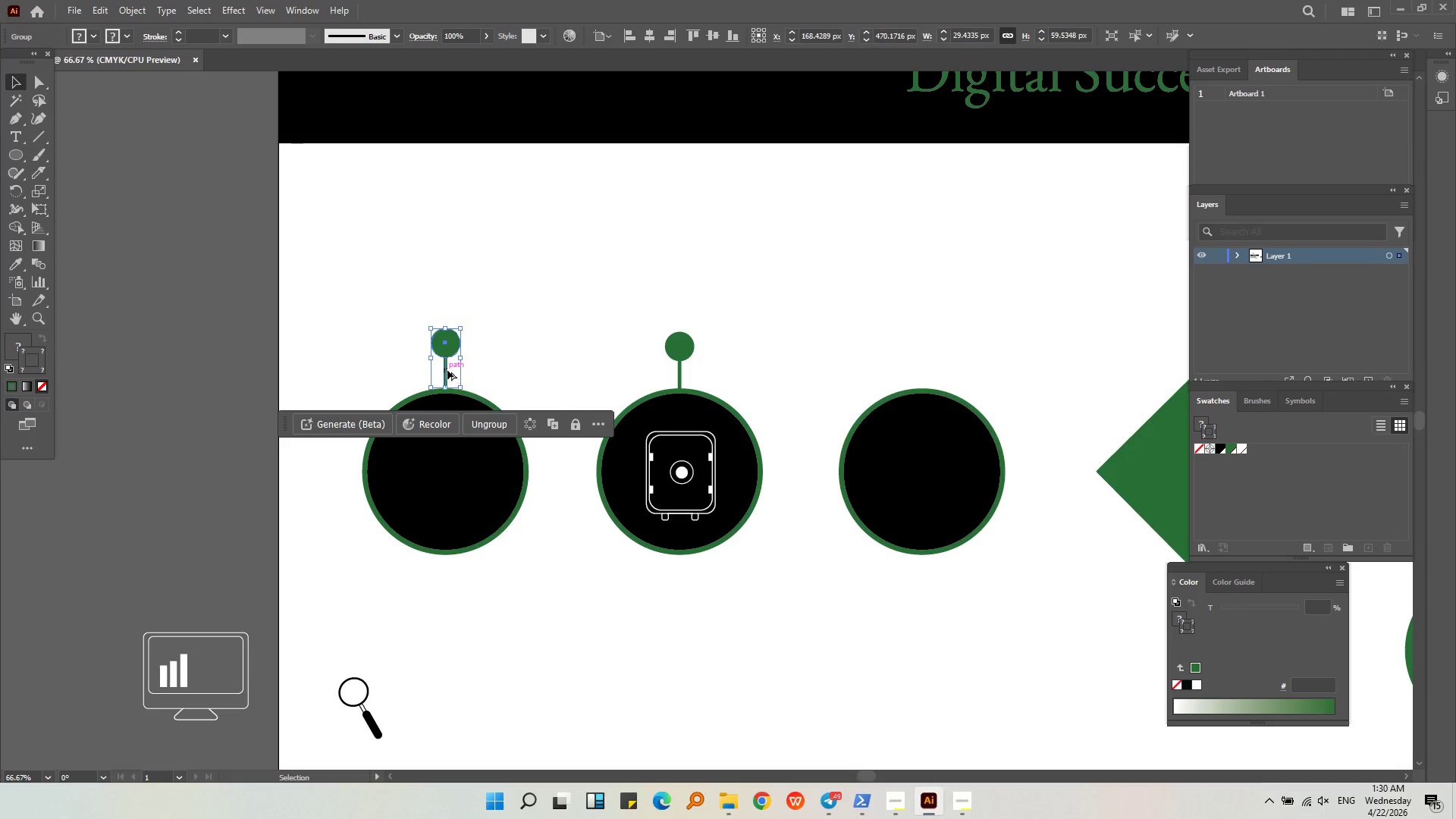 
scroll: coordinate [447, 370], scroll_direction: up, amount: 3.0
 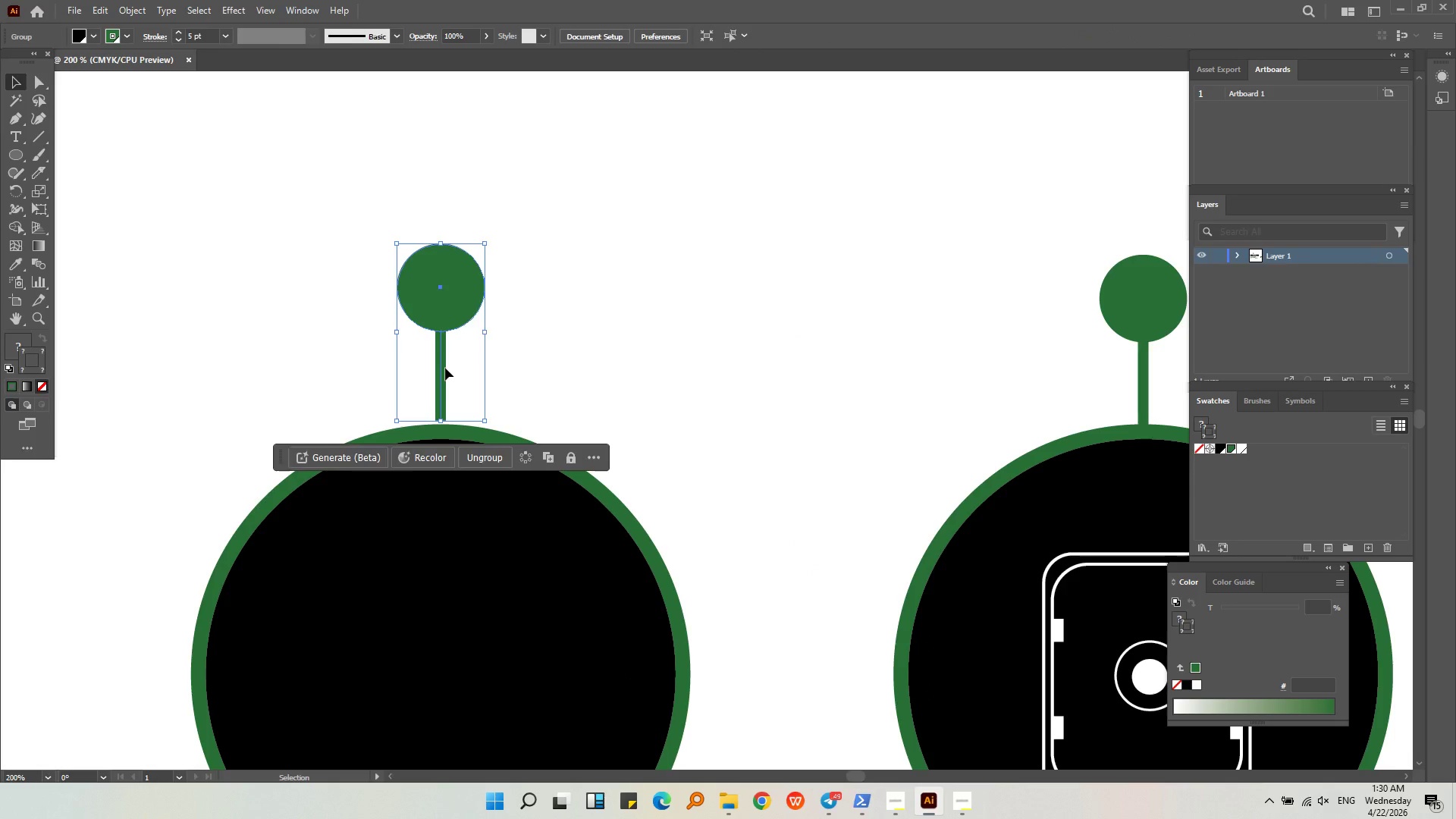 
left_click_drag(start_coordinate=[442, 366], to_coordinate=[443, 378])
 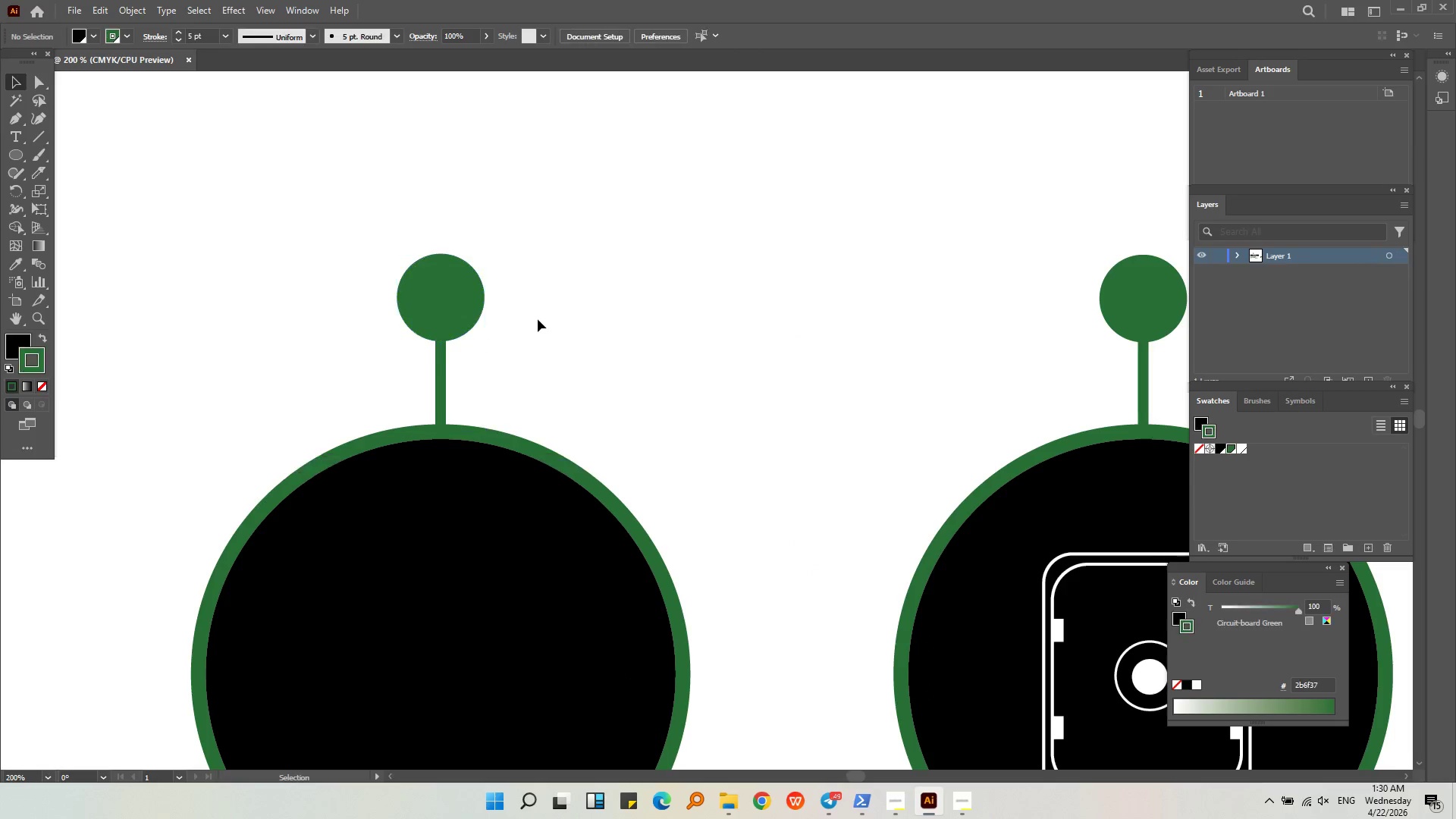 
hold_key(key=ShiftLeft, duration=2.47)
left_click([538, 319])
 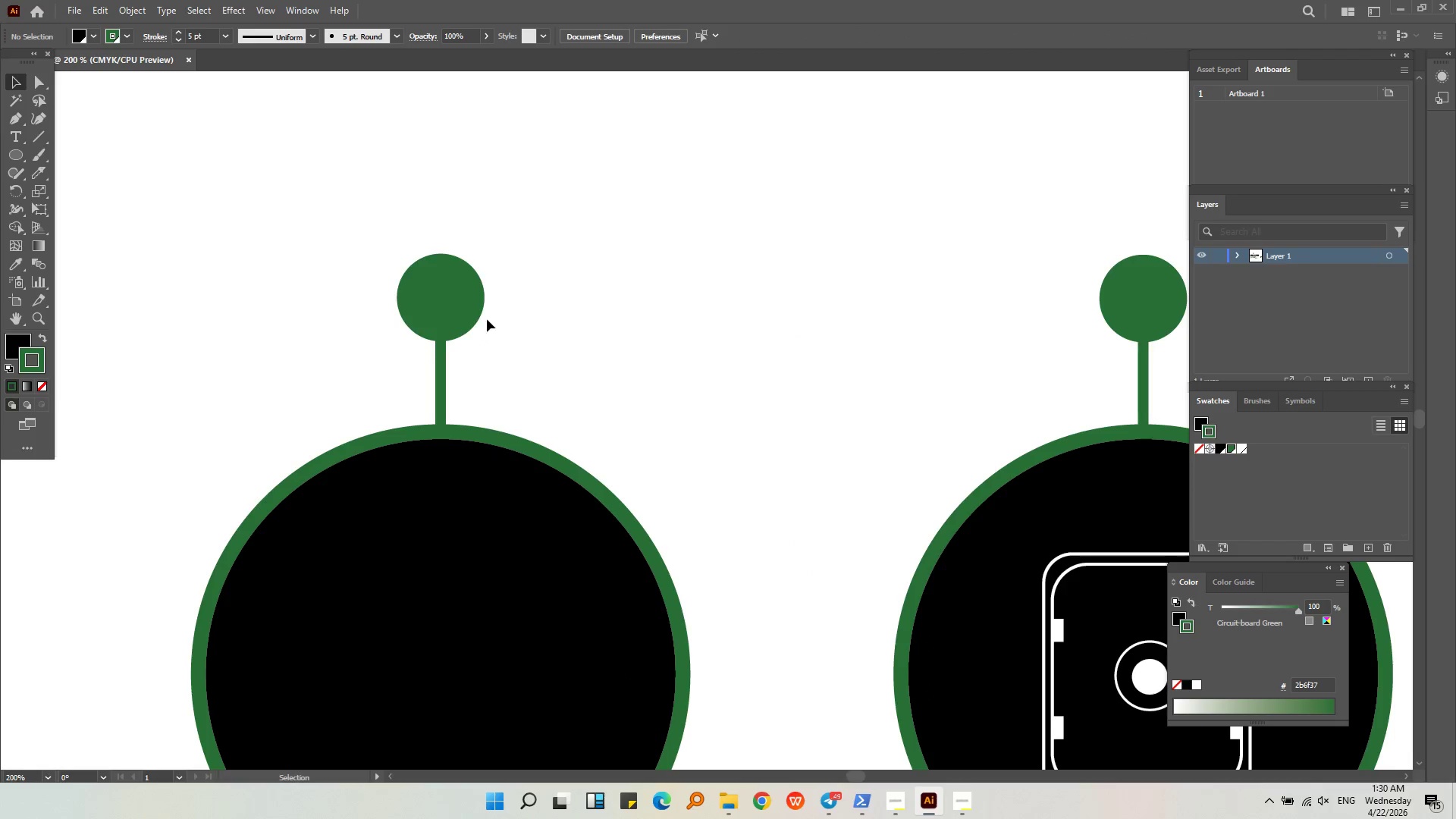 
key(Alt+AltLeft)
 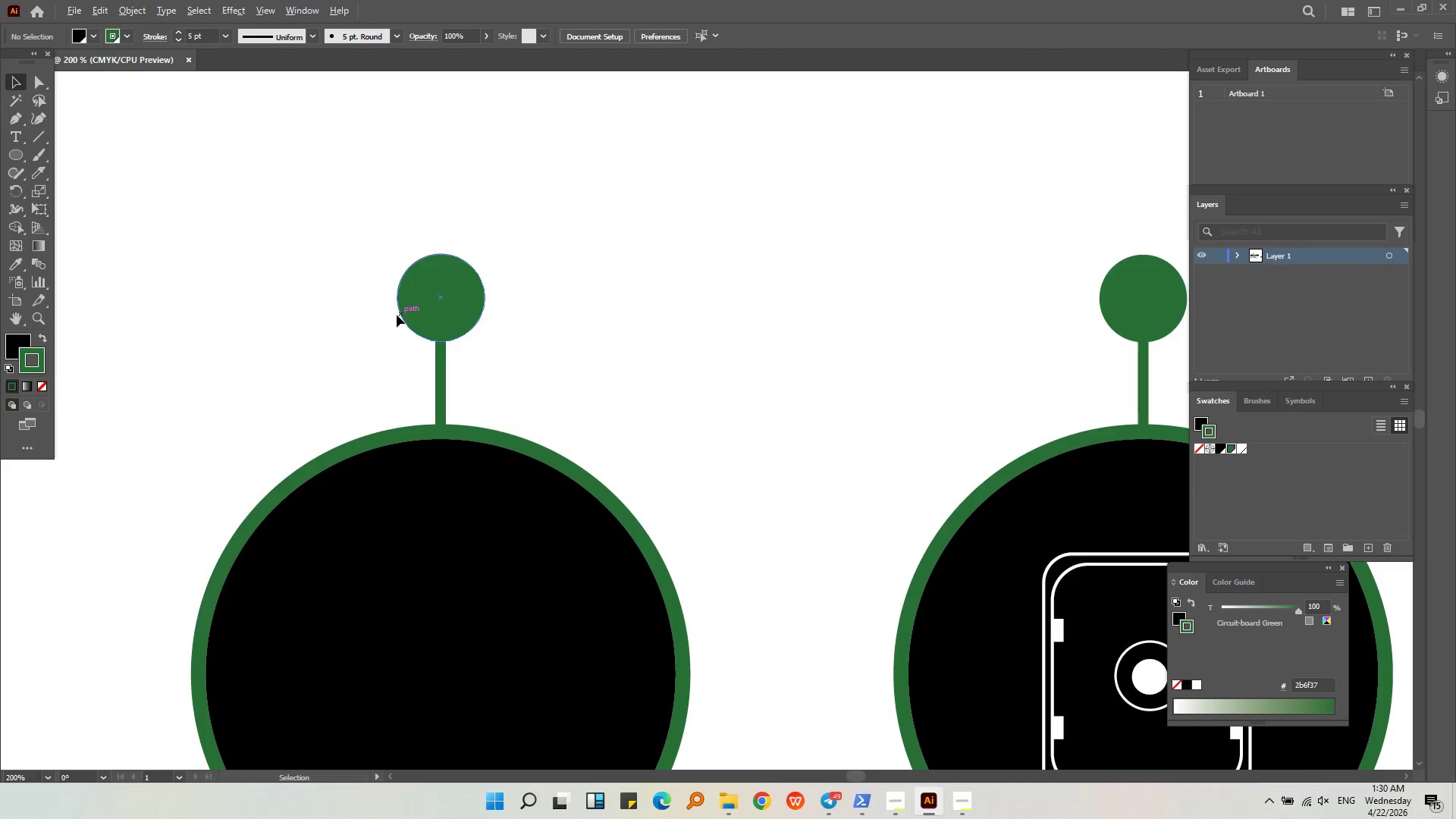 
left_click([420, 319])
 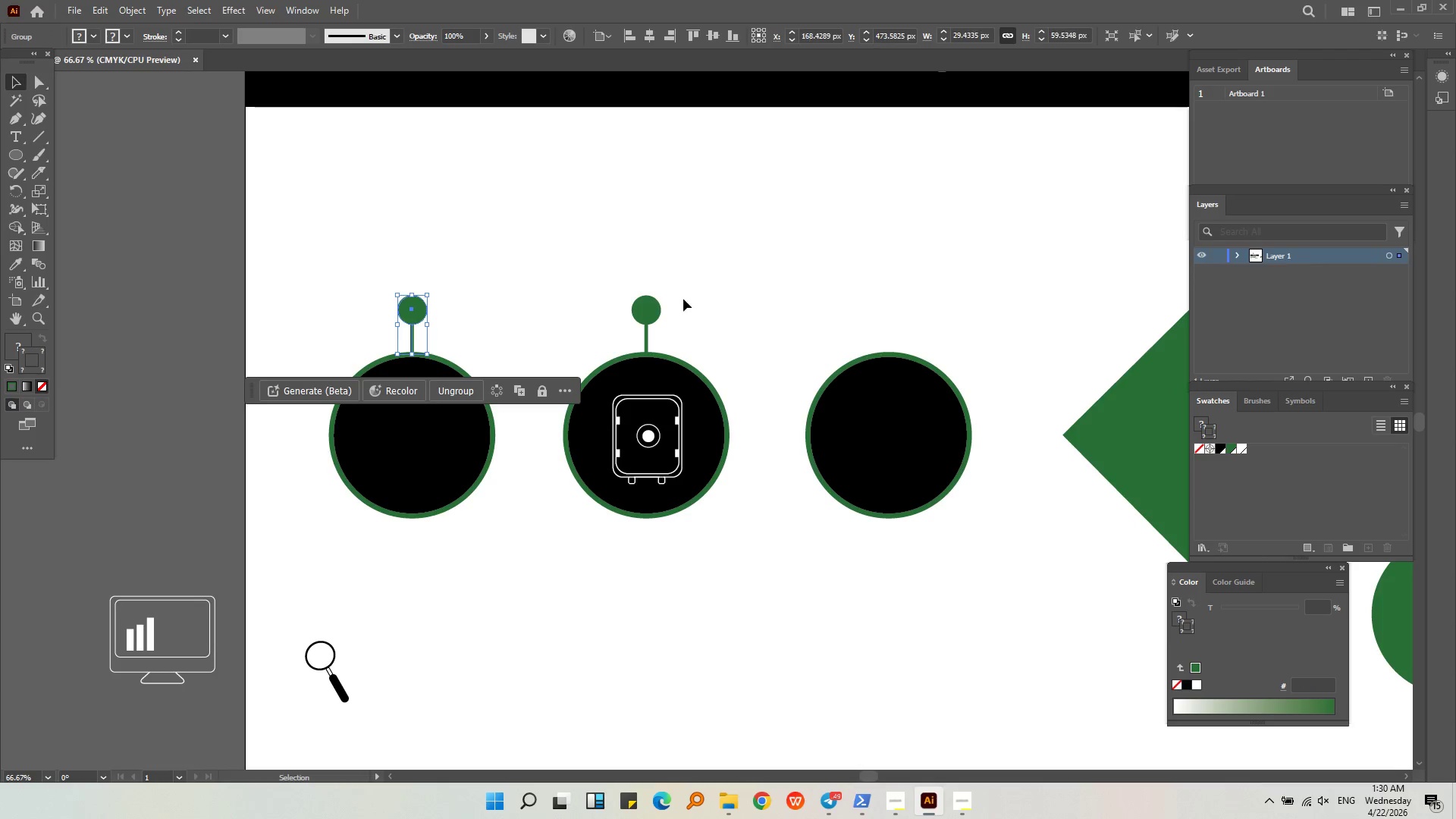 
scroll: coordinate [397, 315], scroll_direction: down, amount: 3.0
 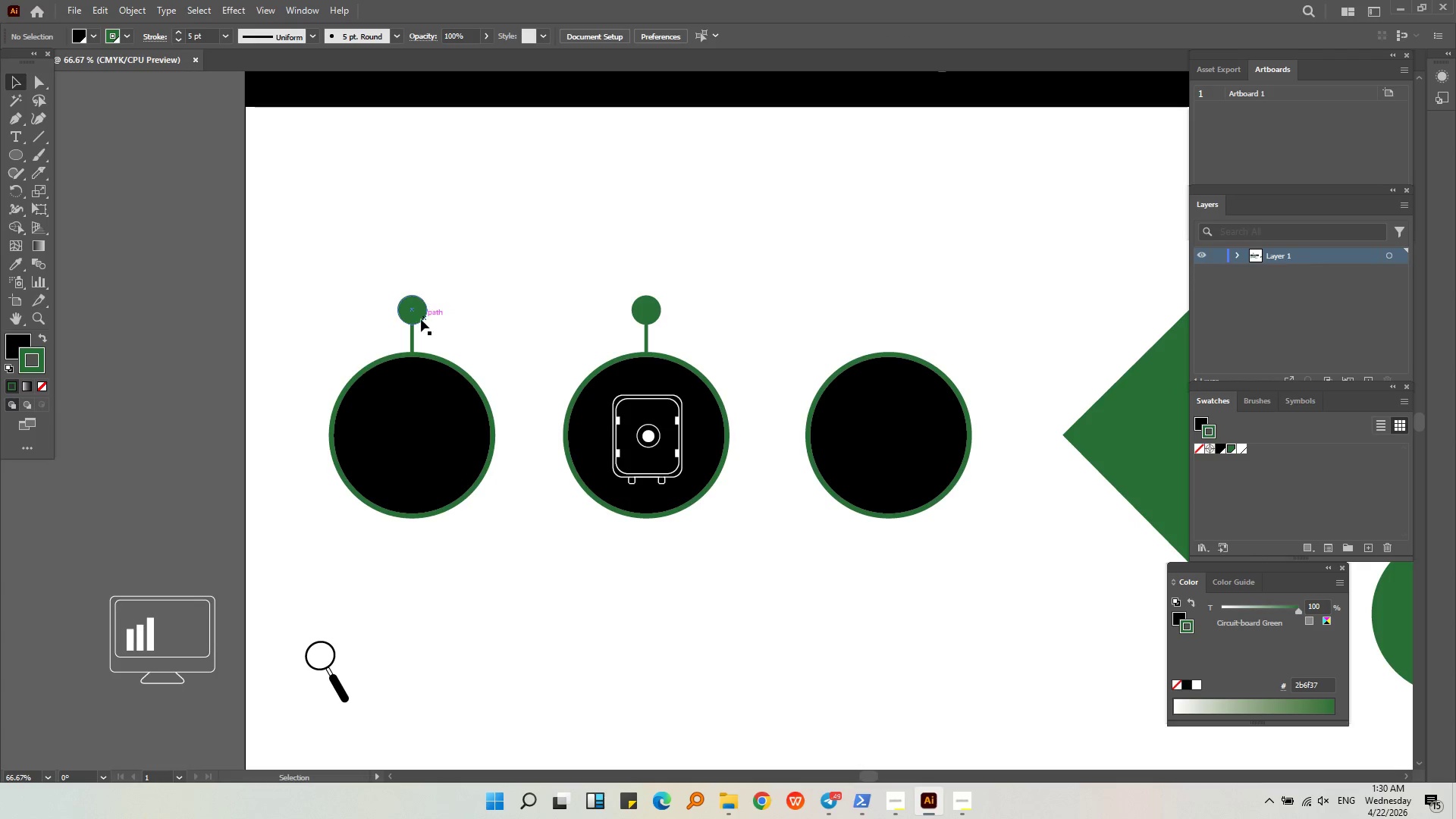 
hold_key(key=ShiftLeft, duration=0.45)
left_click([636, 315])
 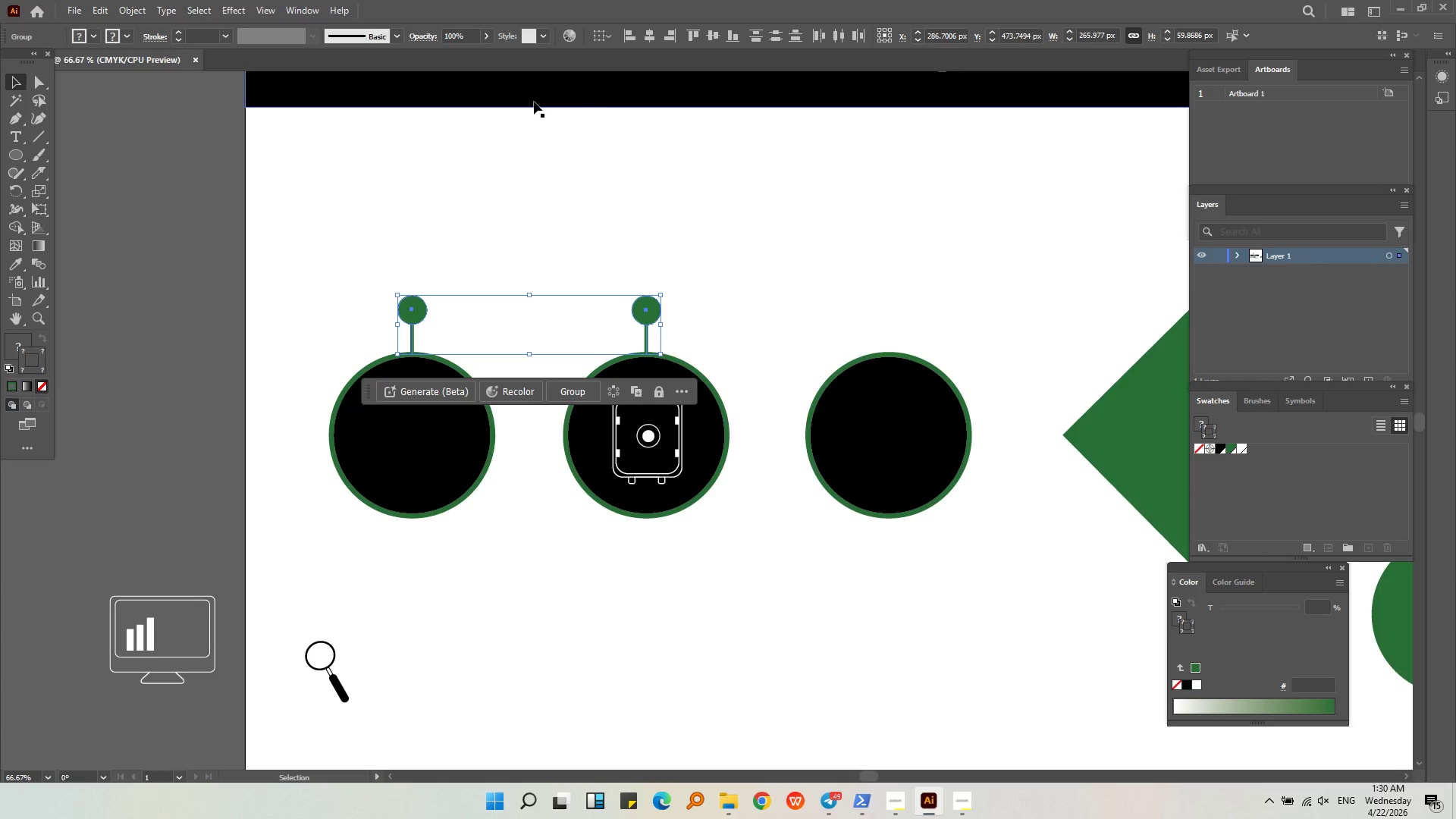 
left_click([689, 41])
 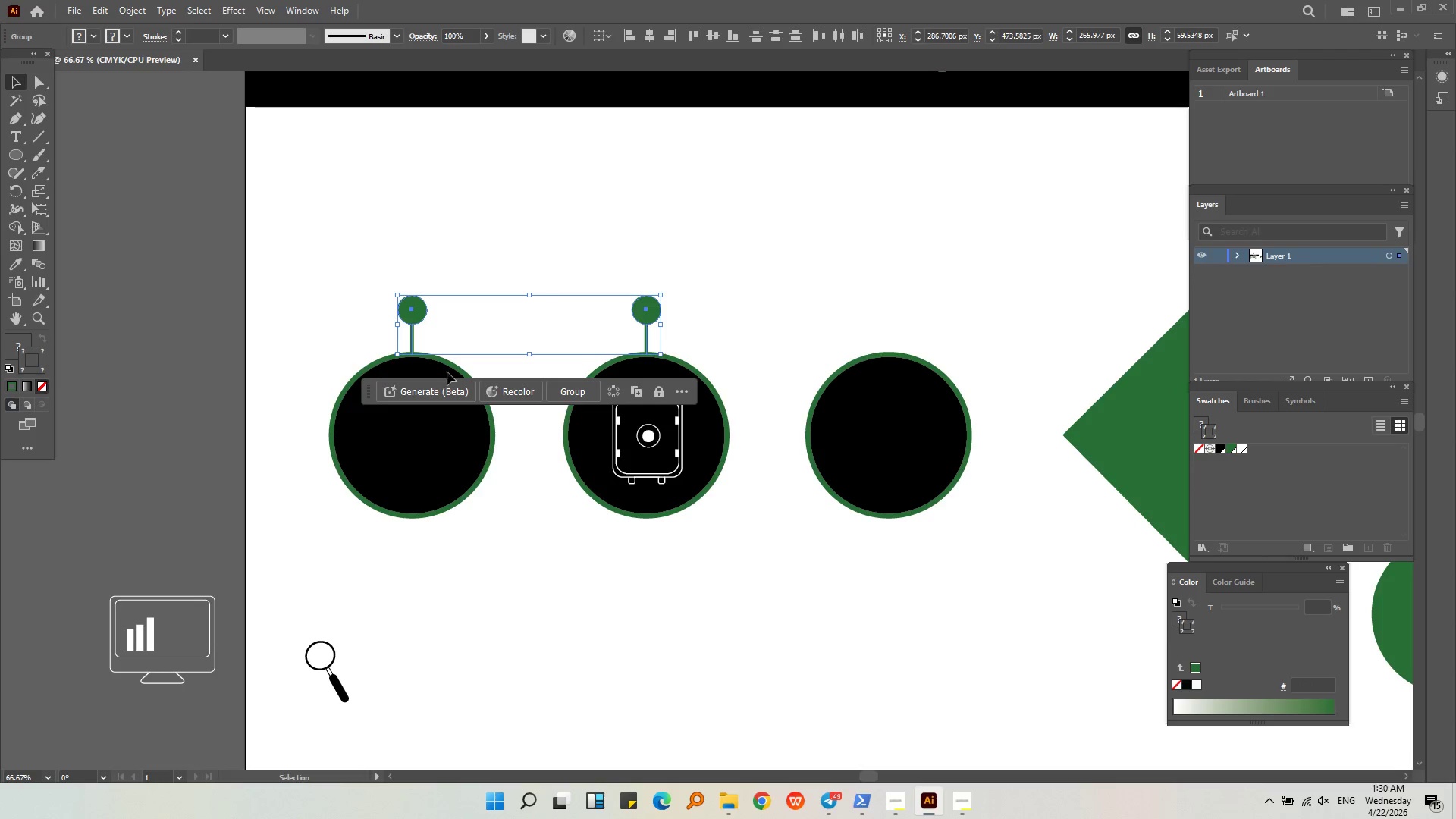 
key(Alt+AltLeft)
 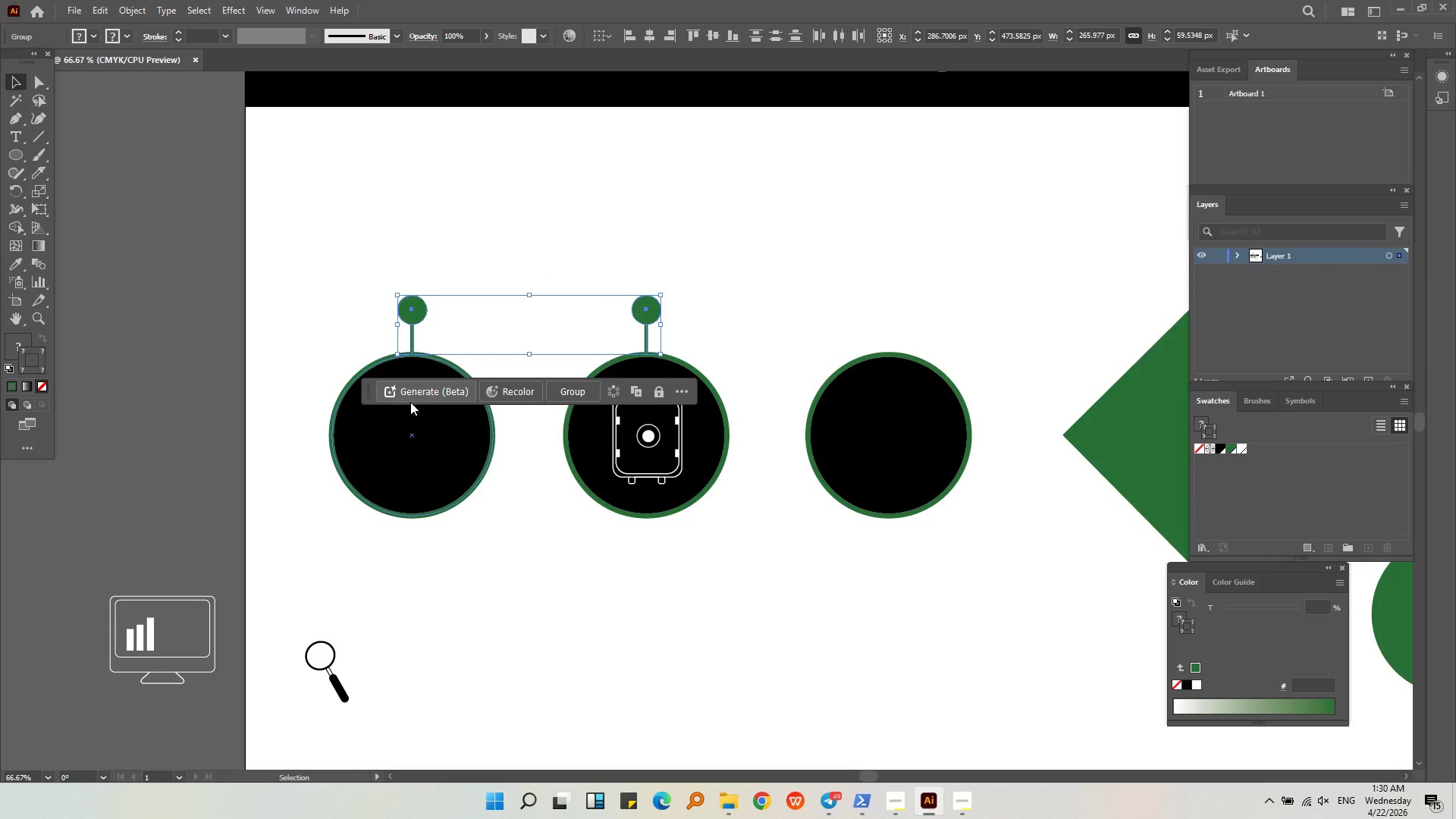 
scroll: coordinate [410, 402], scroll_direction: up, amount: 3.0
 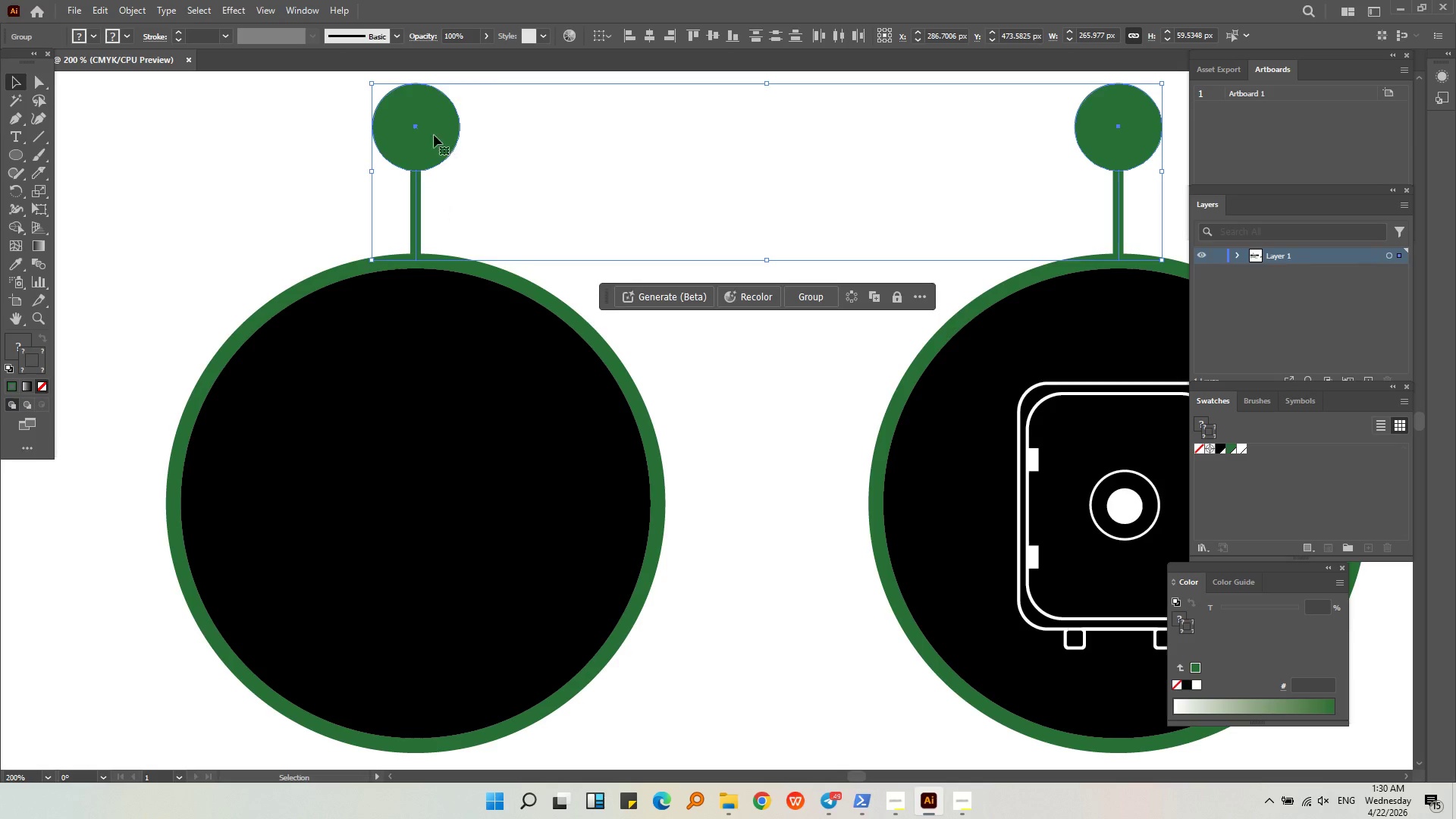 
left_click_drag(start_coordinate=[420, 131], to_coordinate=[420, 140])
 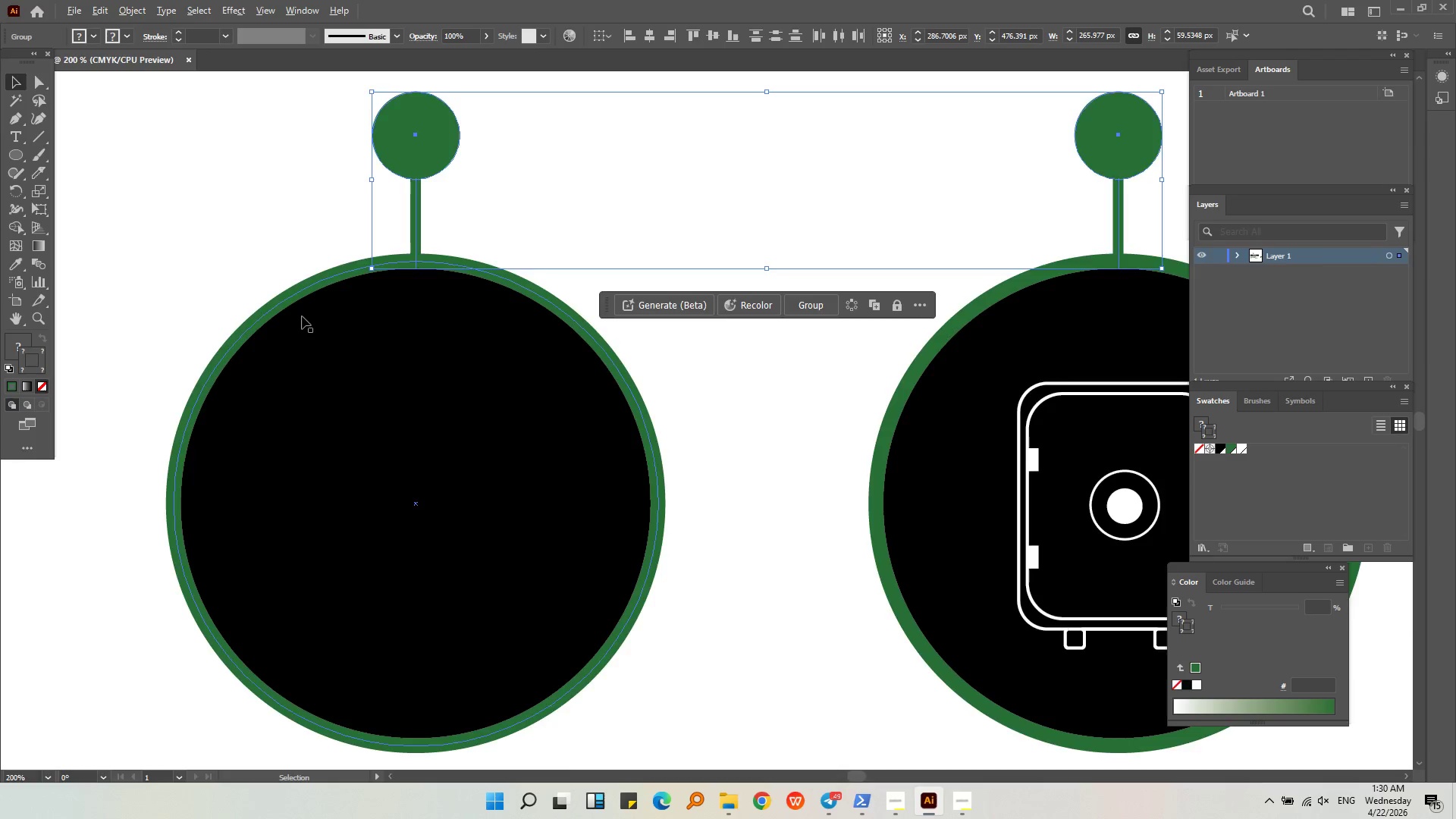 
hold_key(key=ShiftLeft, duration=0.39)
 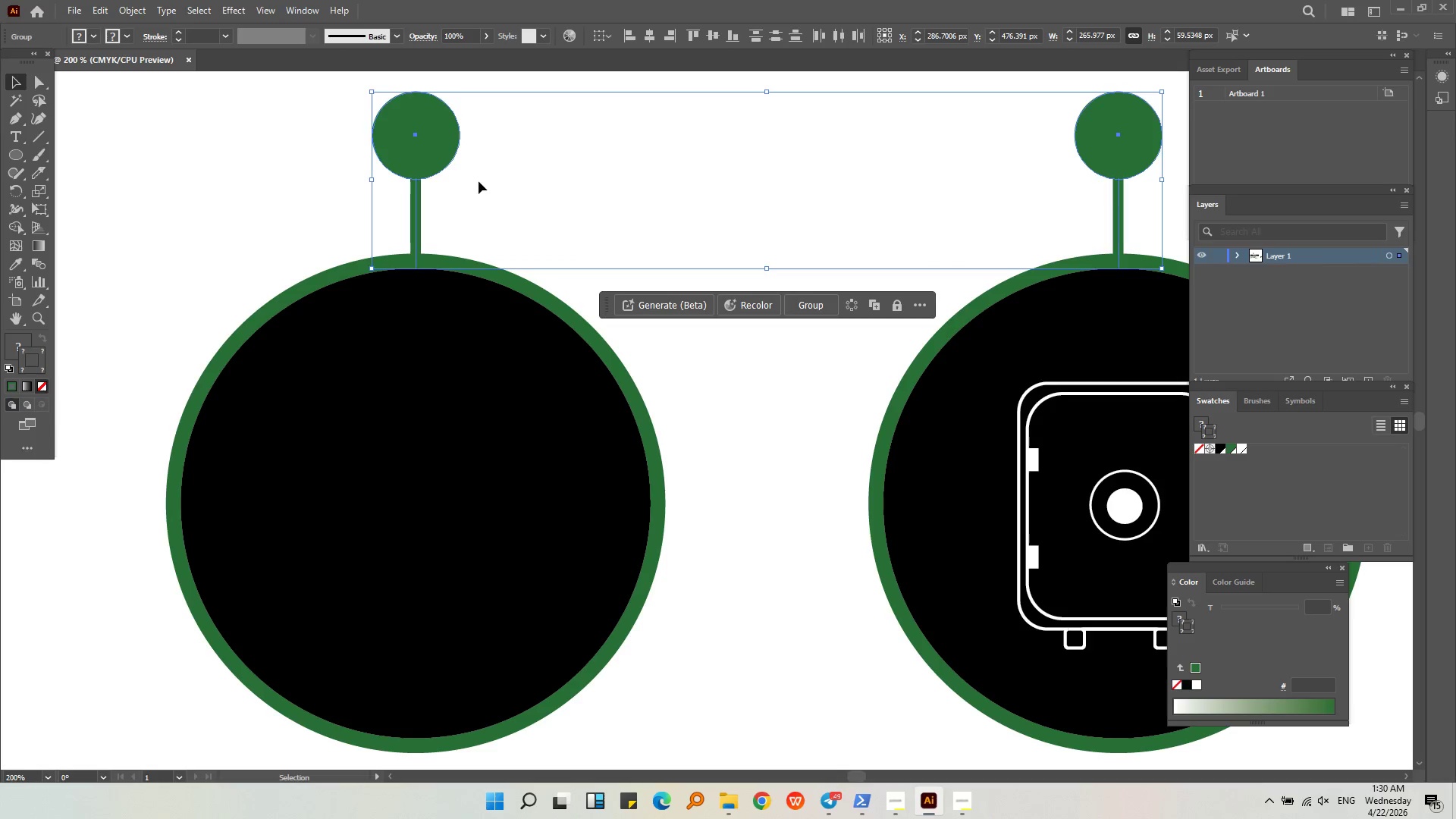 
key(Alt+AltLeft)
 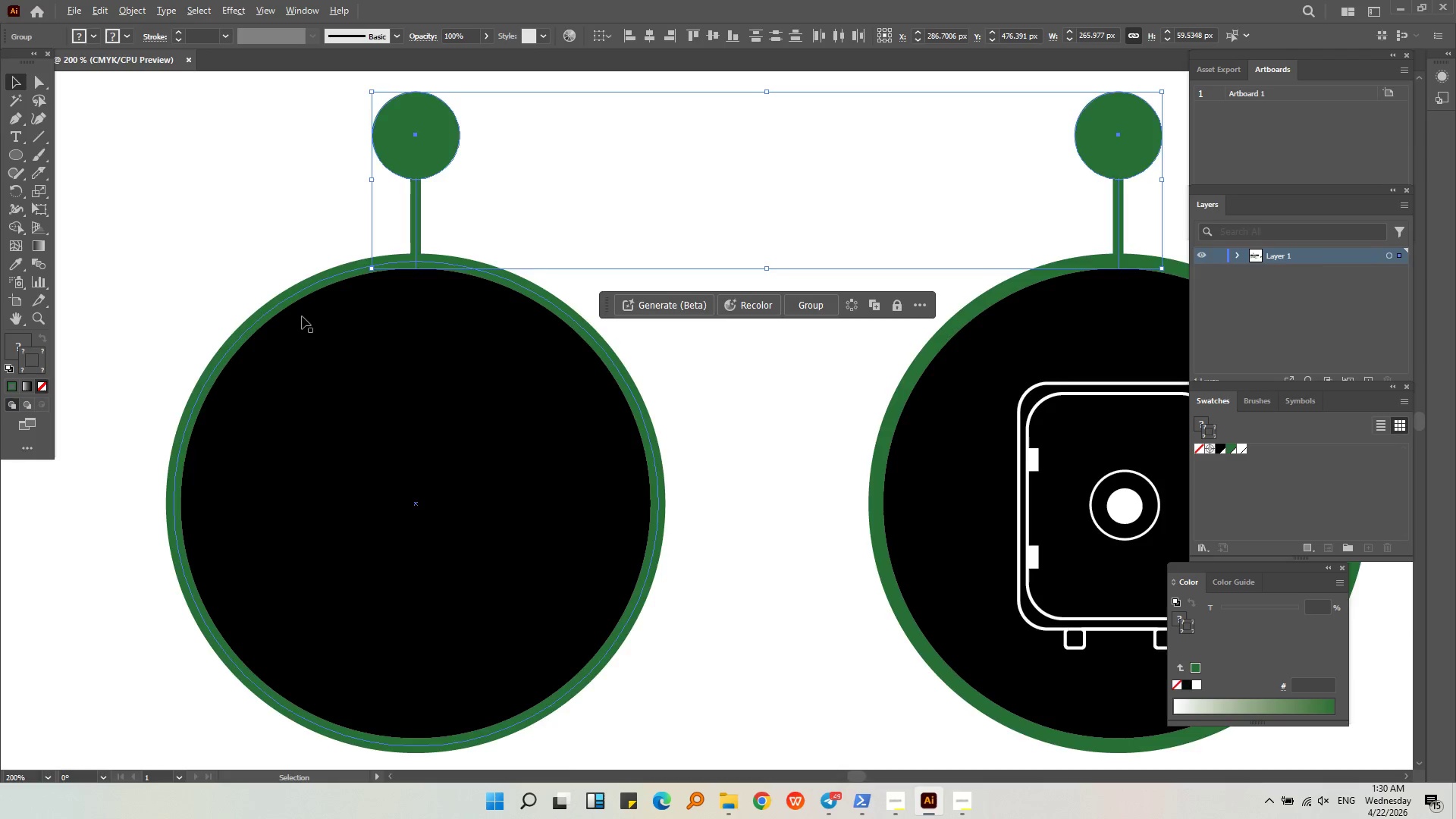 
left_click([479, 498])
 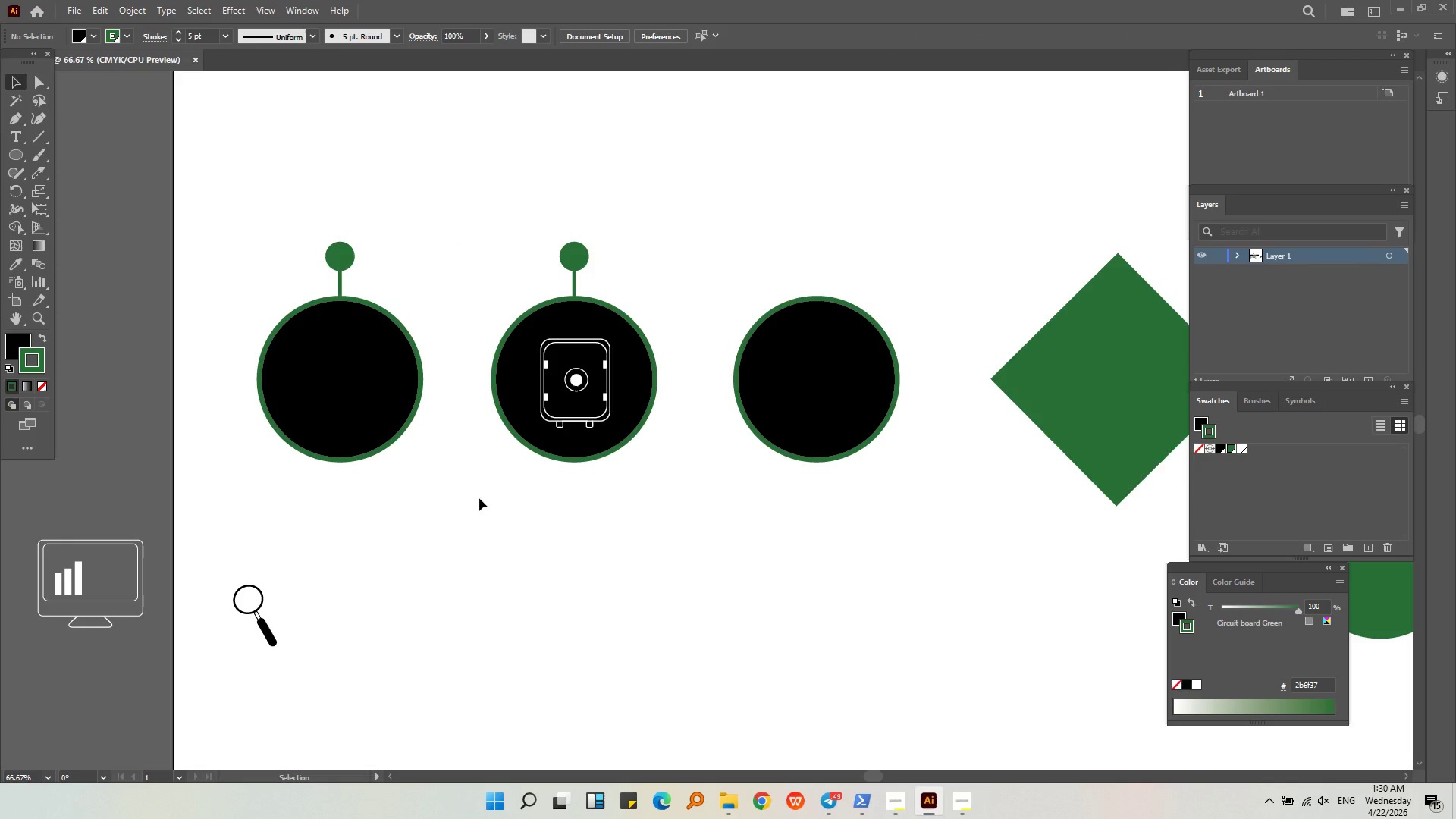 
scroll: coordinate [302, 316], scroll_direction: down, amount: 3.0
 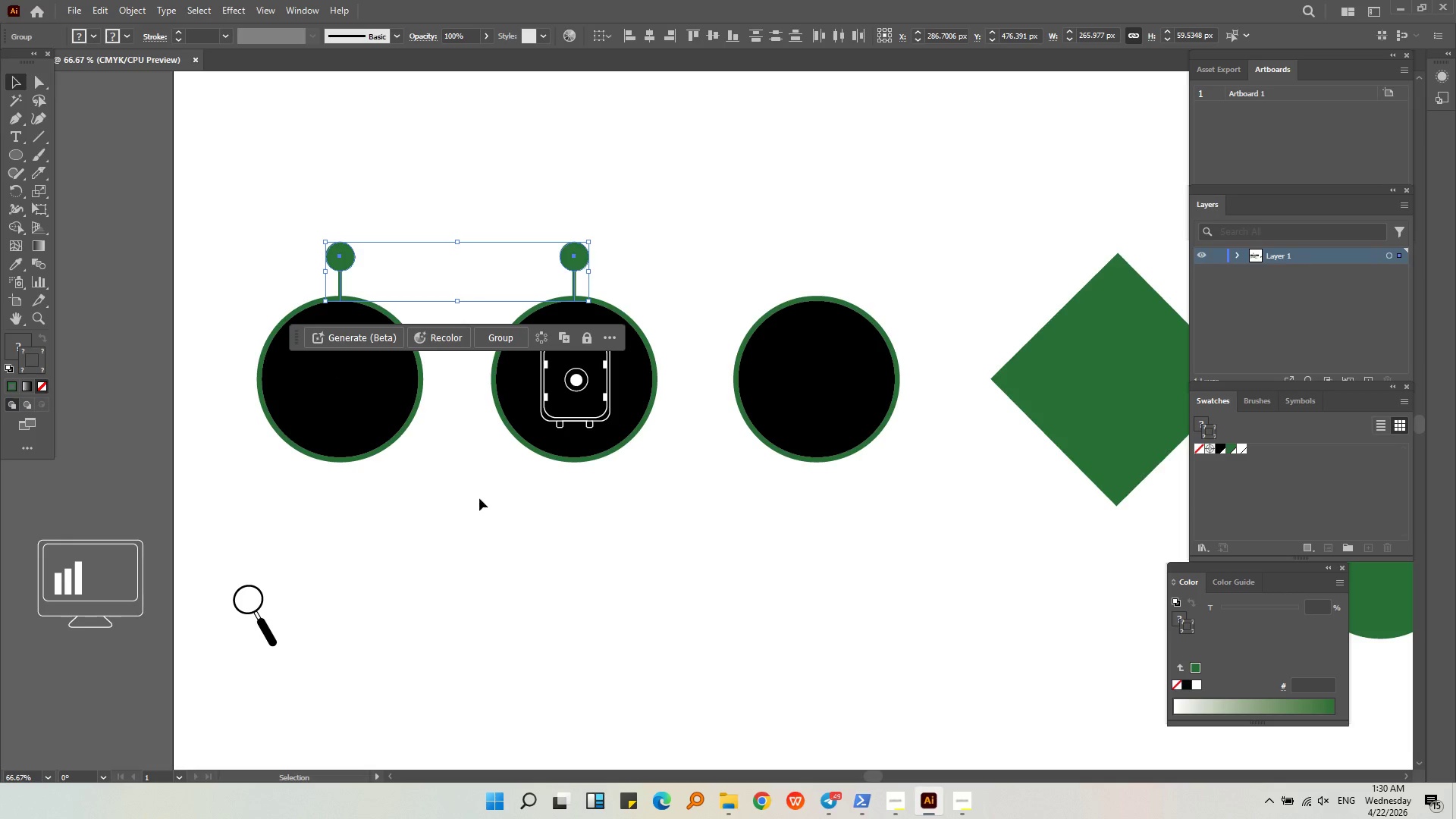 
key(Alt+AltLeft)
 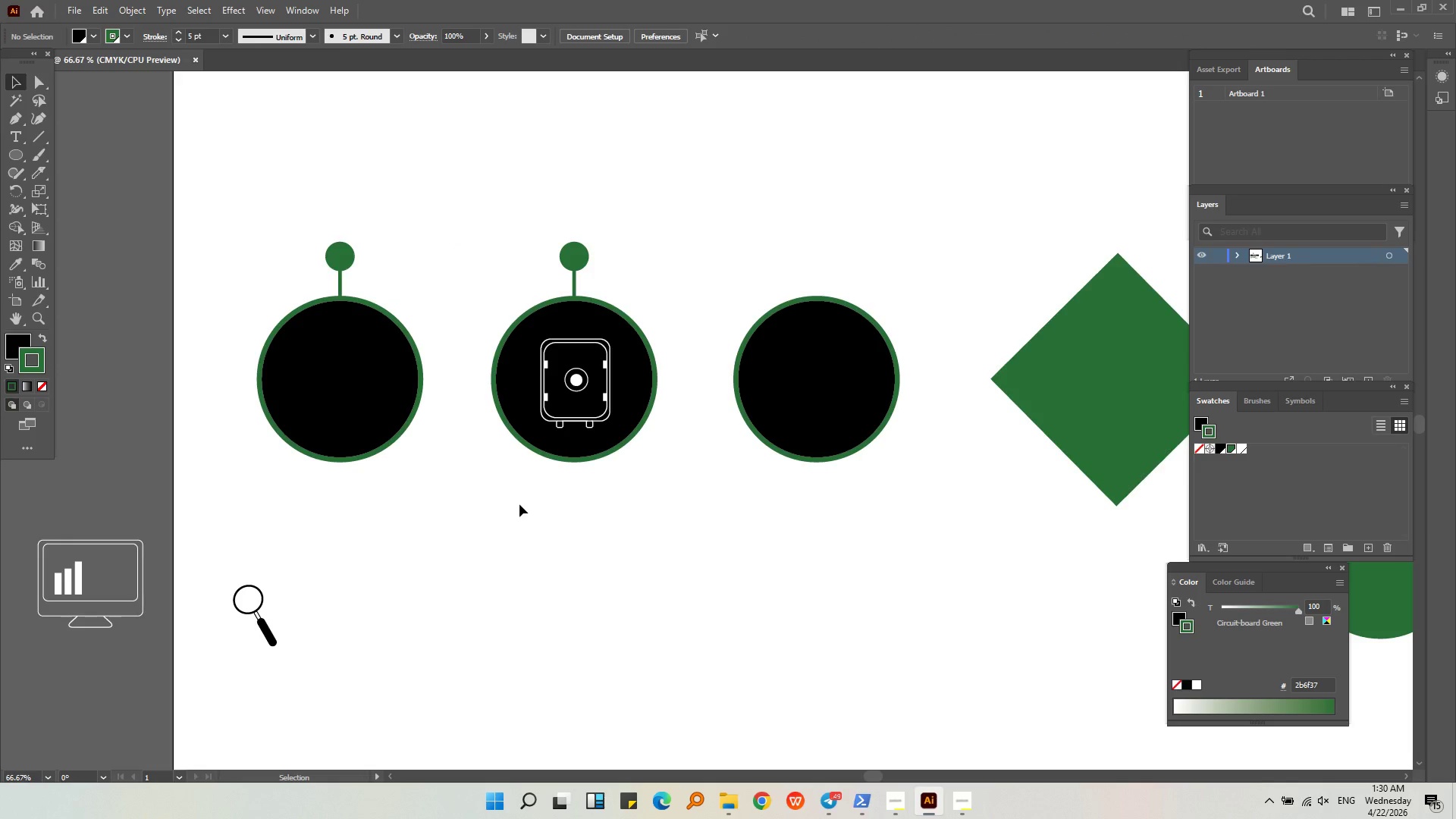 
scroll: coordinate [519, 504], scroll_direction: down, amount: 1.0
 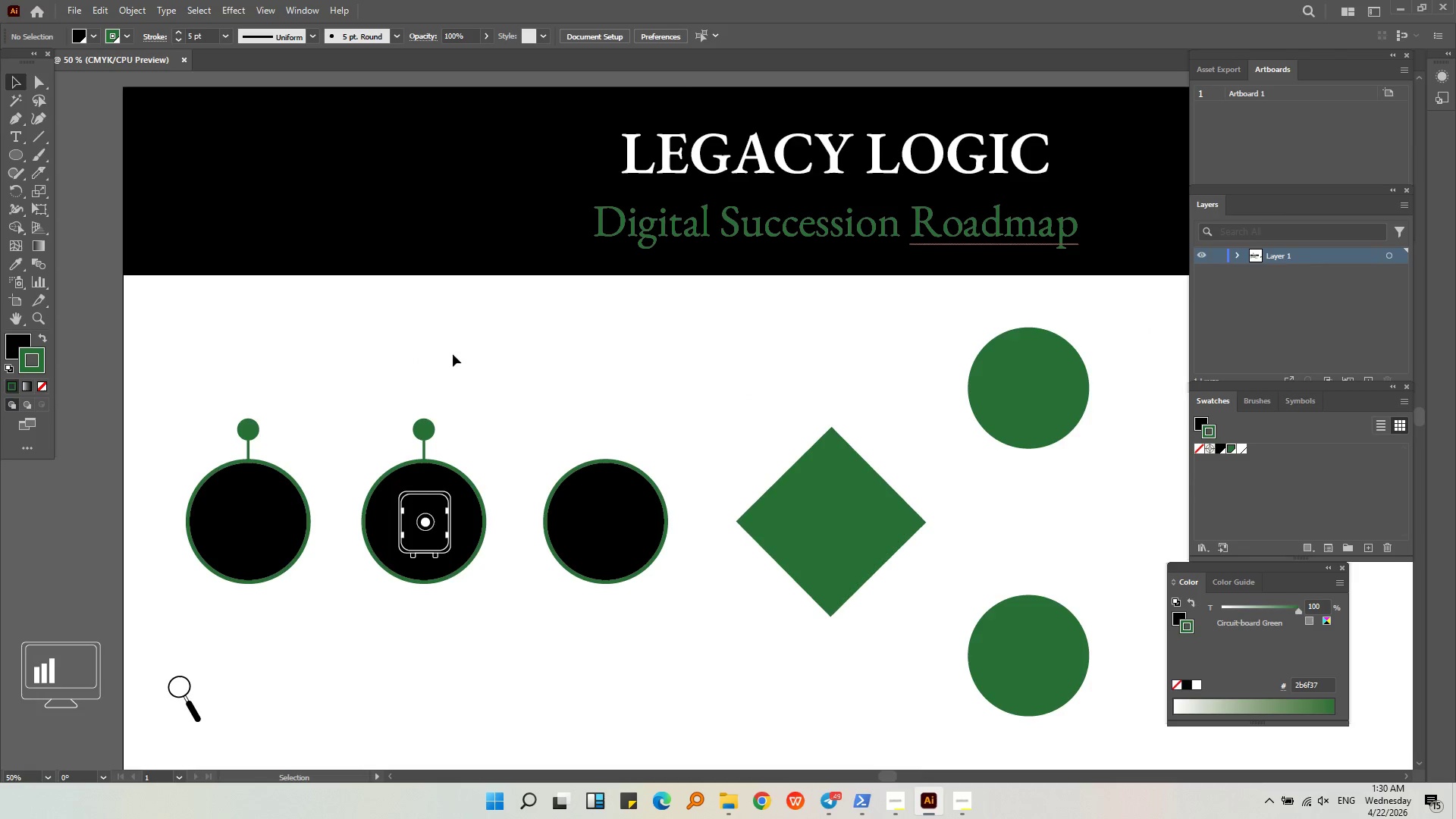 
left_click([430, 424])
 